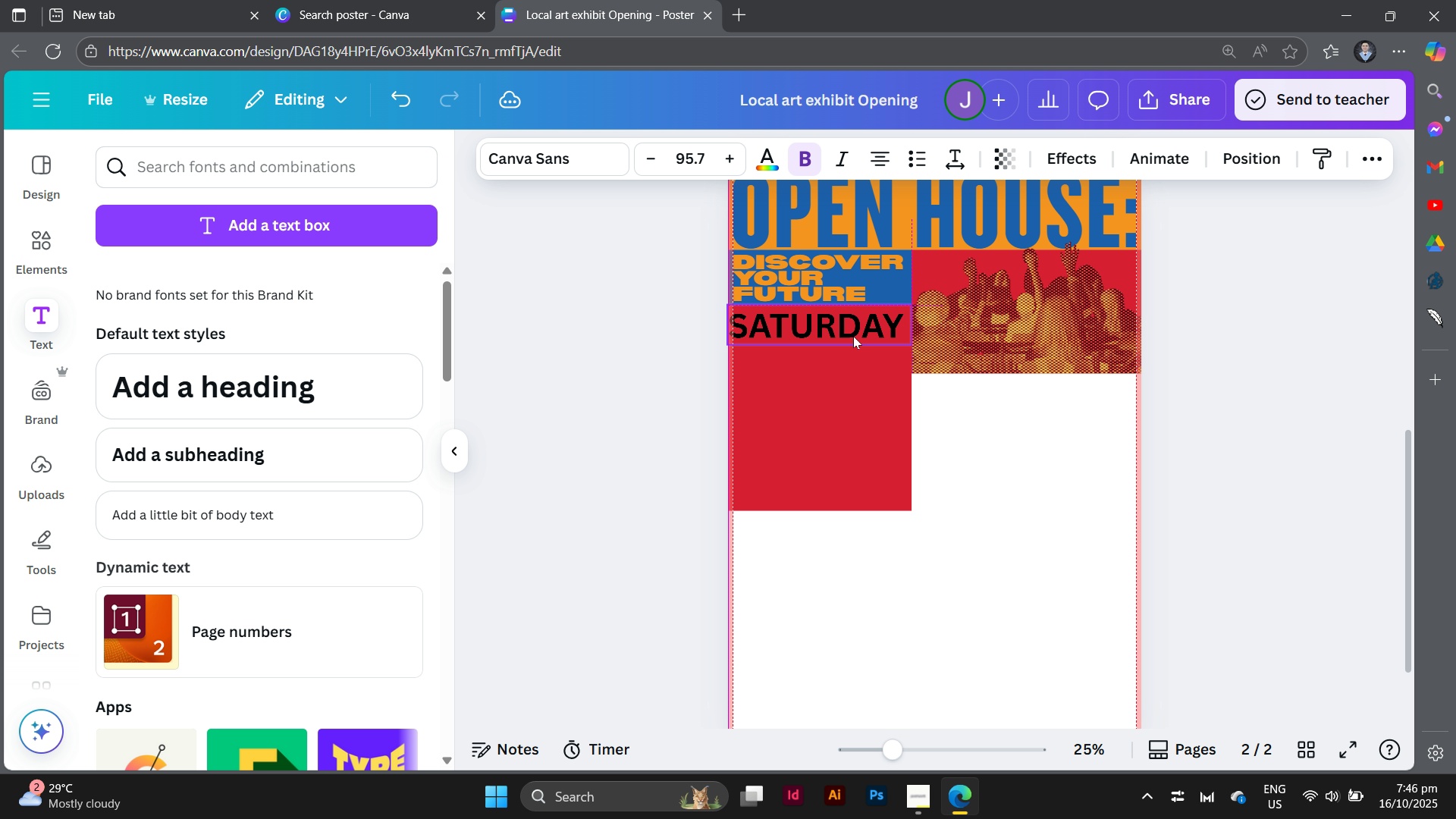 
left_click([1219, 463])
 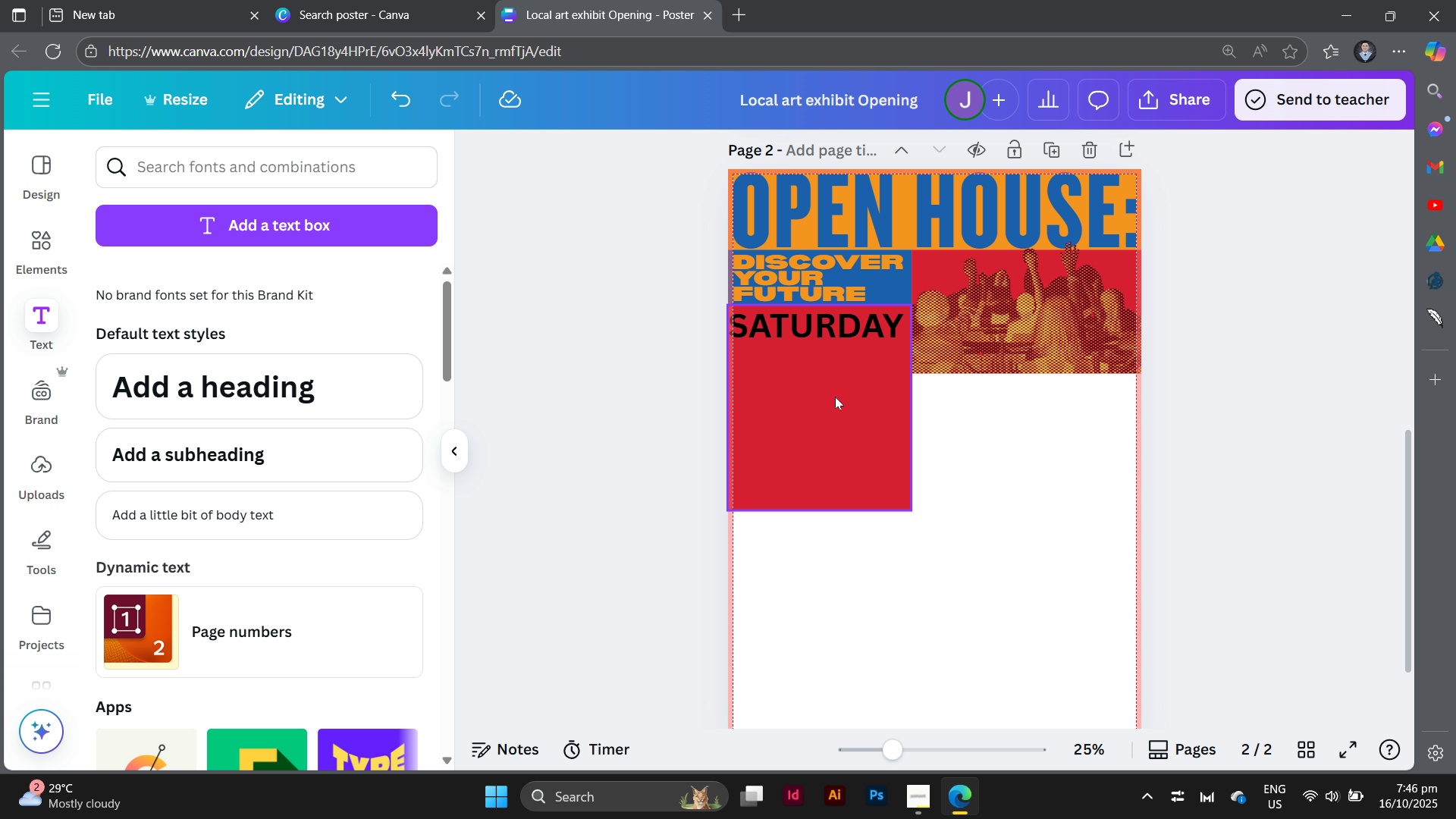 
left_click([835, 397])
 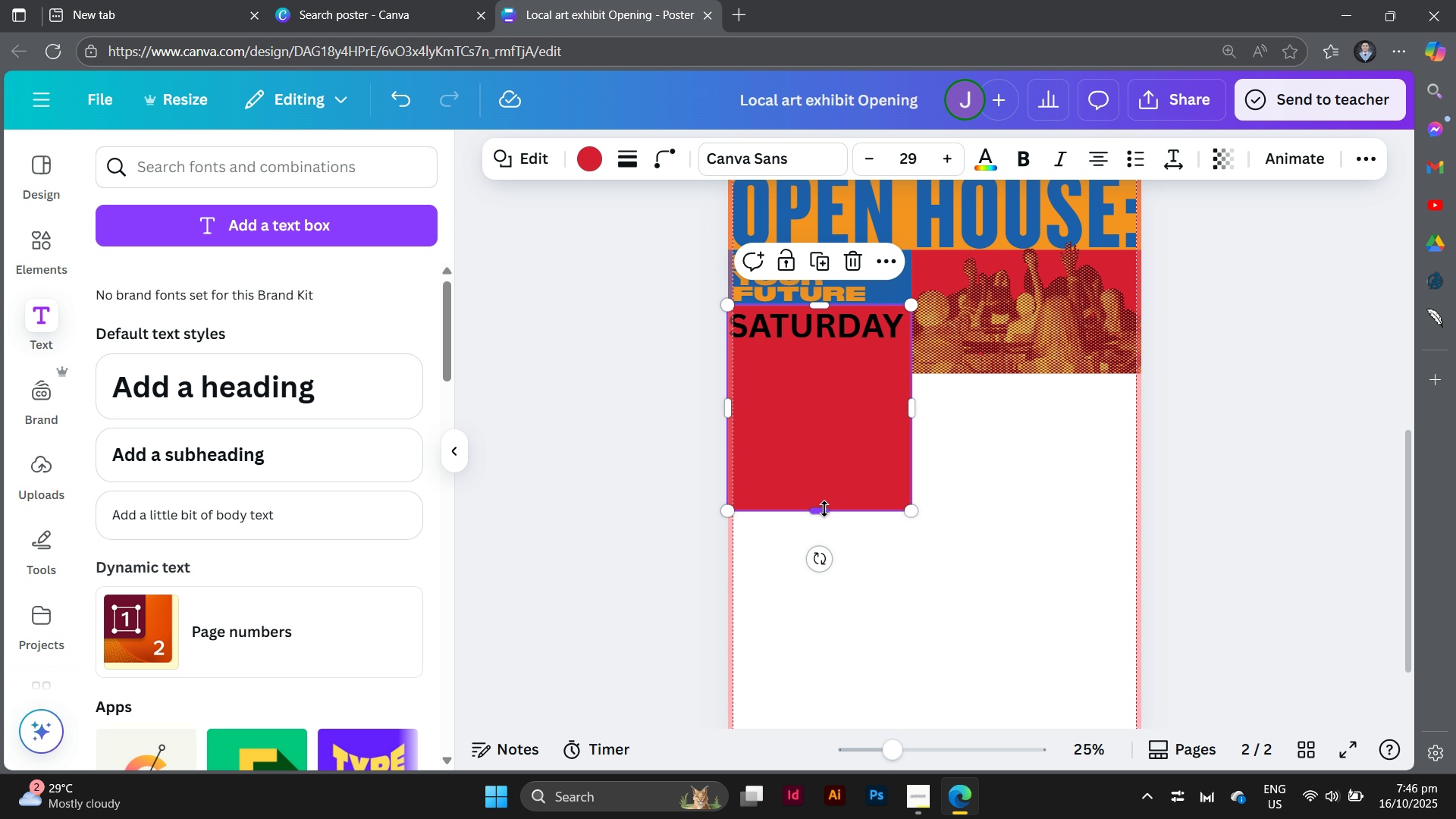 
left_click_drag(start_coordinate=[824, 510], to_coordinate=[861, 369])
 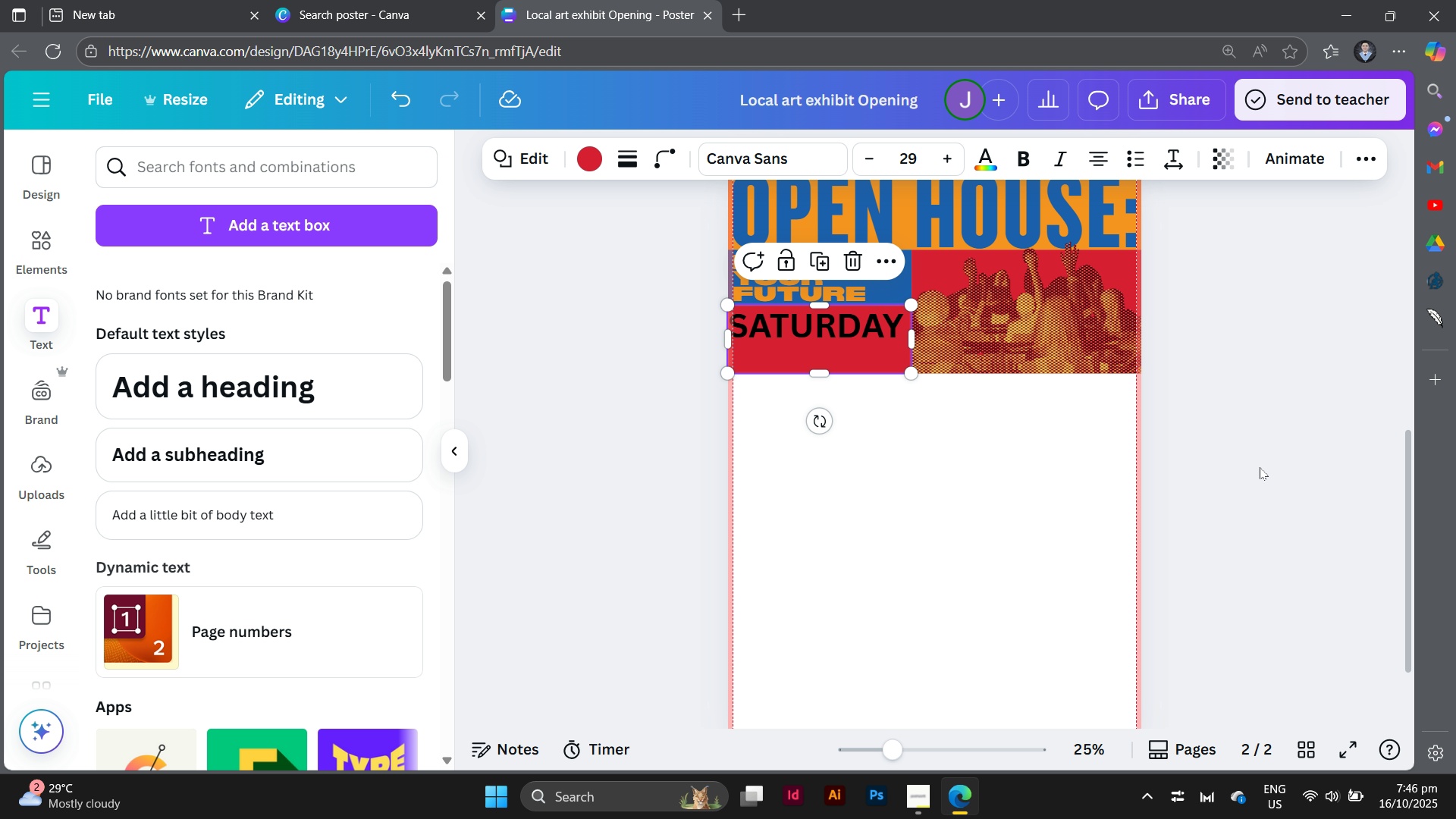 
left_click([1260, 467])
 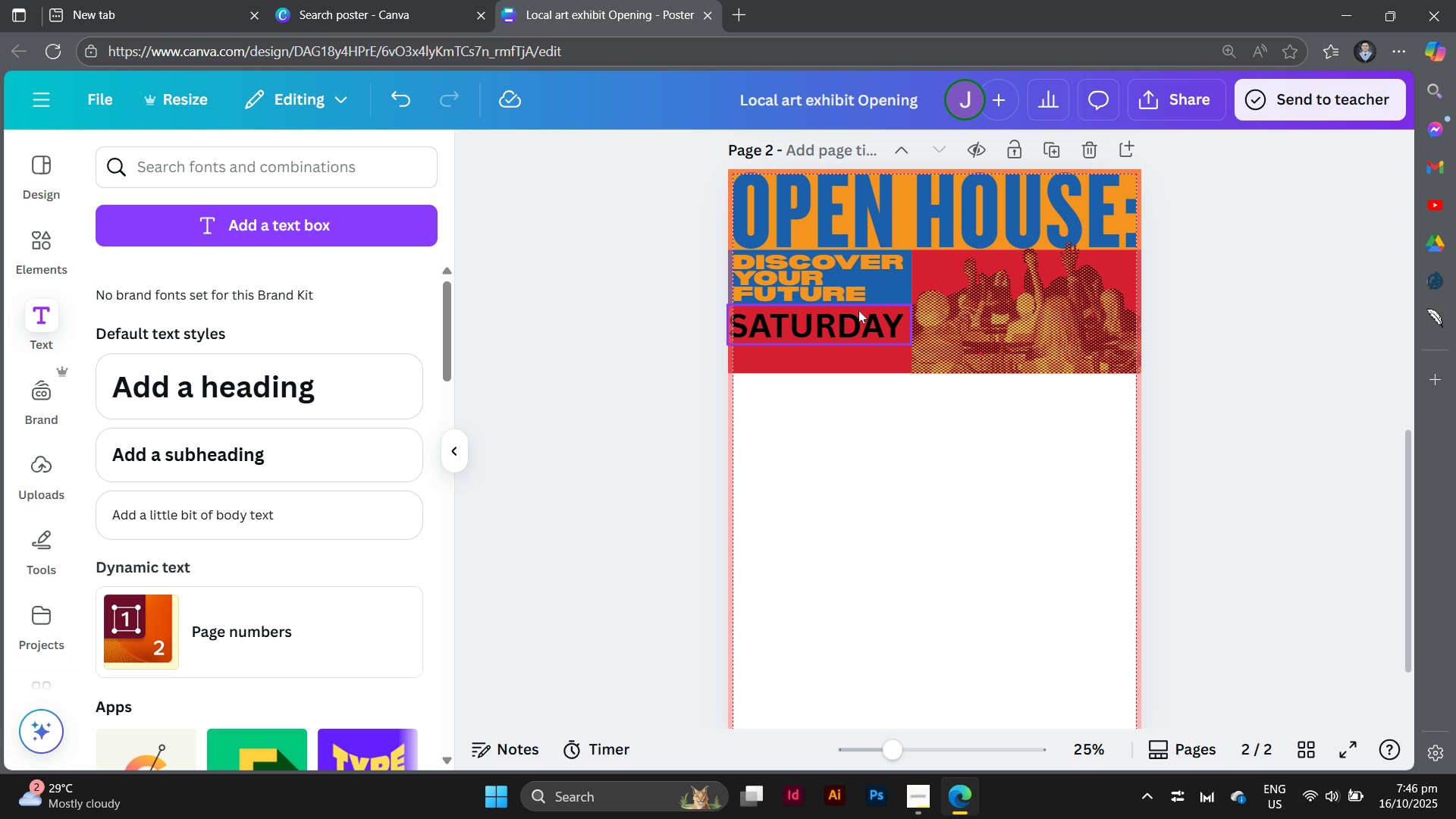 
left_click_drag(start_coordinate=[861, 318], to_coordinate=[863, 330])
 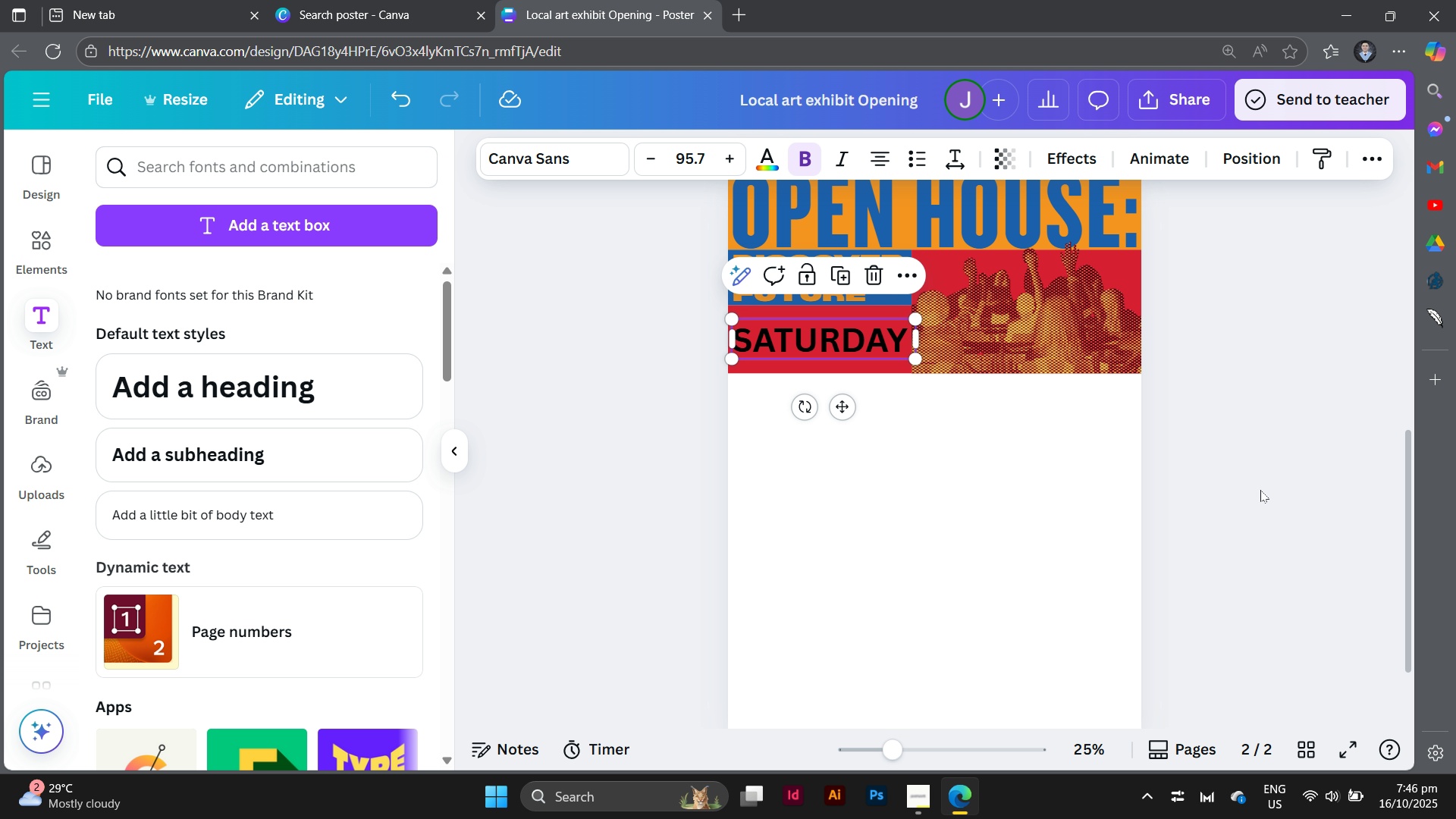 
left_click([1260, 490])
 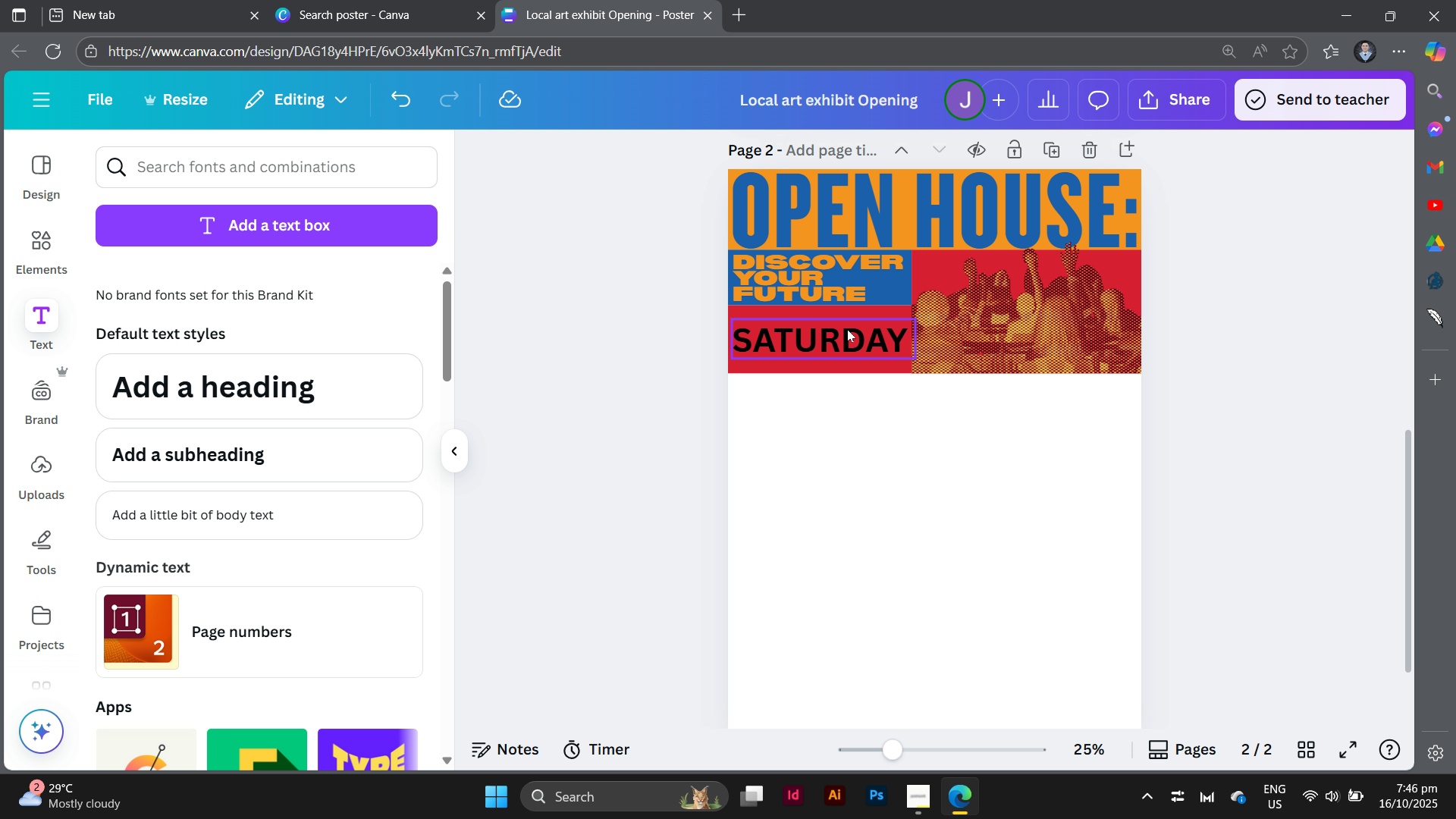 
left_click([811, 336])
 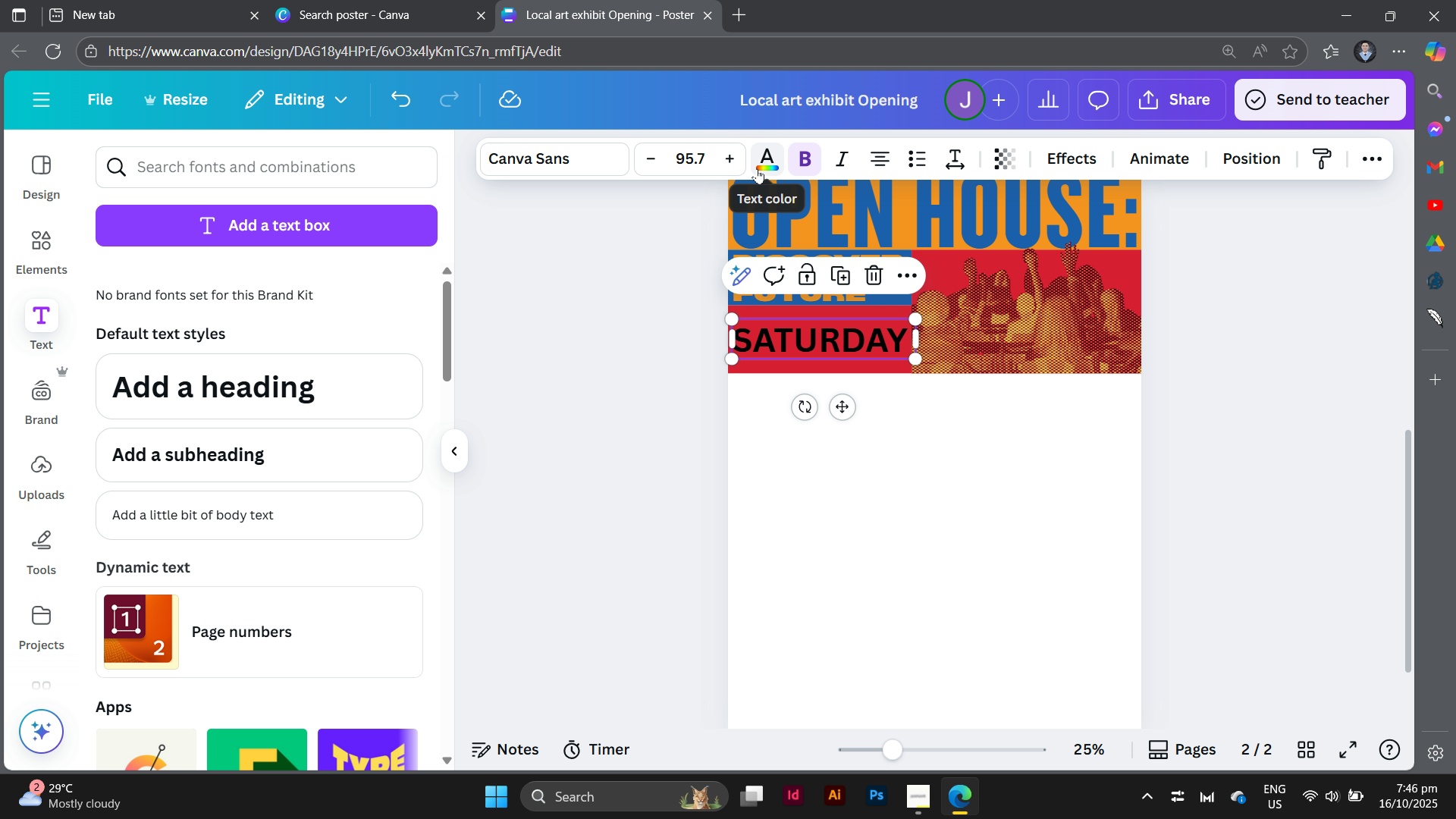 
left_click([757, 168])
 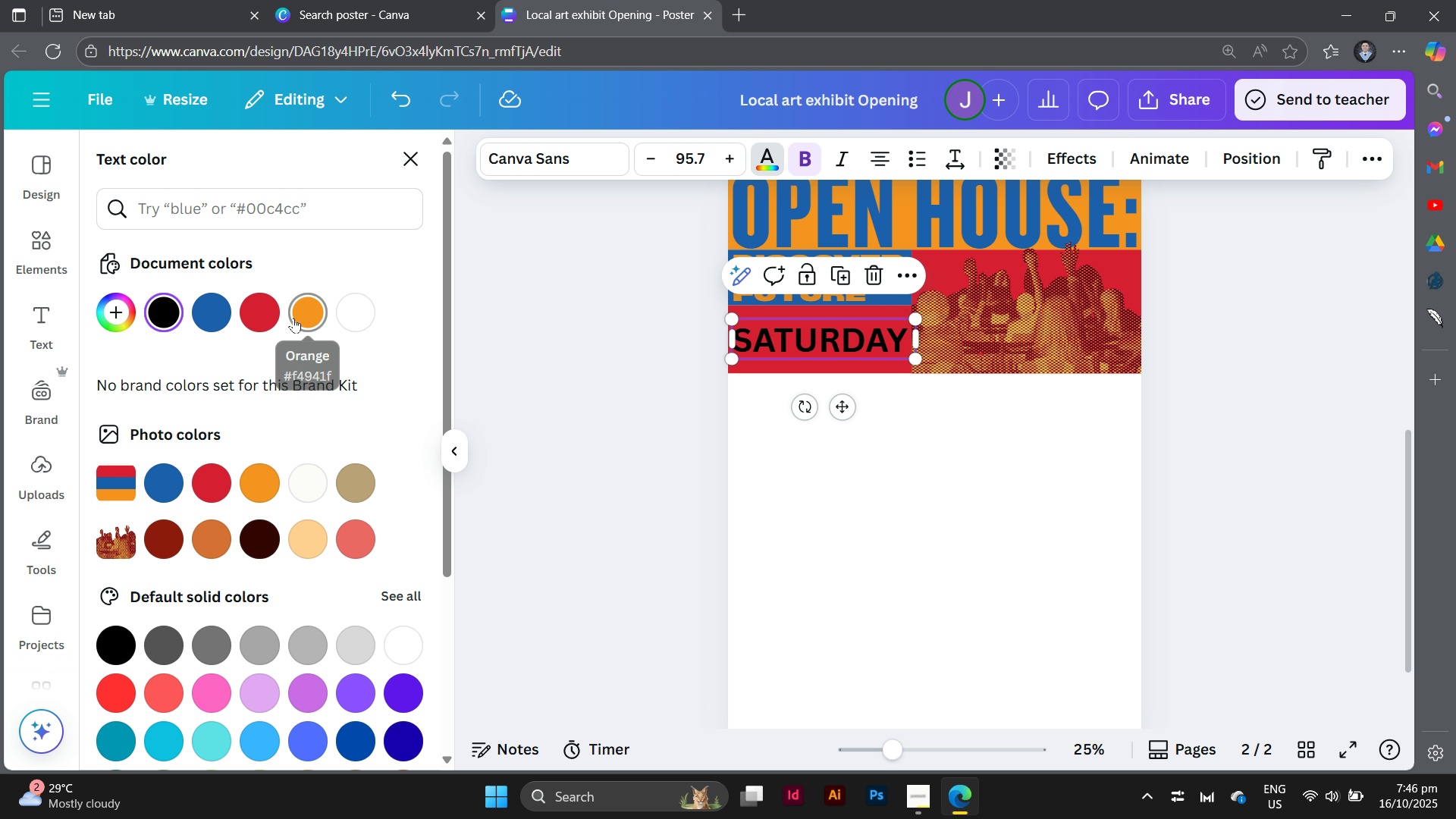 
left_click([294, 318])
 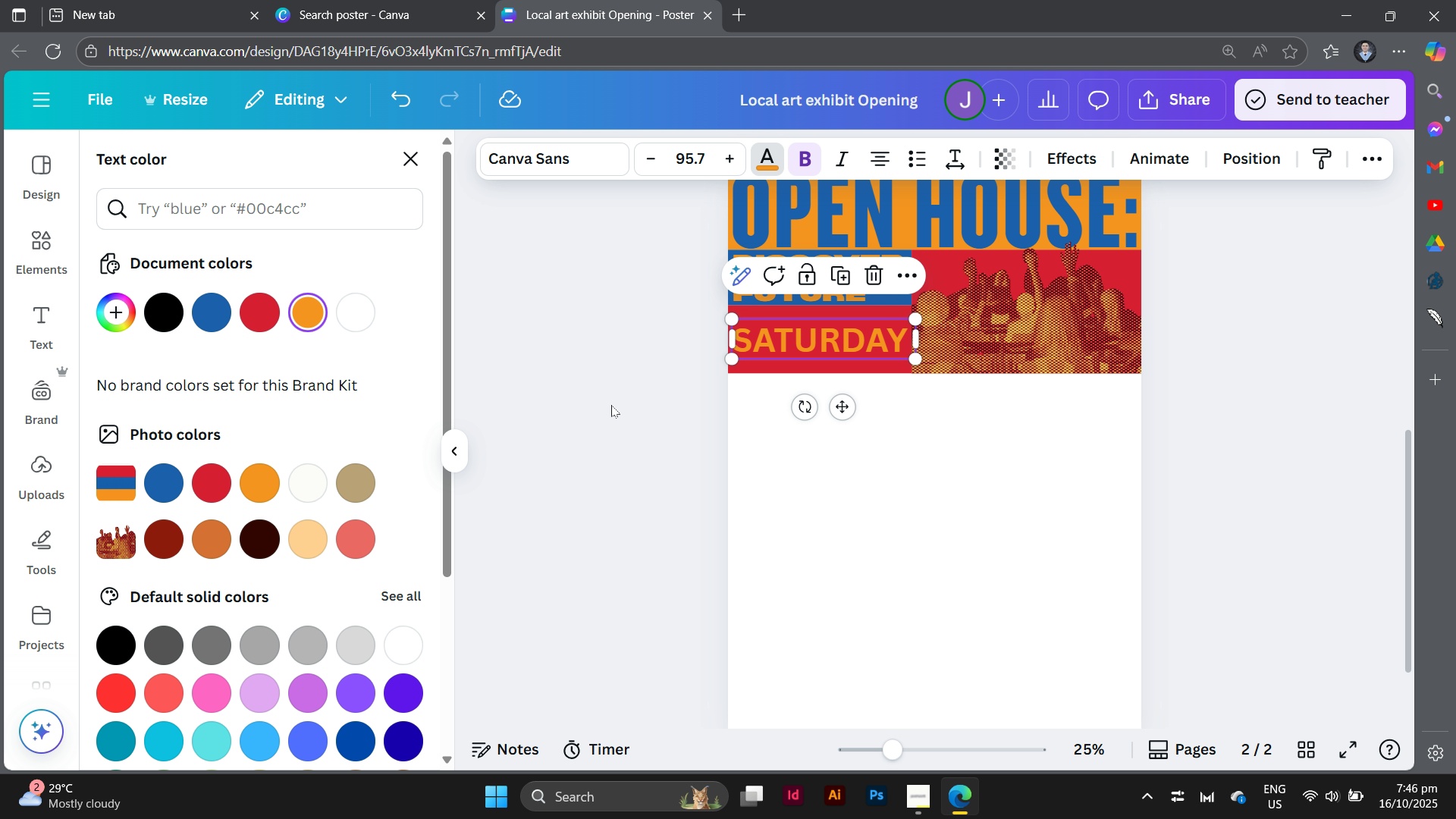 
left_click([611, 405])
 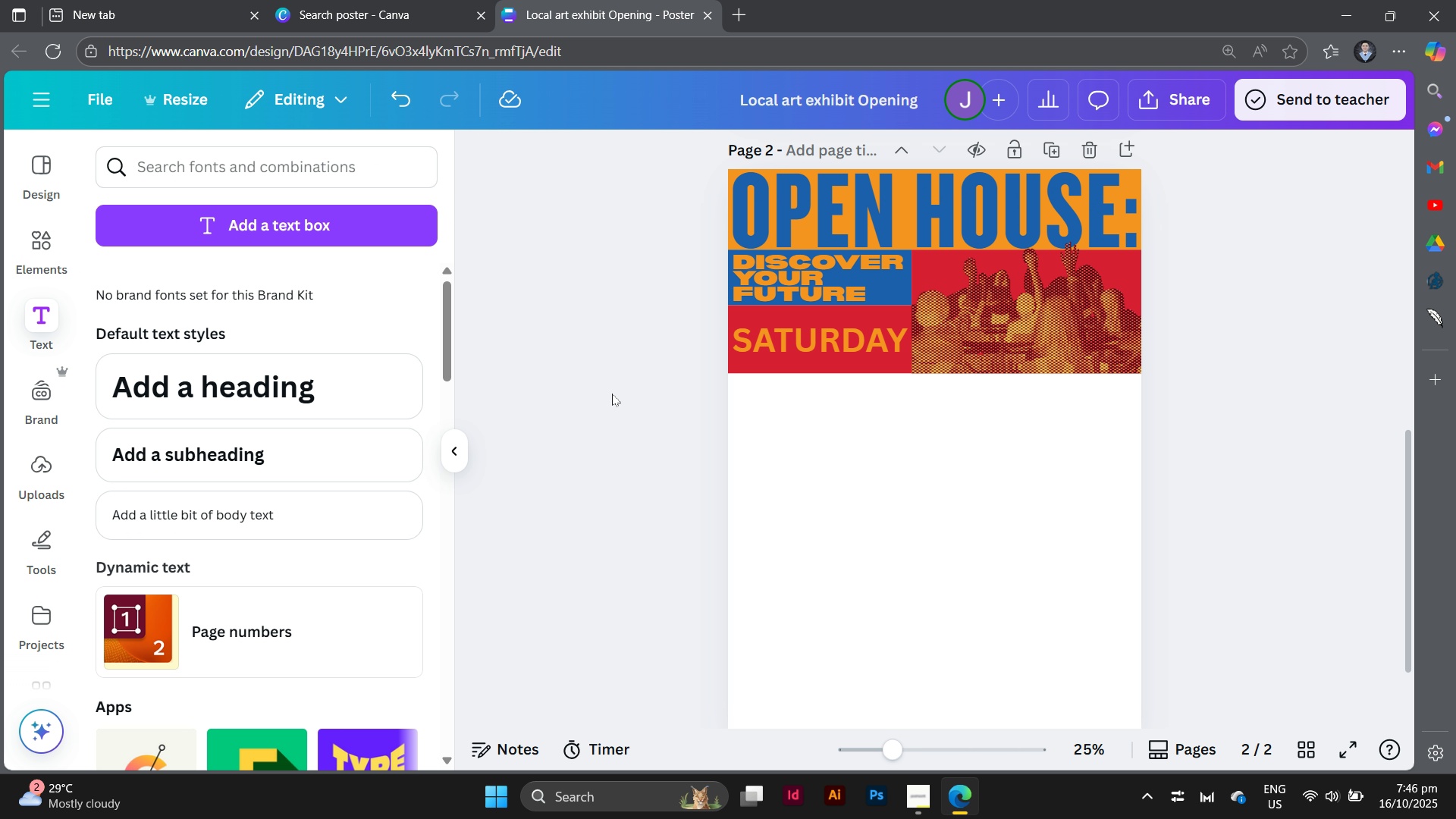 
left_click([611, 405])
 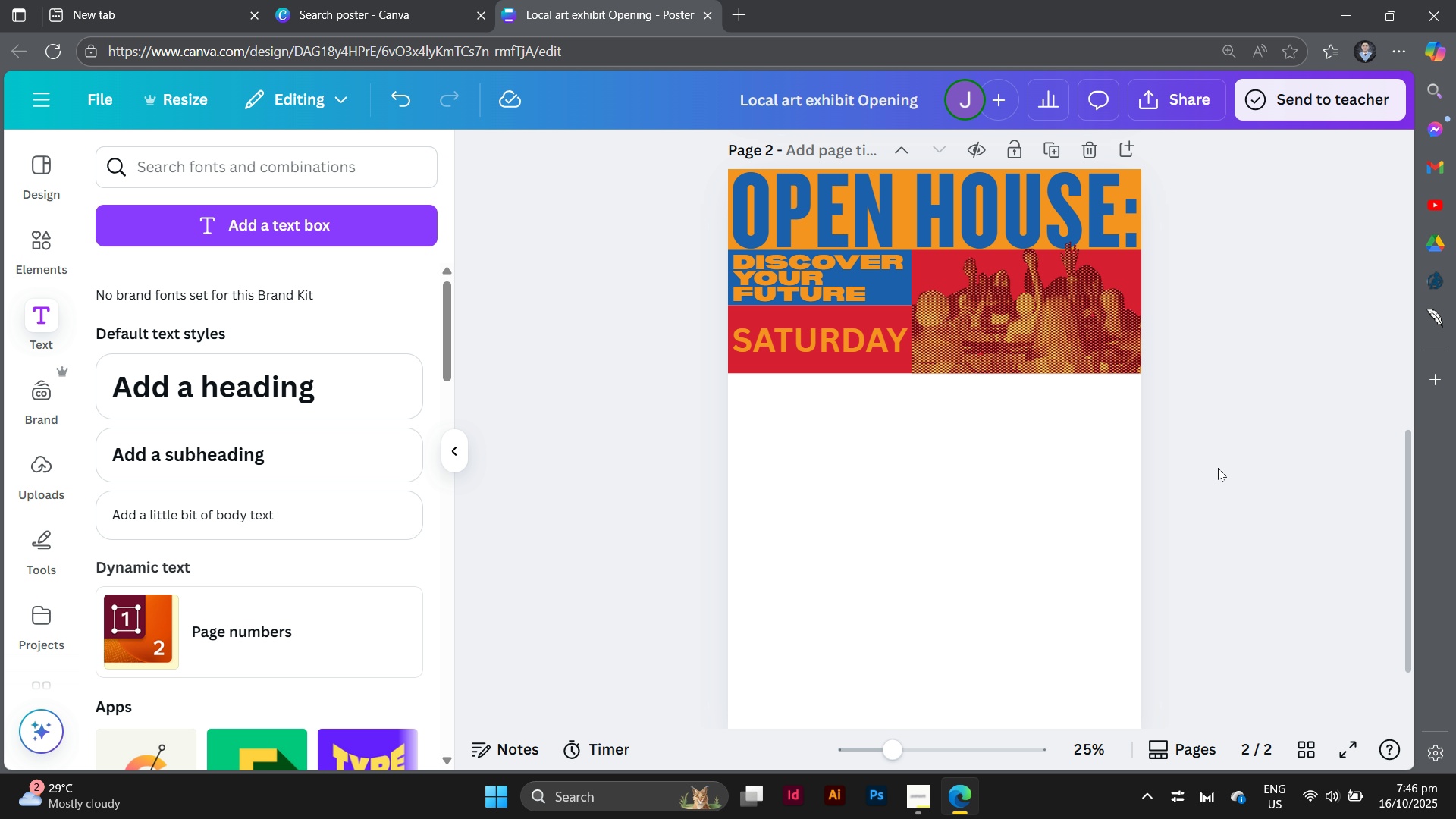 
scroll: coordinate [1218, 468], scroll_direction: down, amount: 1.0
 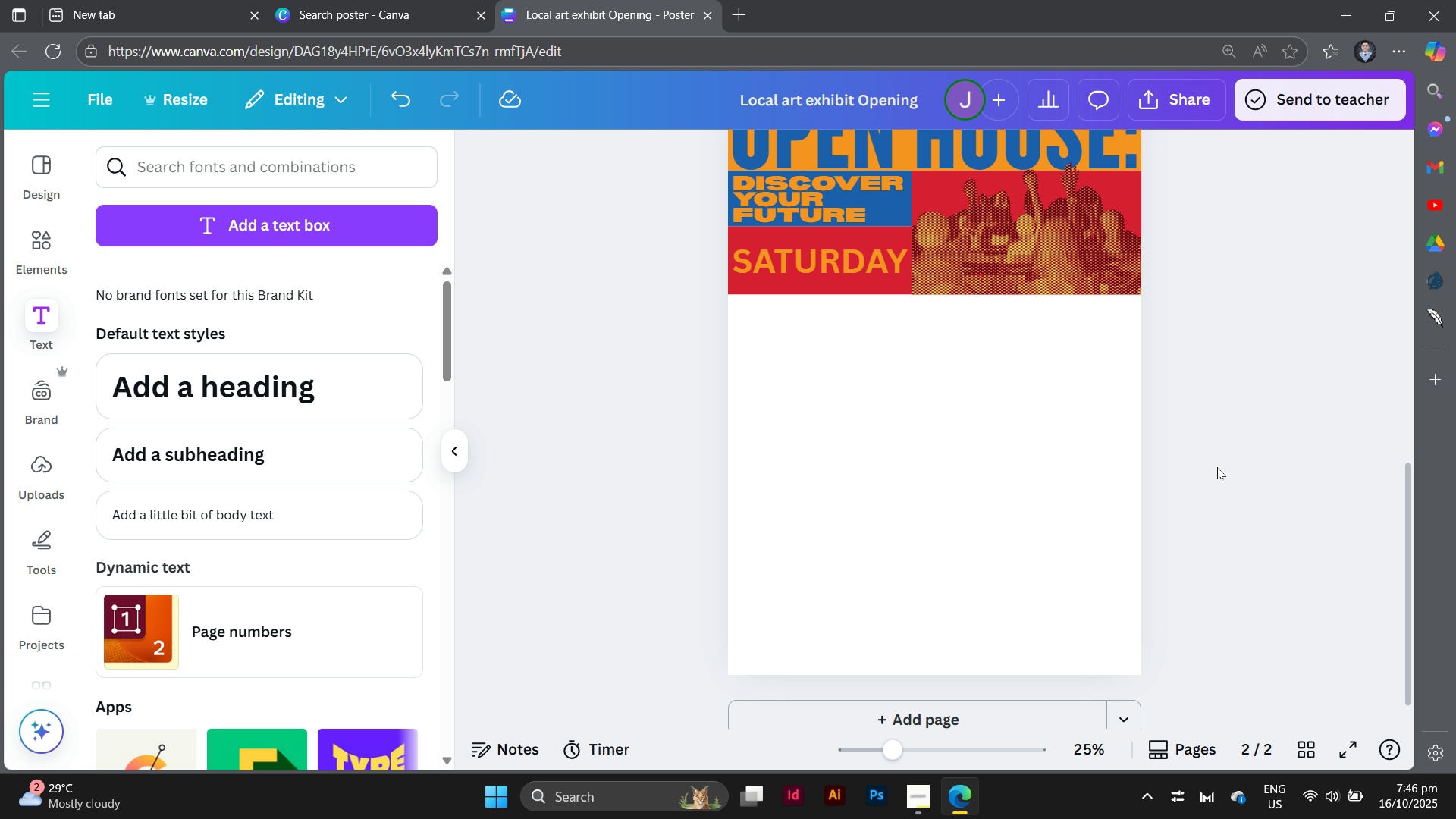 
scroll: coordinate [1217, 467], scroll_direction: up, amount: 3.0
 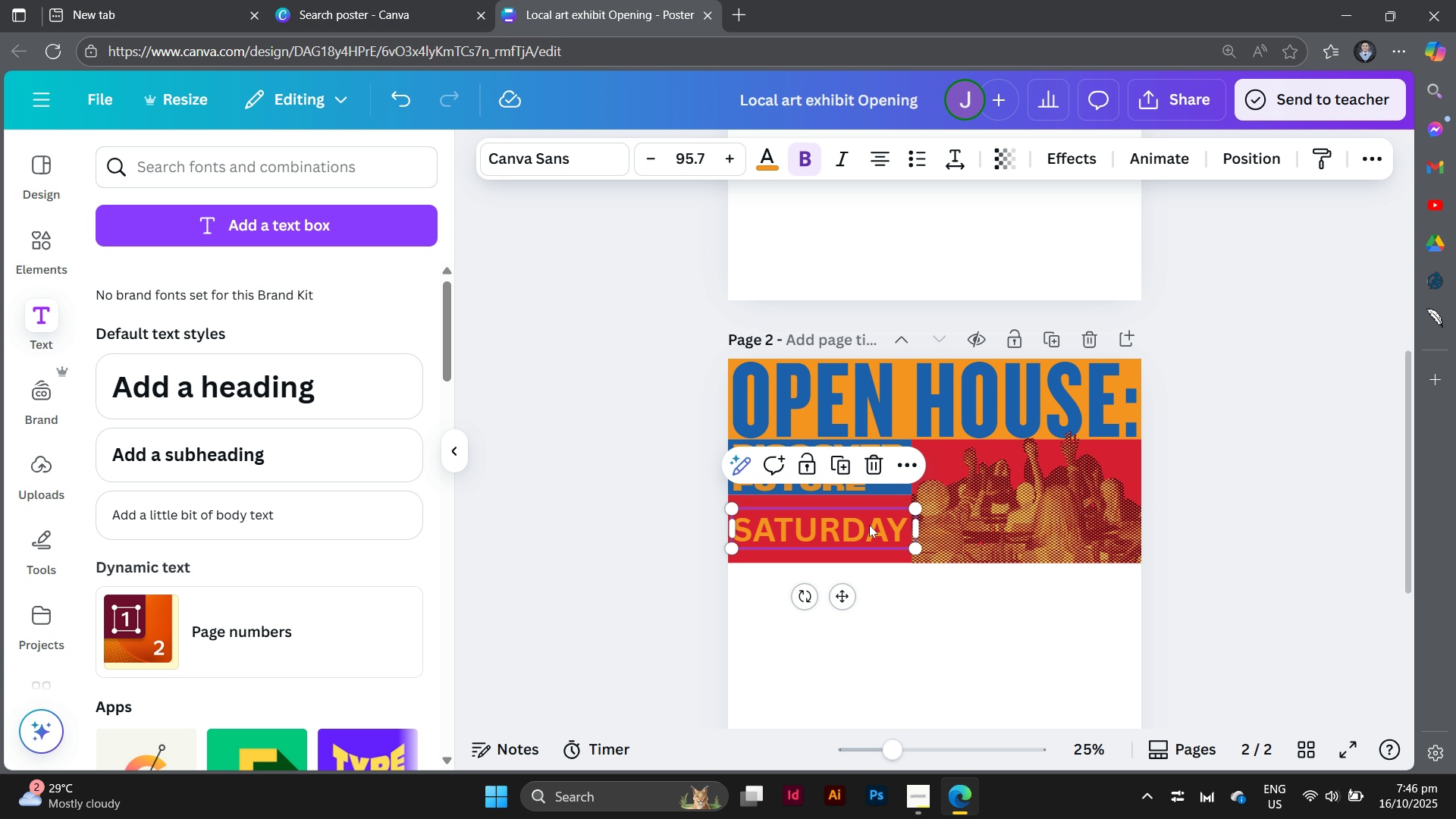 
left_click([869, 525])
 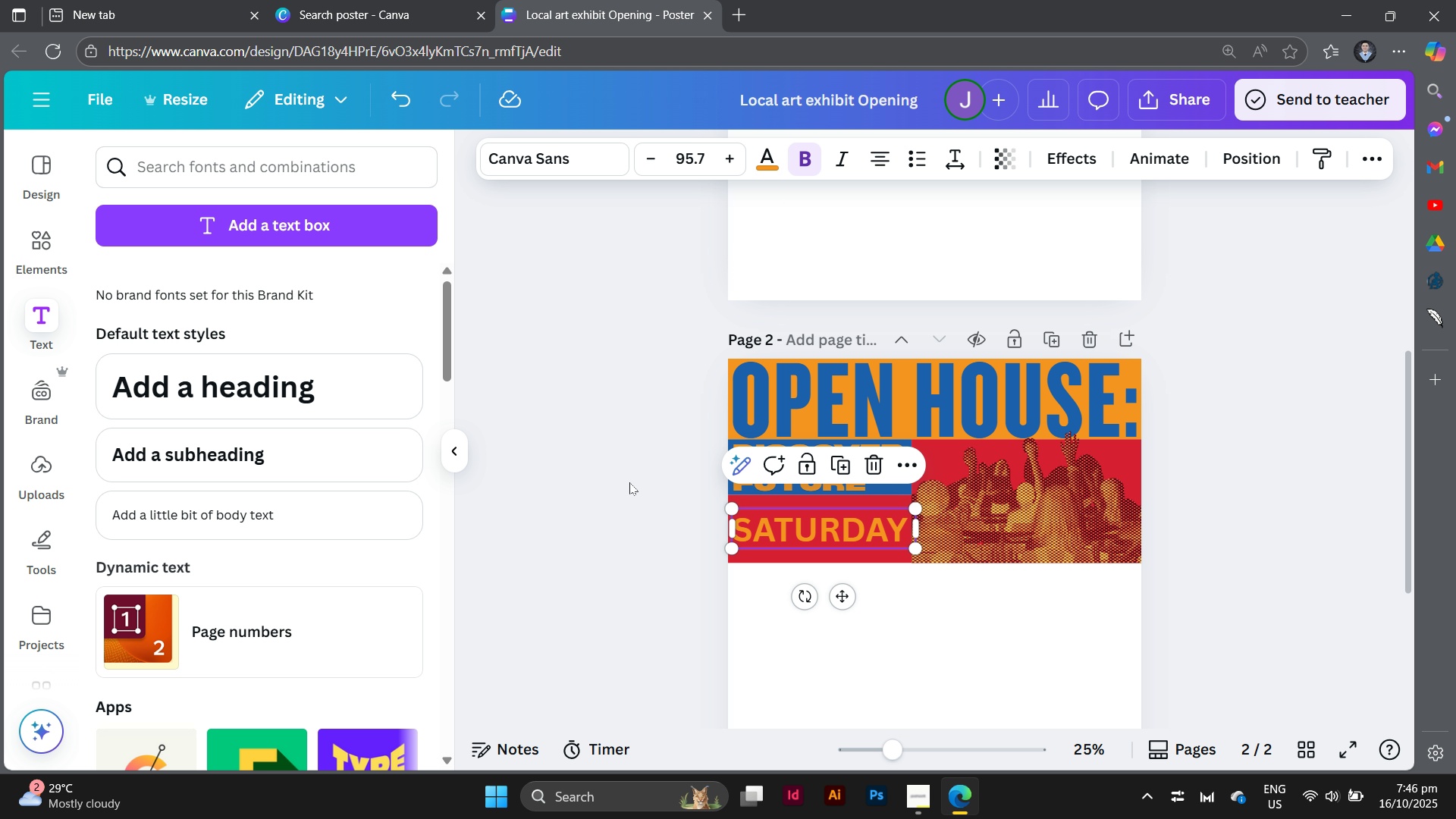 
double_click([614, 486])
 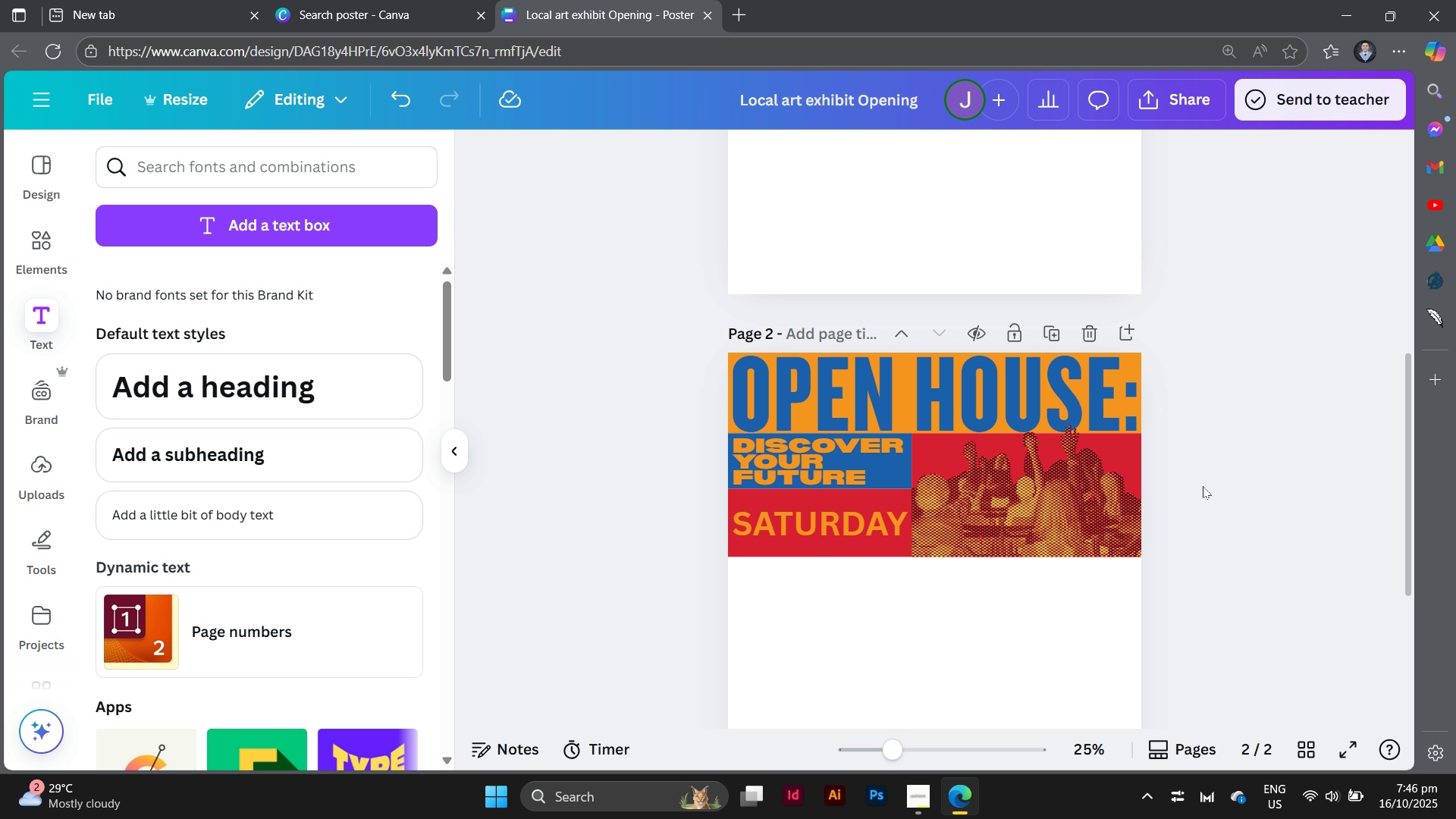 
scroll: coordinate [1203, 486], scroll_direction: down, amount: 2.0
 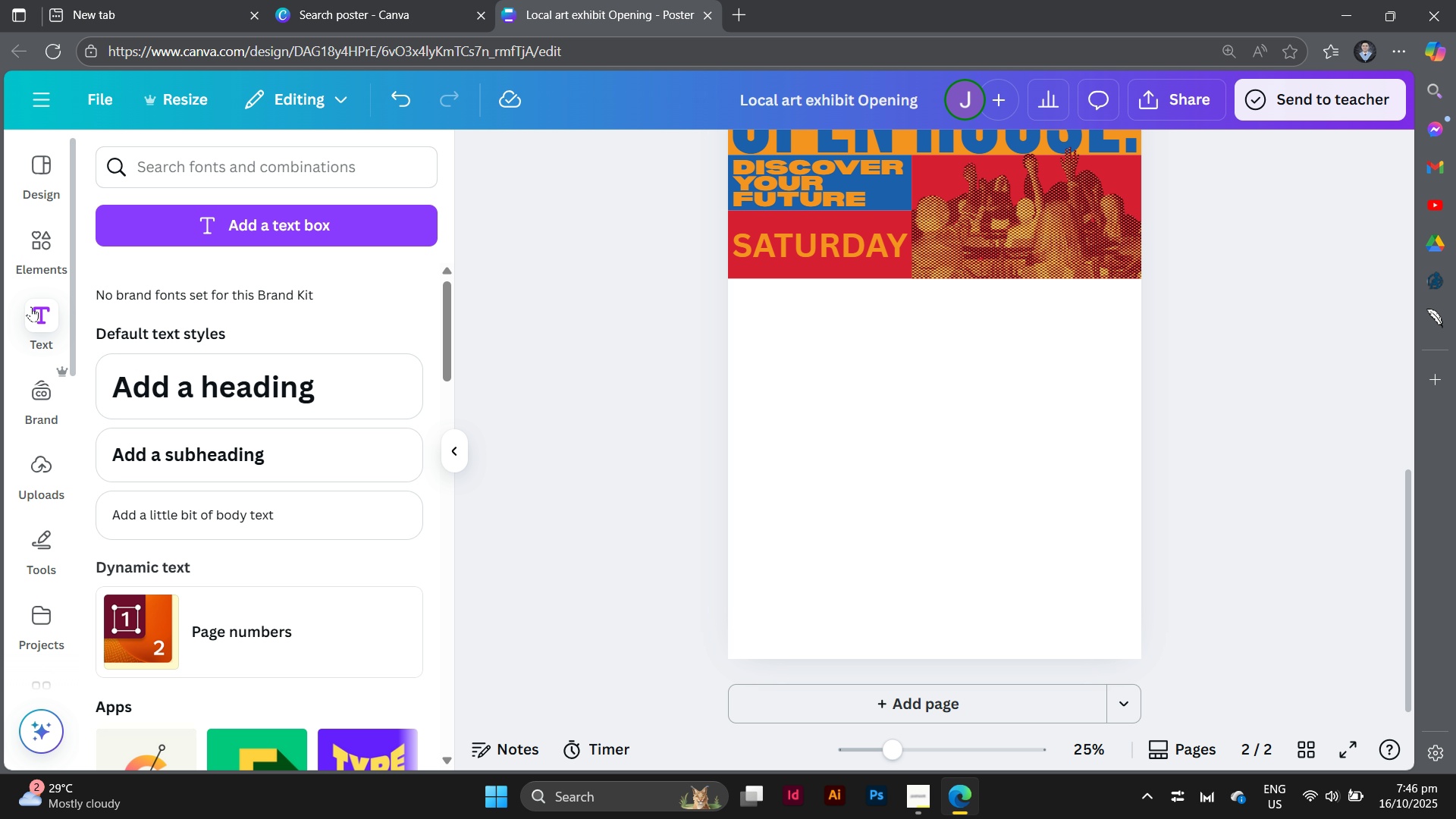 
left_click([32, 243])
 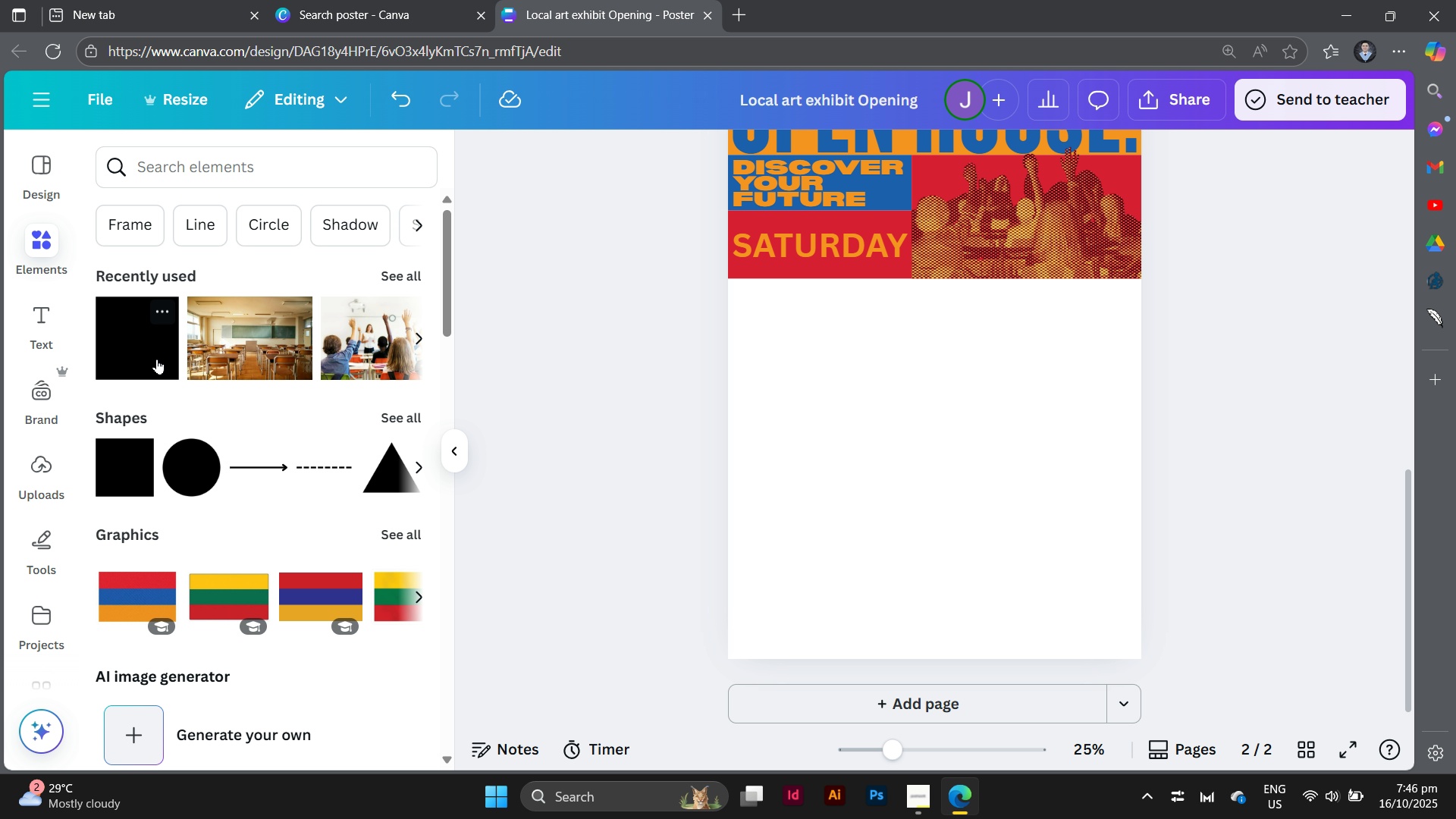 
left_click([157, 359])
 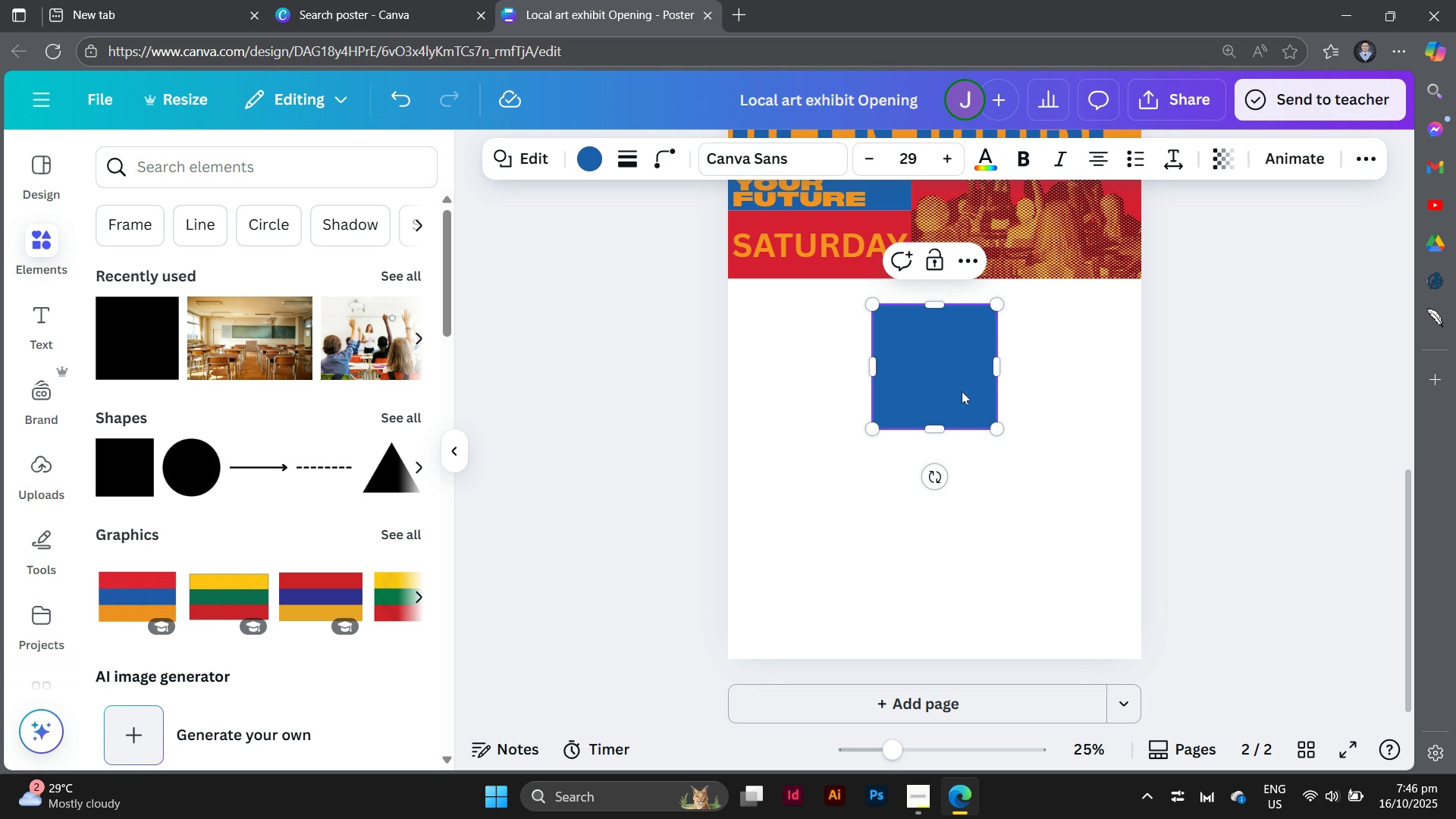 
left_click_drag(start_coordinate=[962, 391], to_coordinate=[815, 362])
 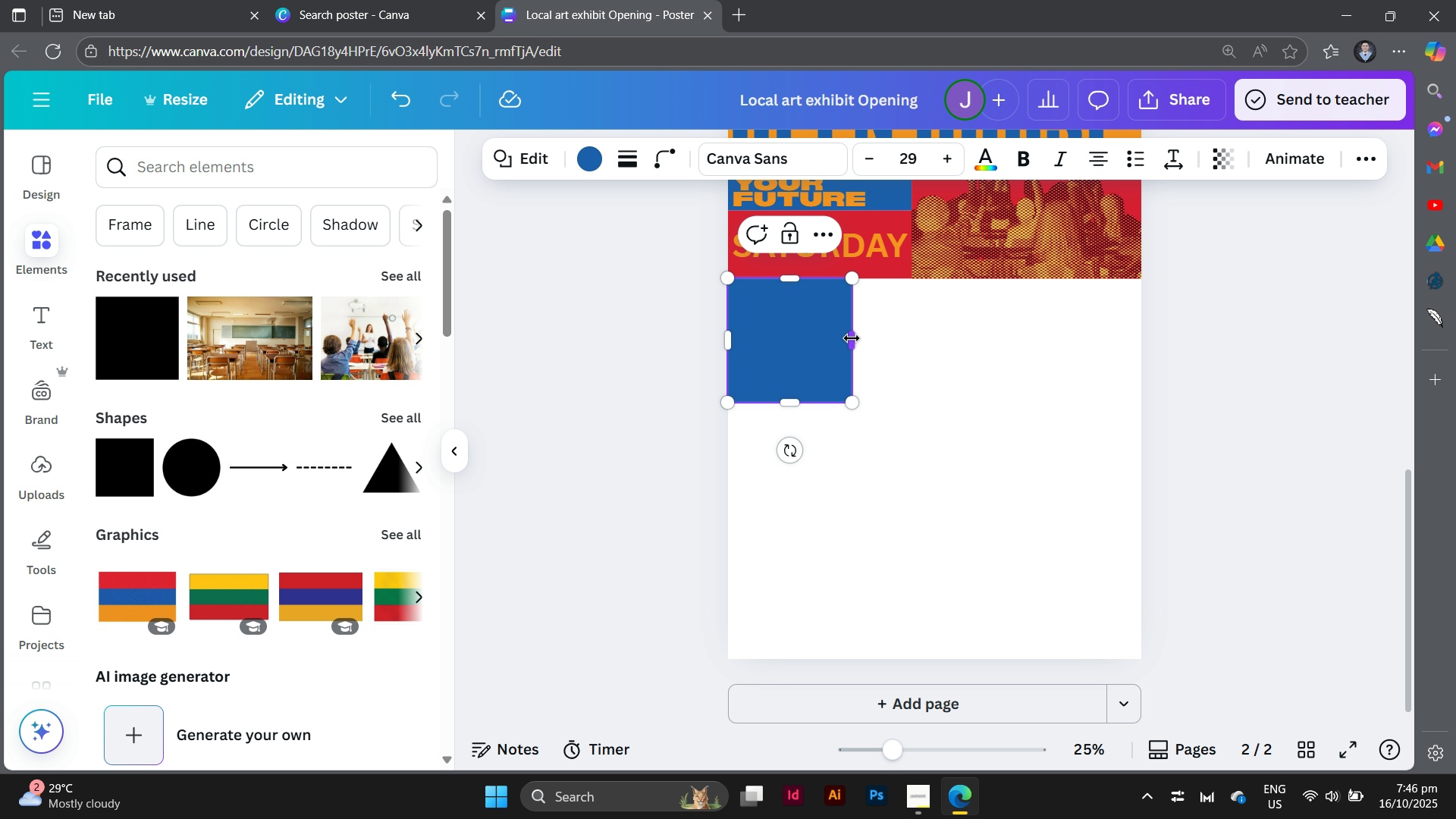 
left_click_drag(start_coordinate=[852, 337], to_coordinate=[1144, 351])
 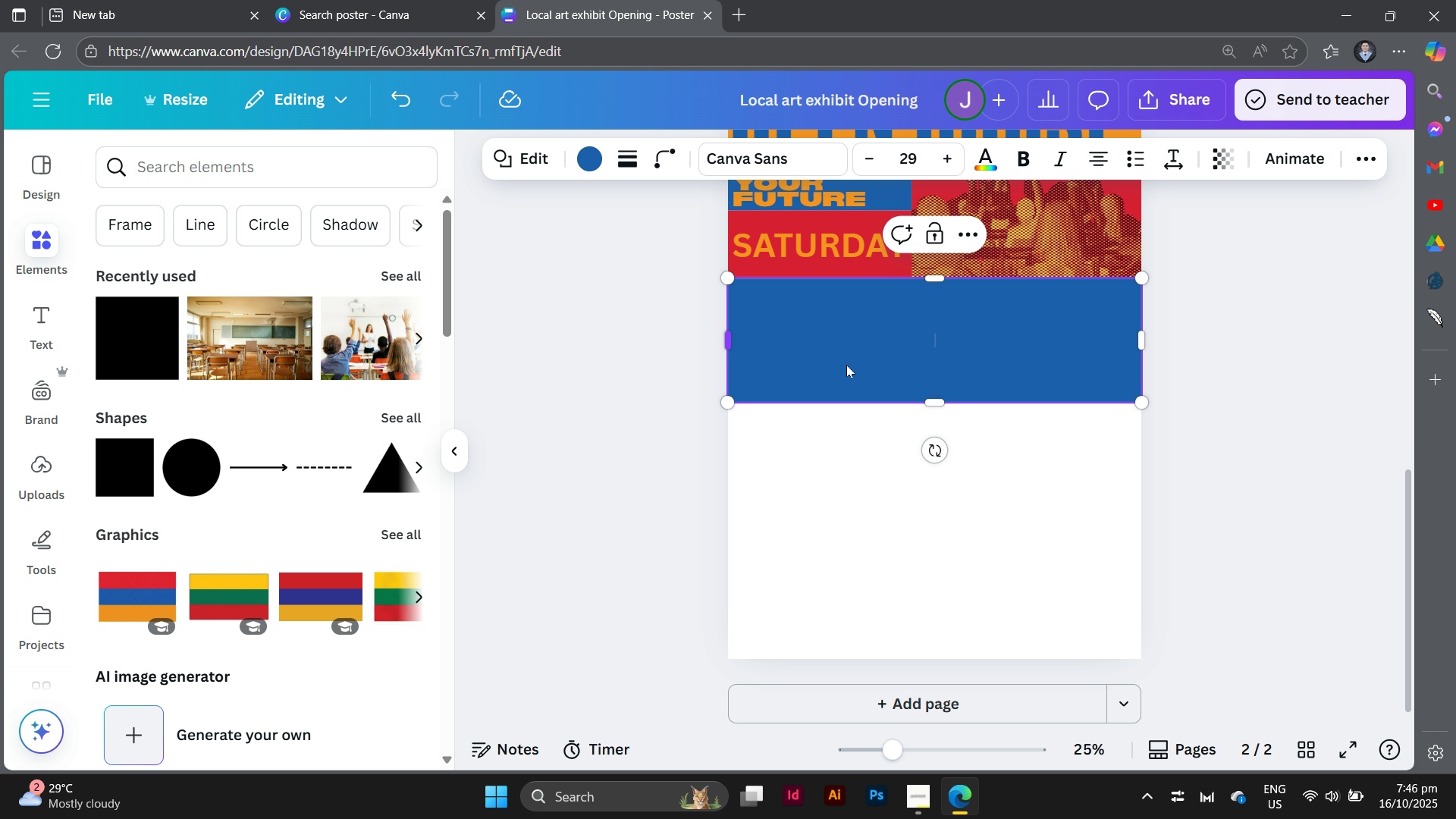 
left_click([1244, 457])
 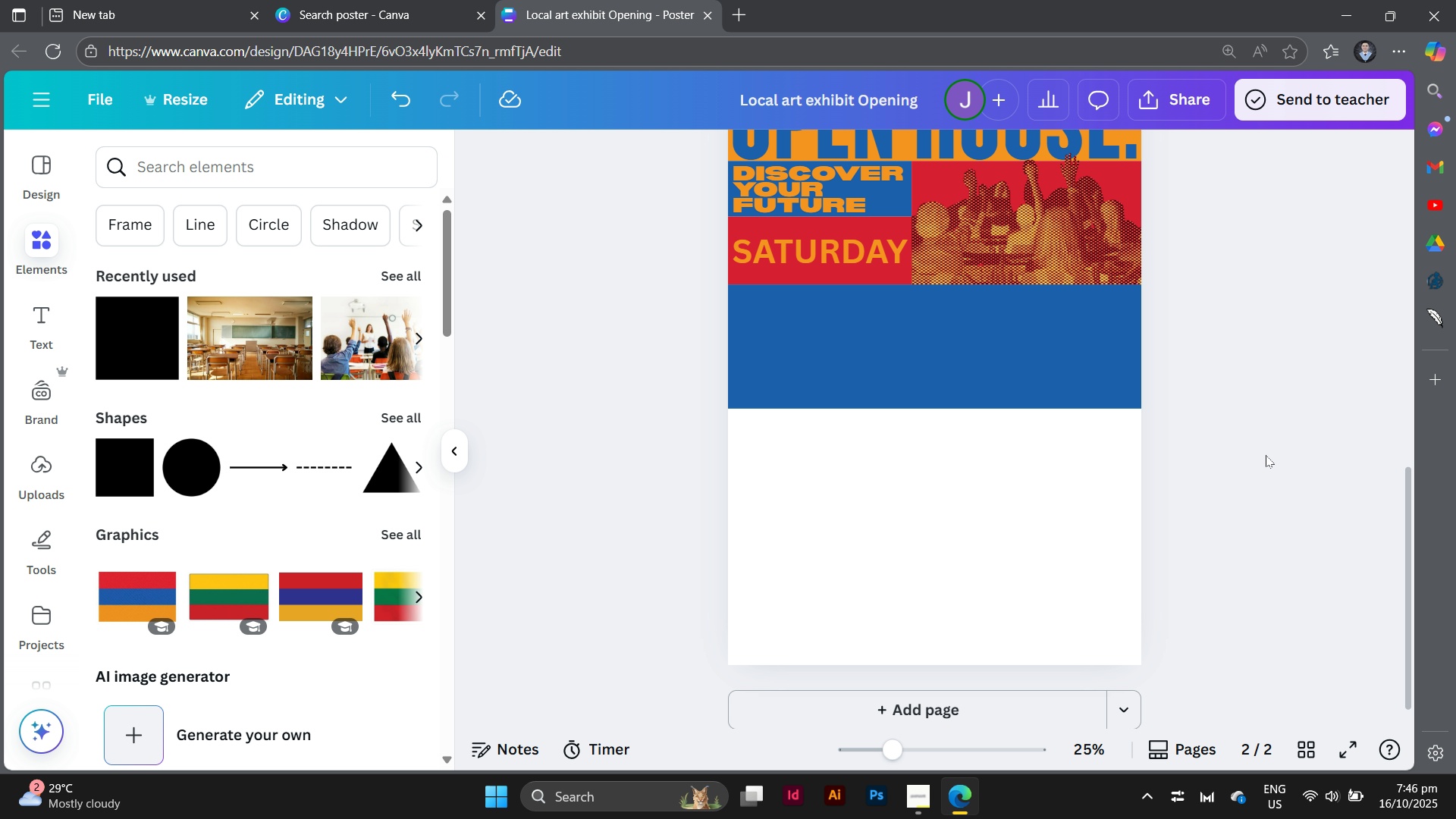 
scroll: coordinate [1266, 455], scroll_direction: up, amount: 2.0
 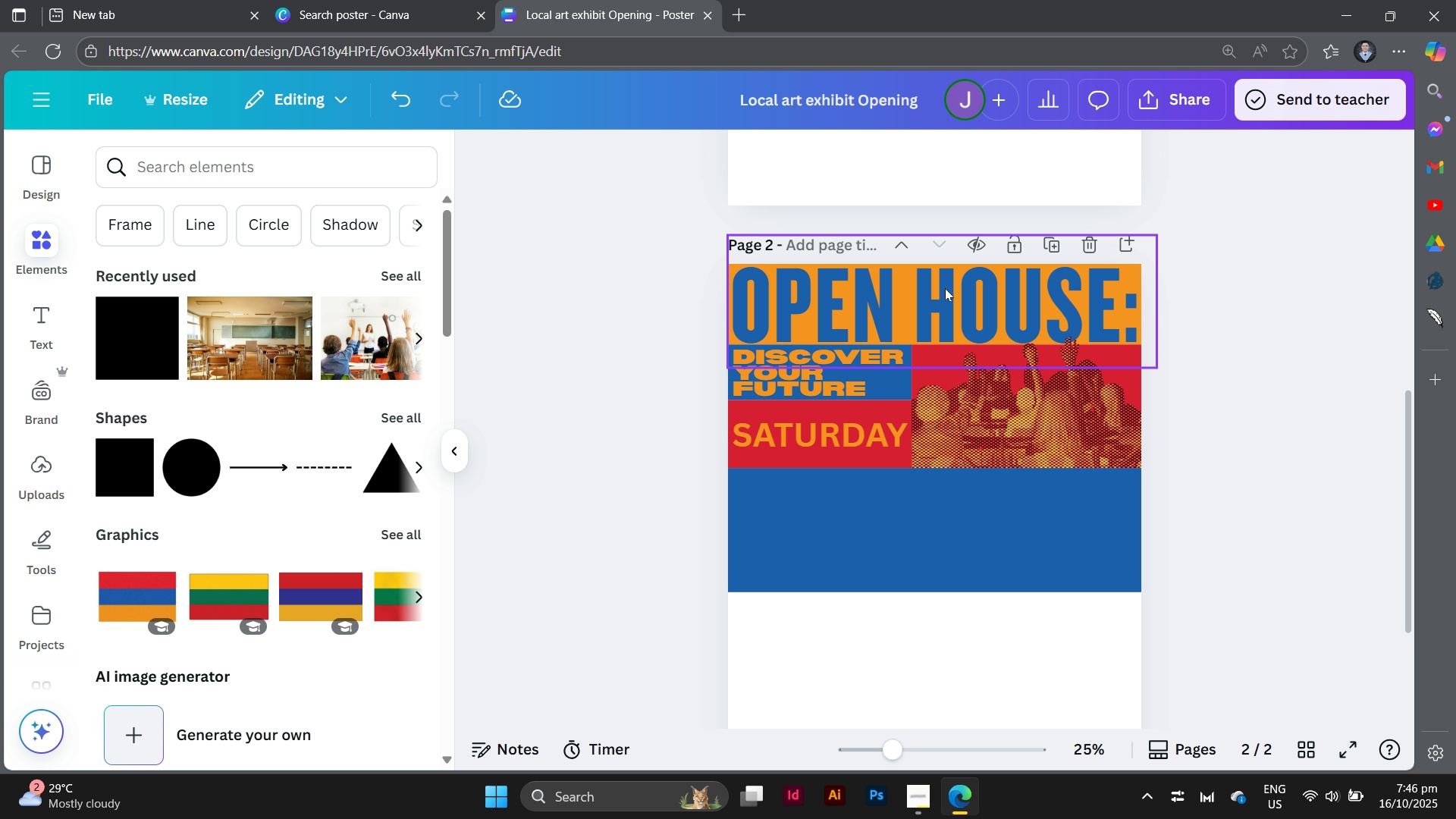 
left_click([945, 288])
 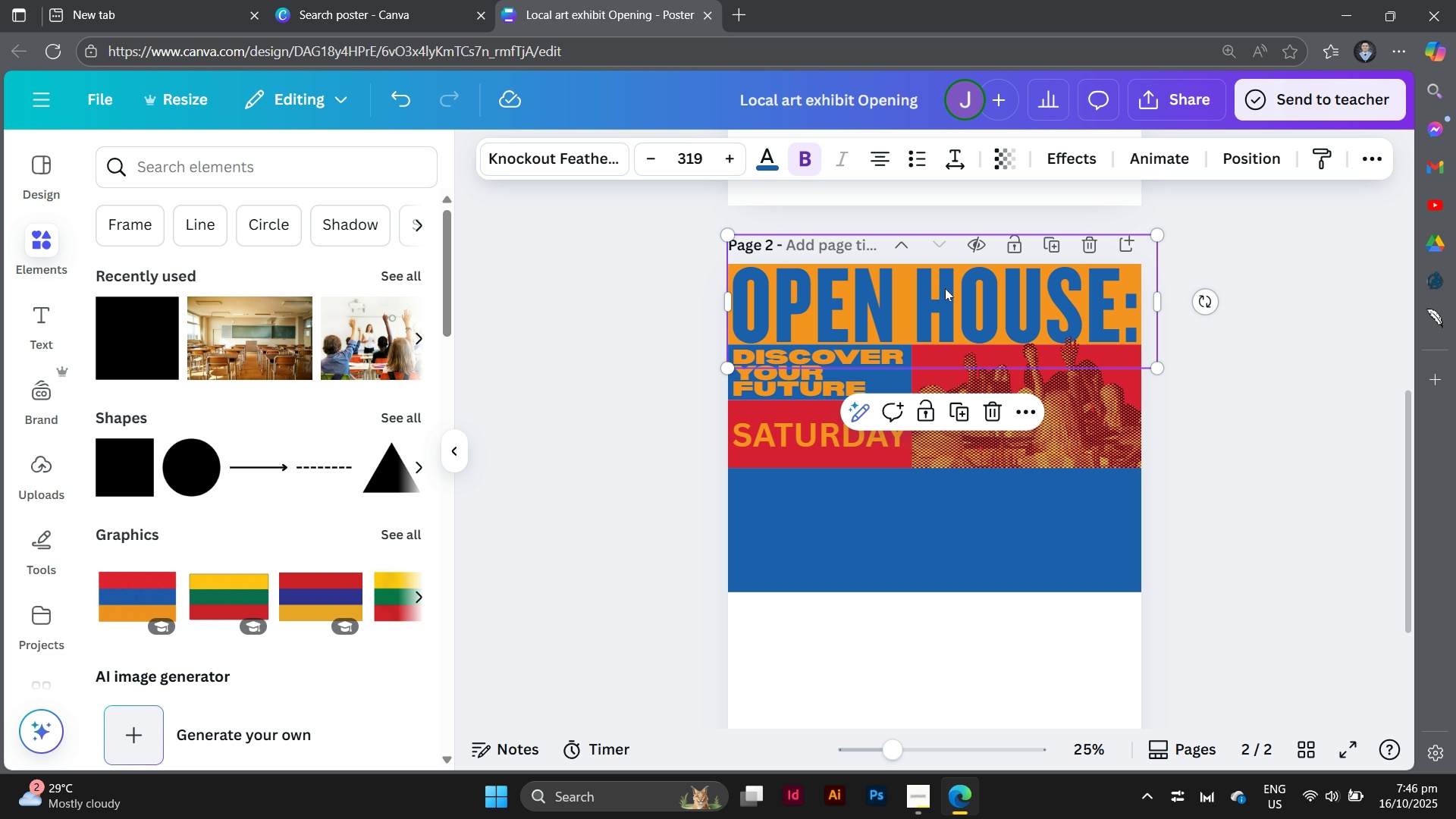 
hold_key(key=AltLeft, duration=1.99)
left_click_drag(start_coordinate=[945, 288], to_coordinate=[945, 519])
 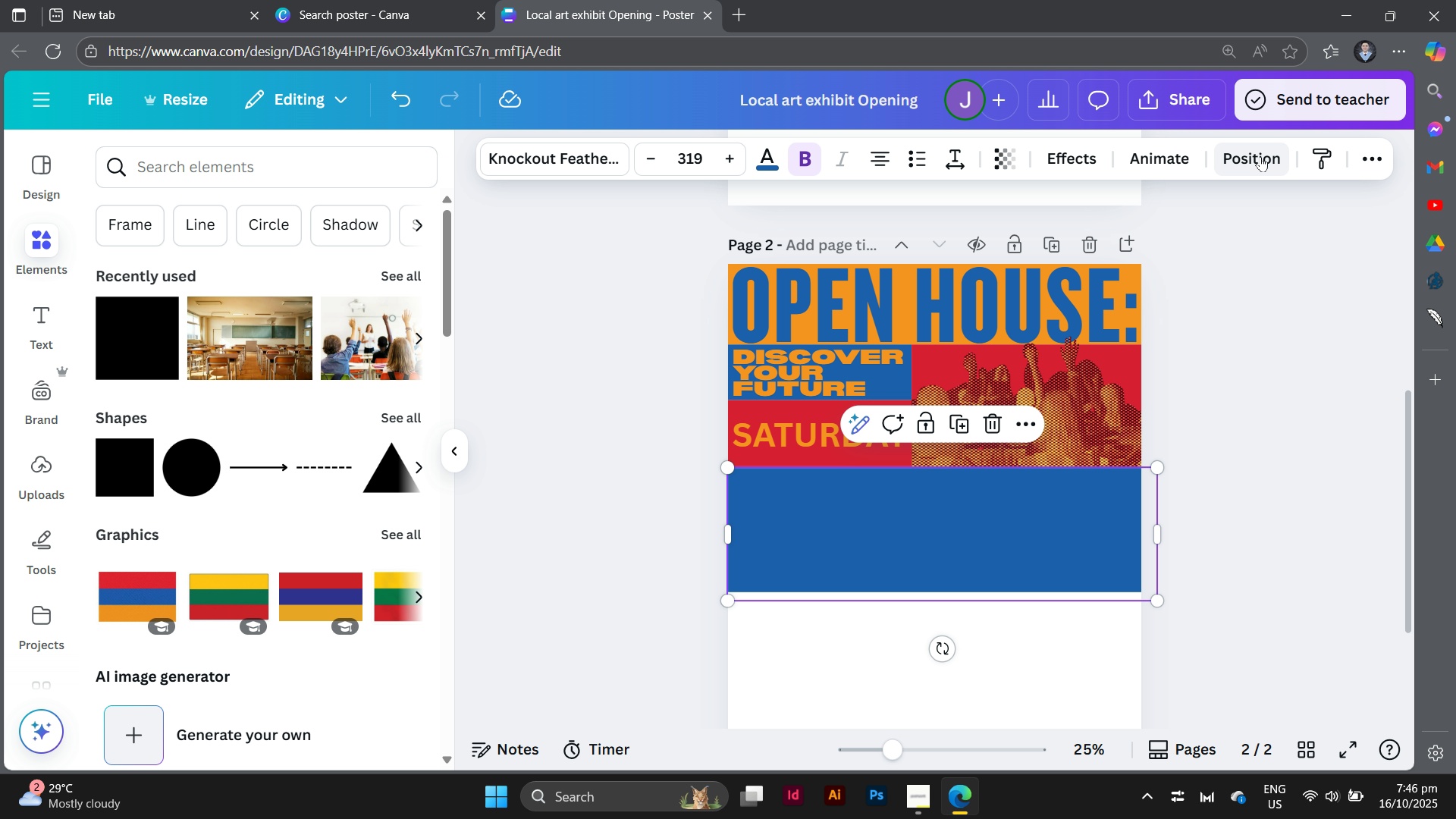 
left_click([1260, 156])
 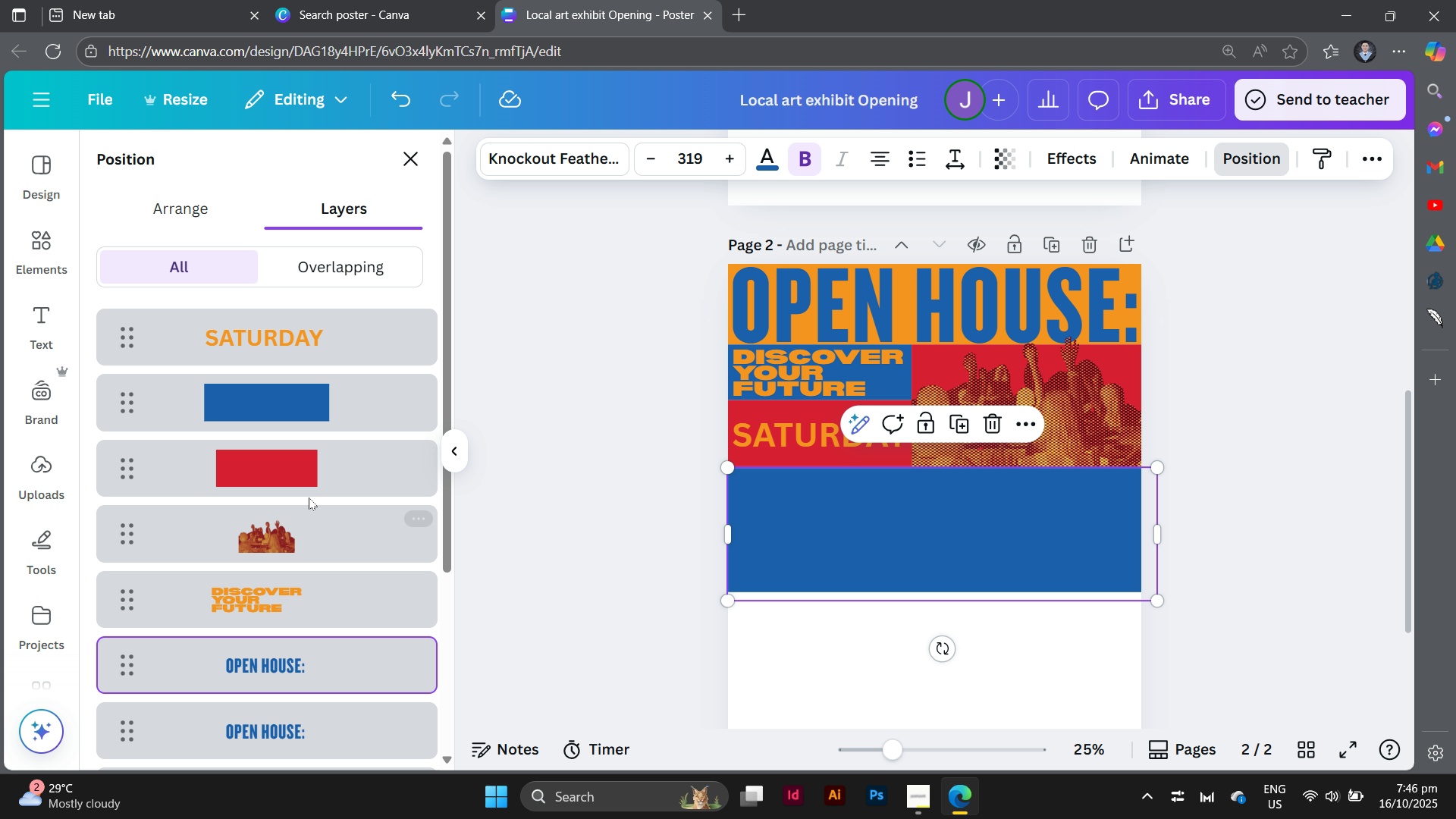 
scroll: coordinate [309, 497], scroll_direction: down, amount: 2.0
 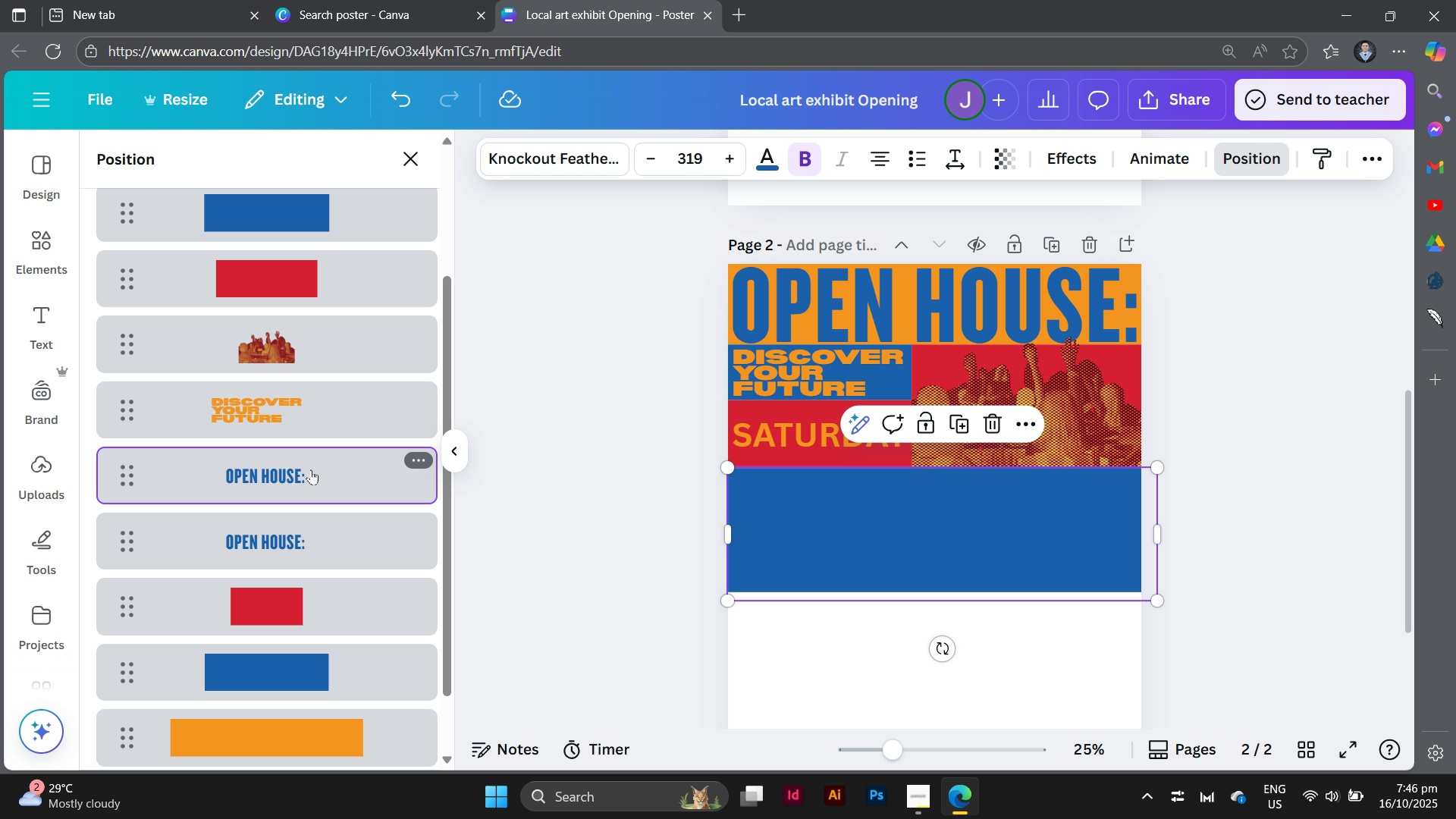 
left_click_drag(start_coordinate=[311, 469], to_coordinate=[312, 322])
 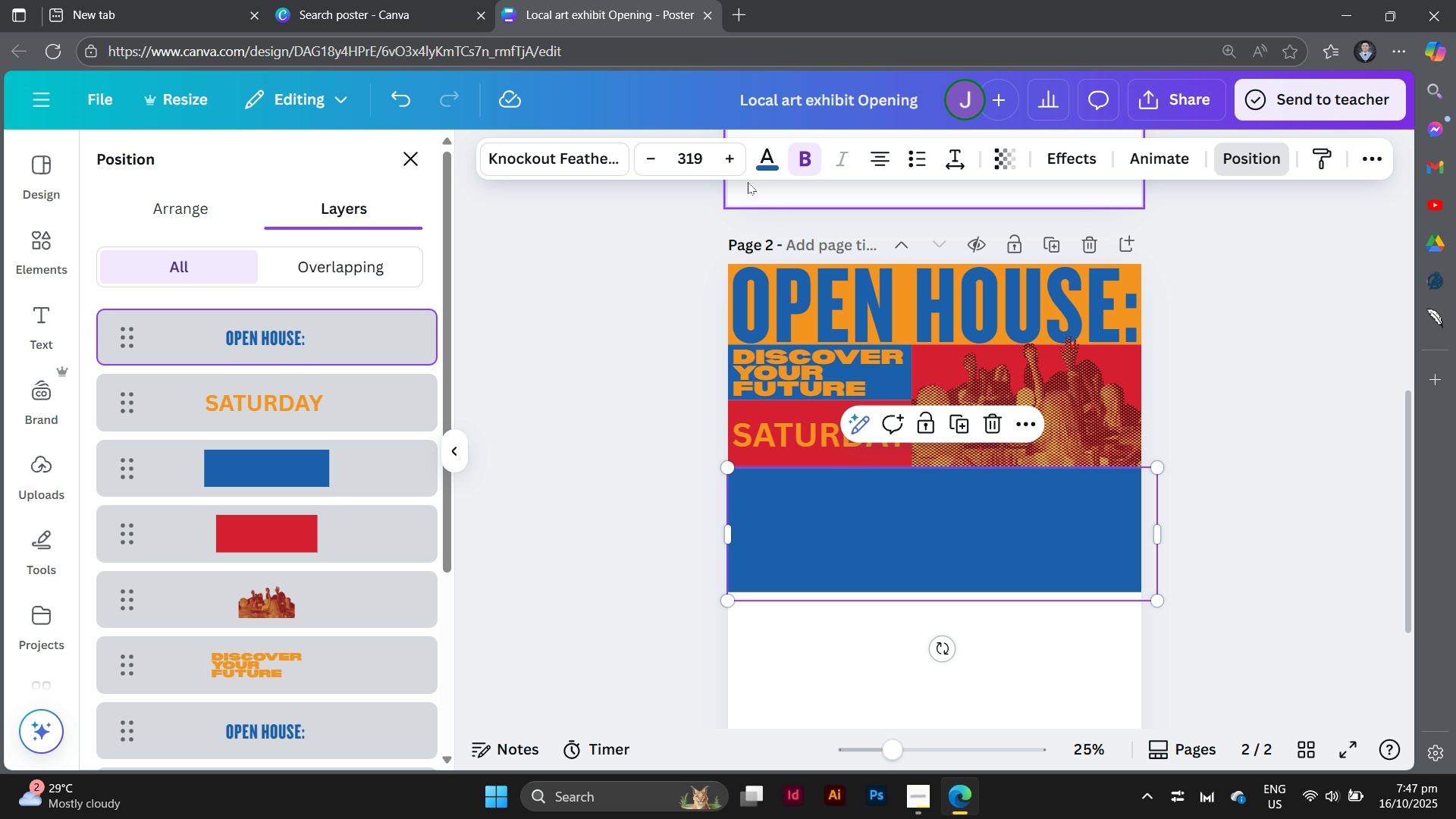 
left_click([770, 160])
 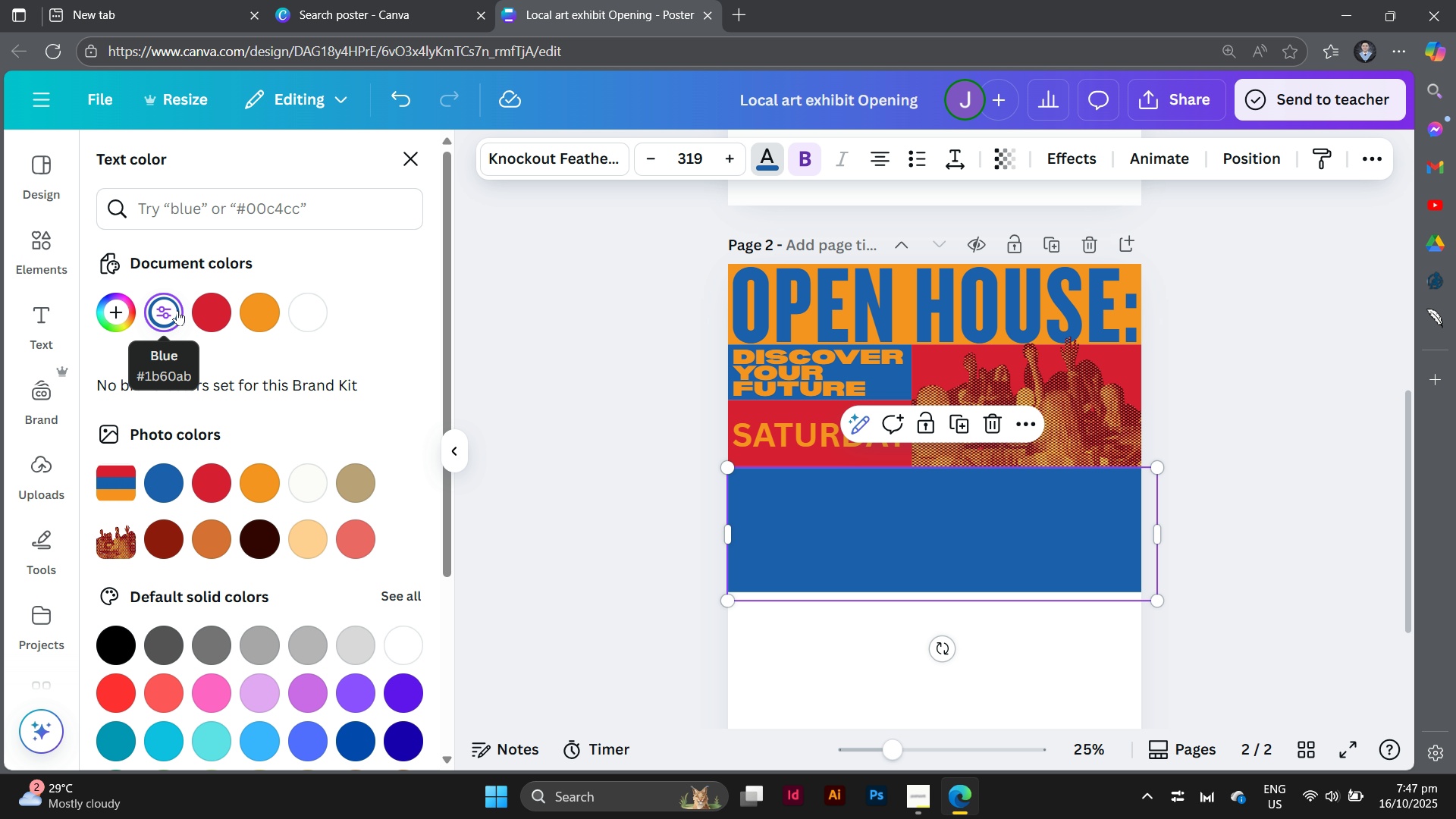 
left_click([209, 320])
 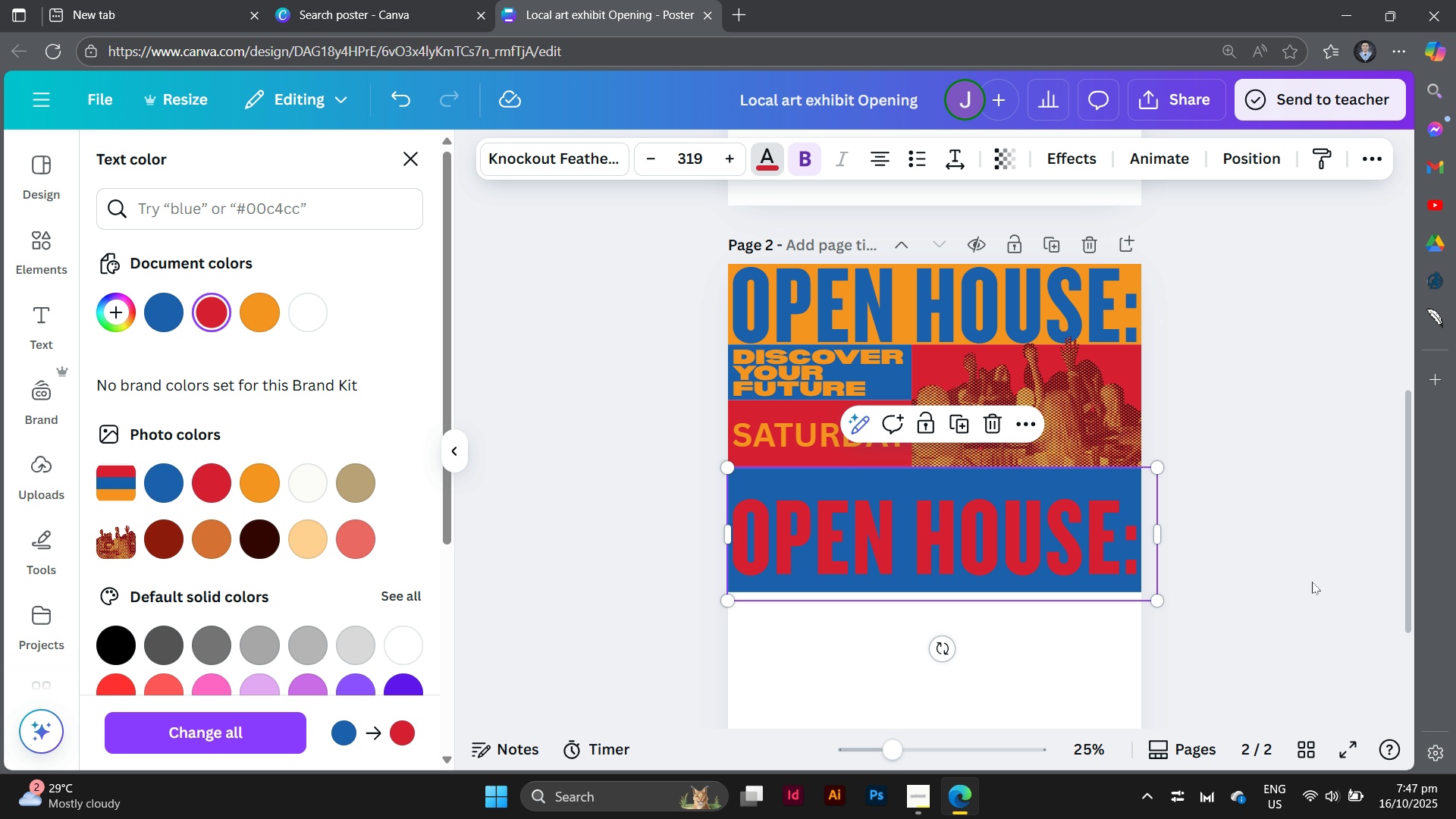 
left_click([1312, 582])
 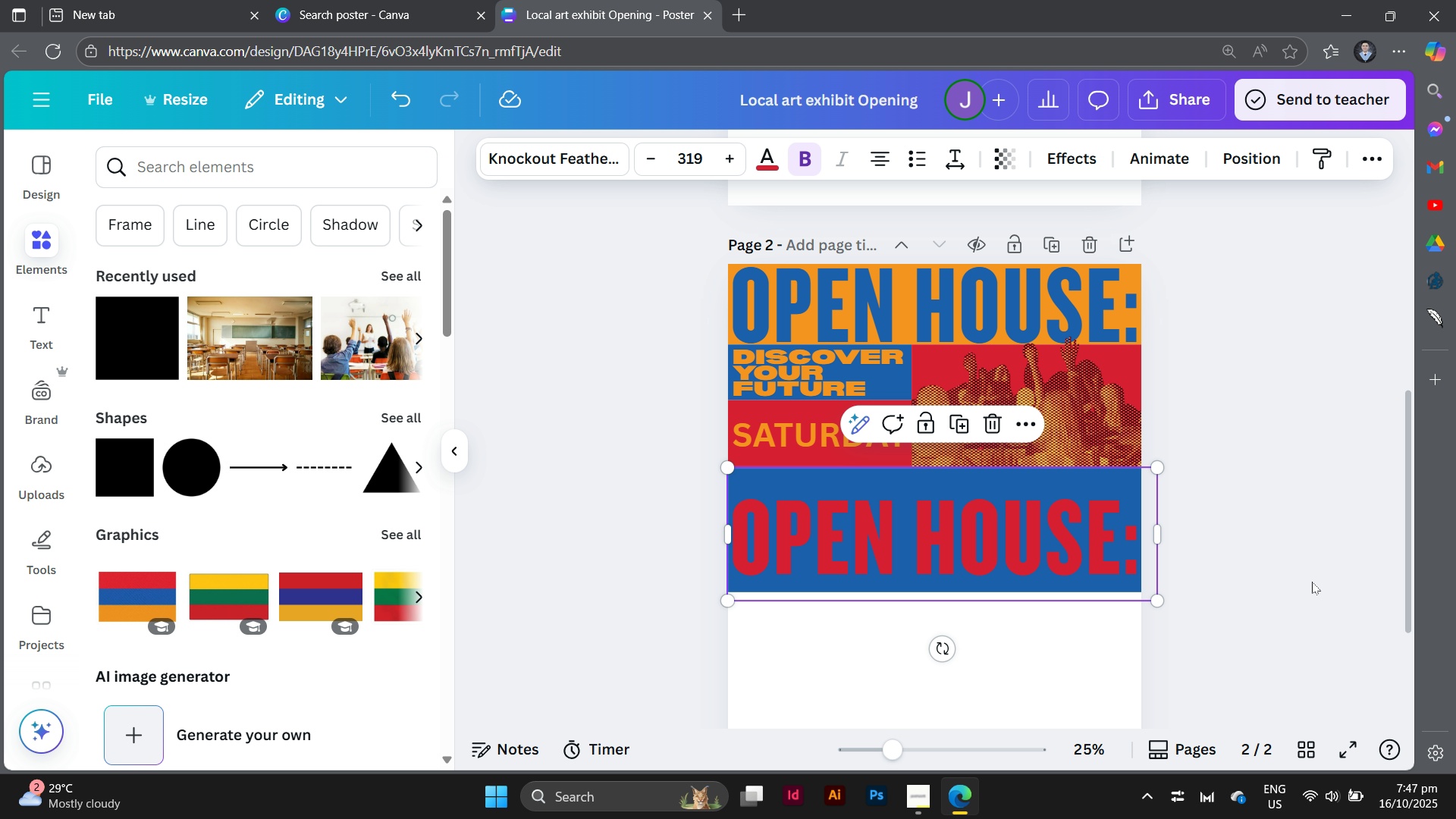 
left_click([1312, 582])
 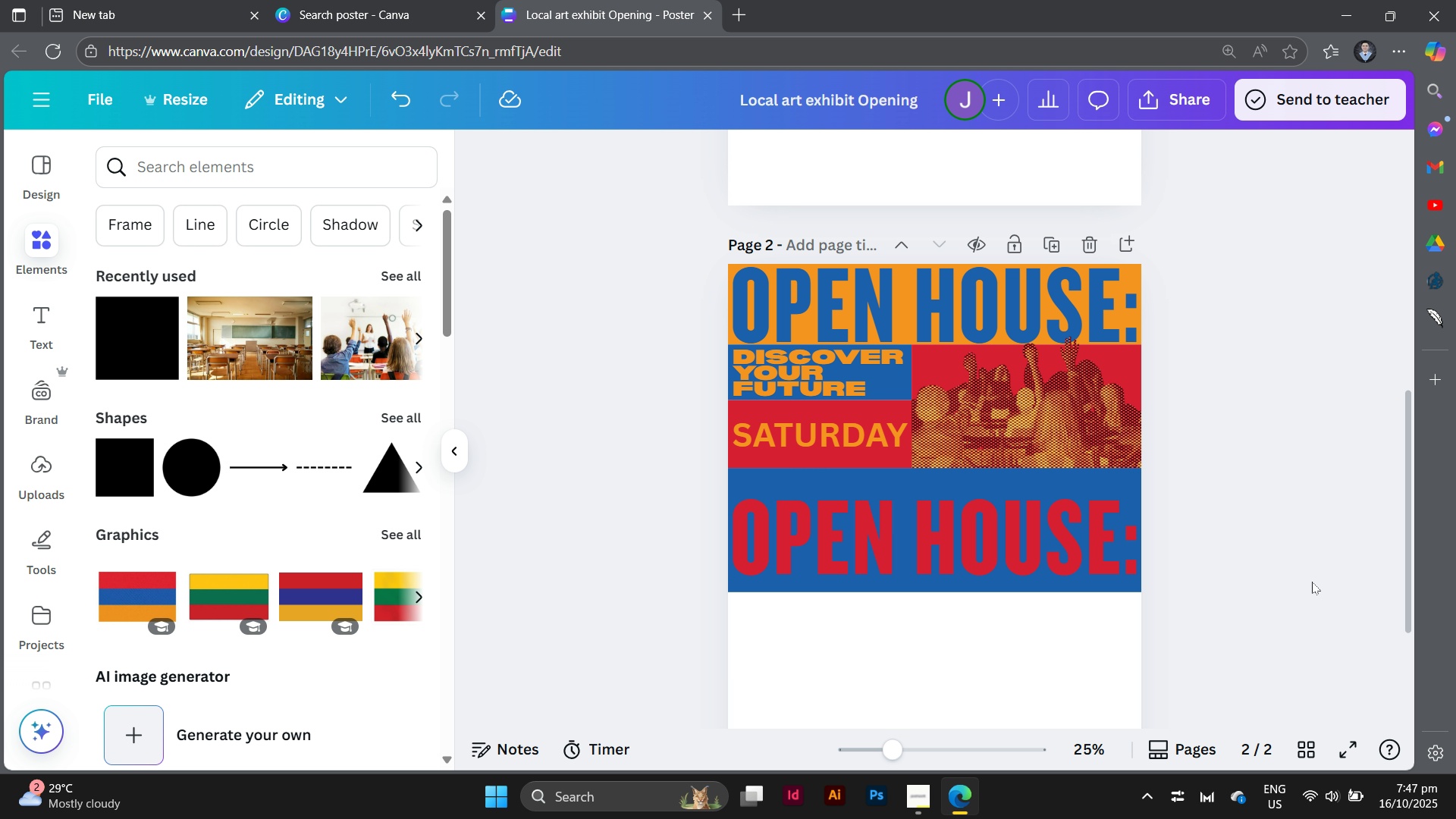 
scroll: coordinate [1312, 582], scroll_direction: down, amount: 2.0
 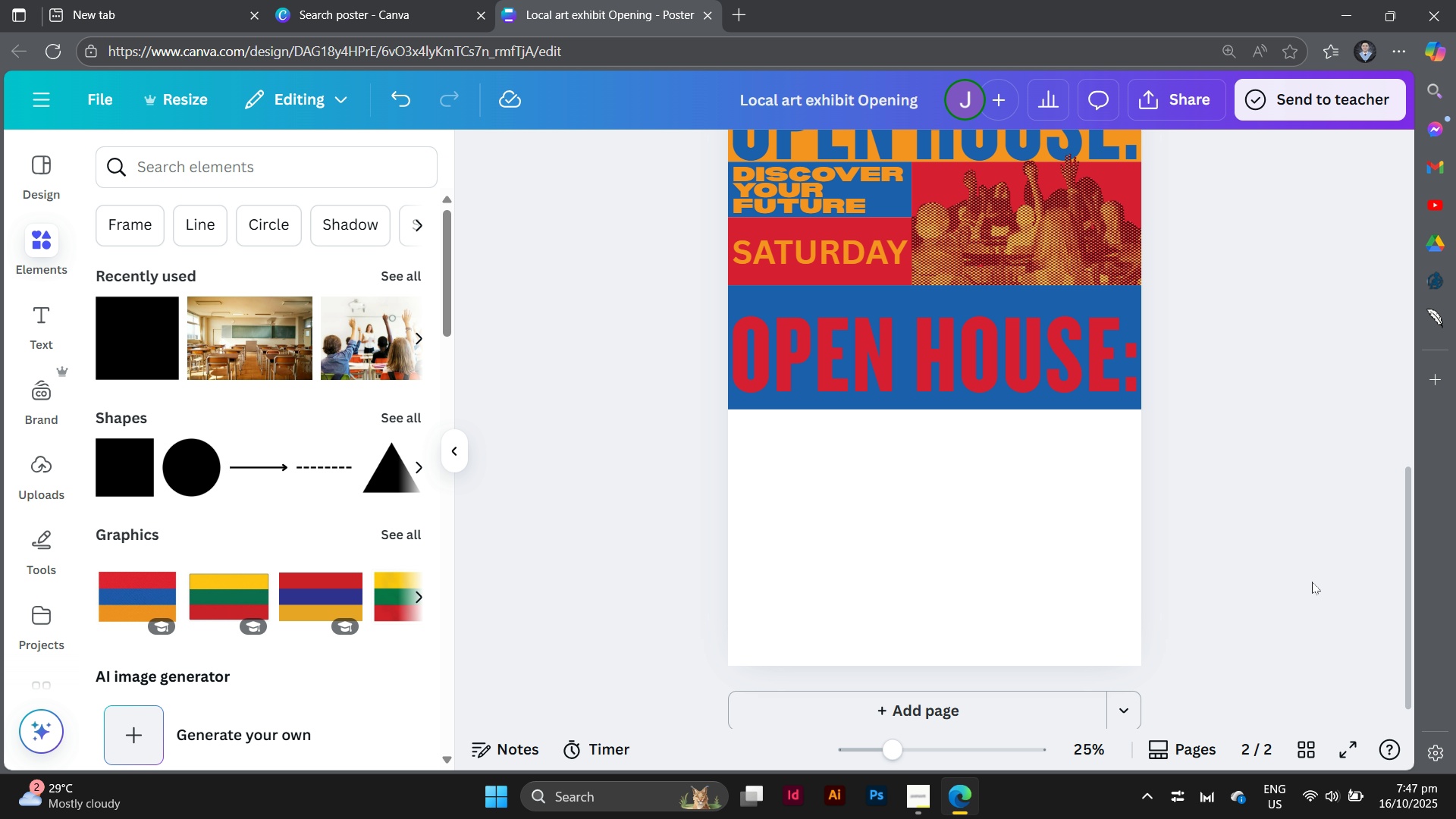 
scroll: coordinate [1312, 582], scroll_direction: up, amount: 1.0
 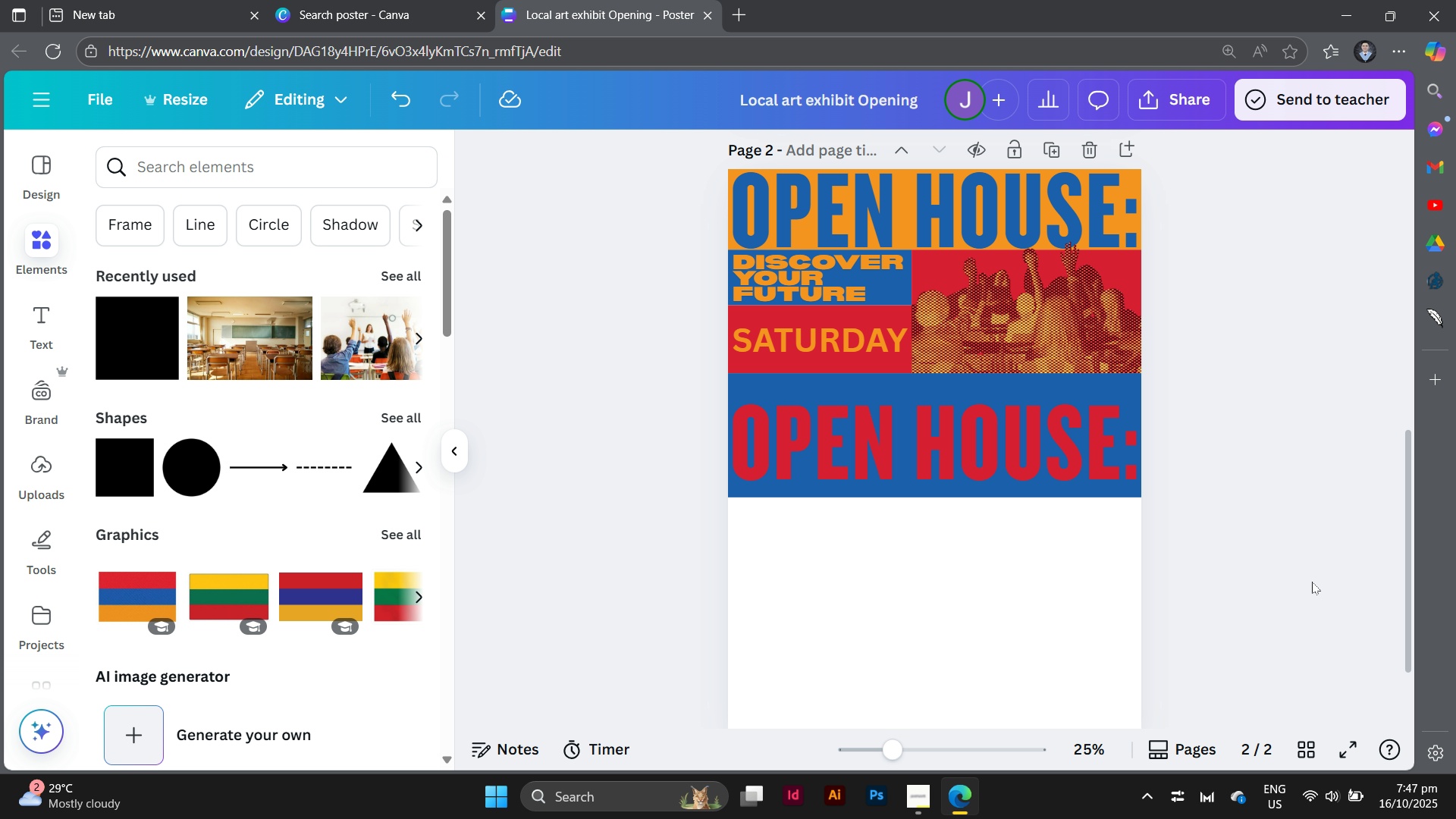 
wait(9.81)
 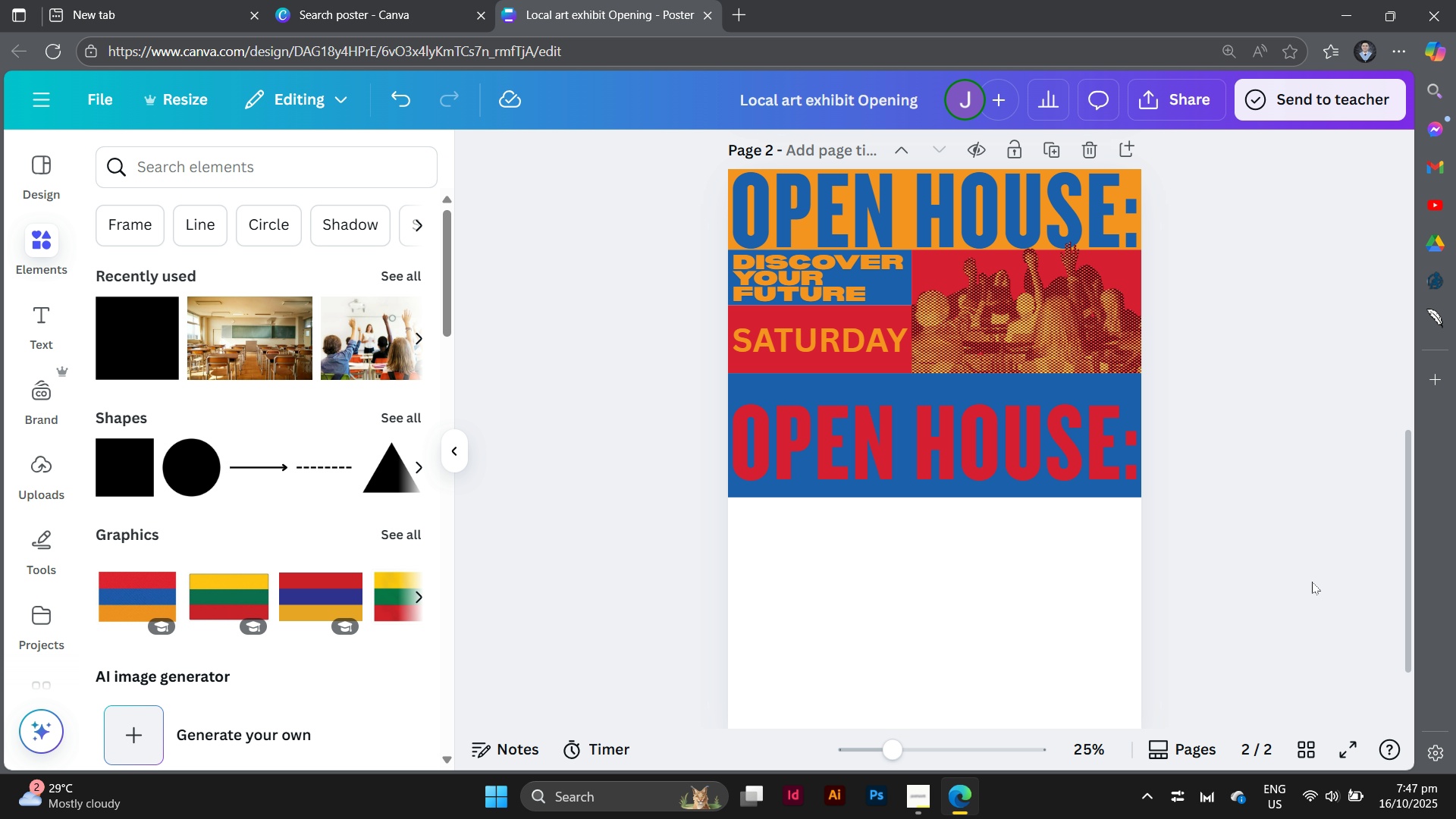 
double_click([1140, 460])
 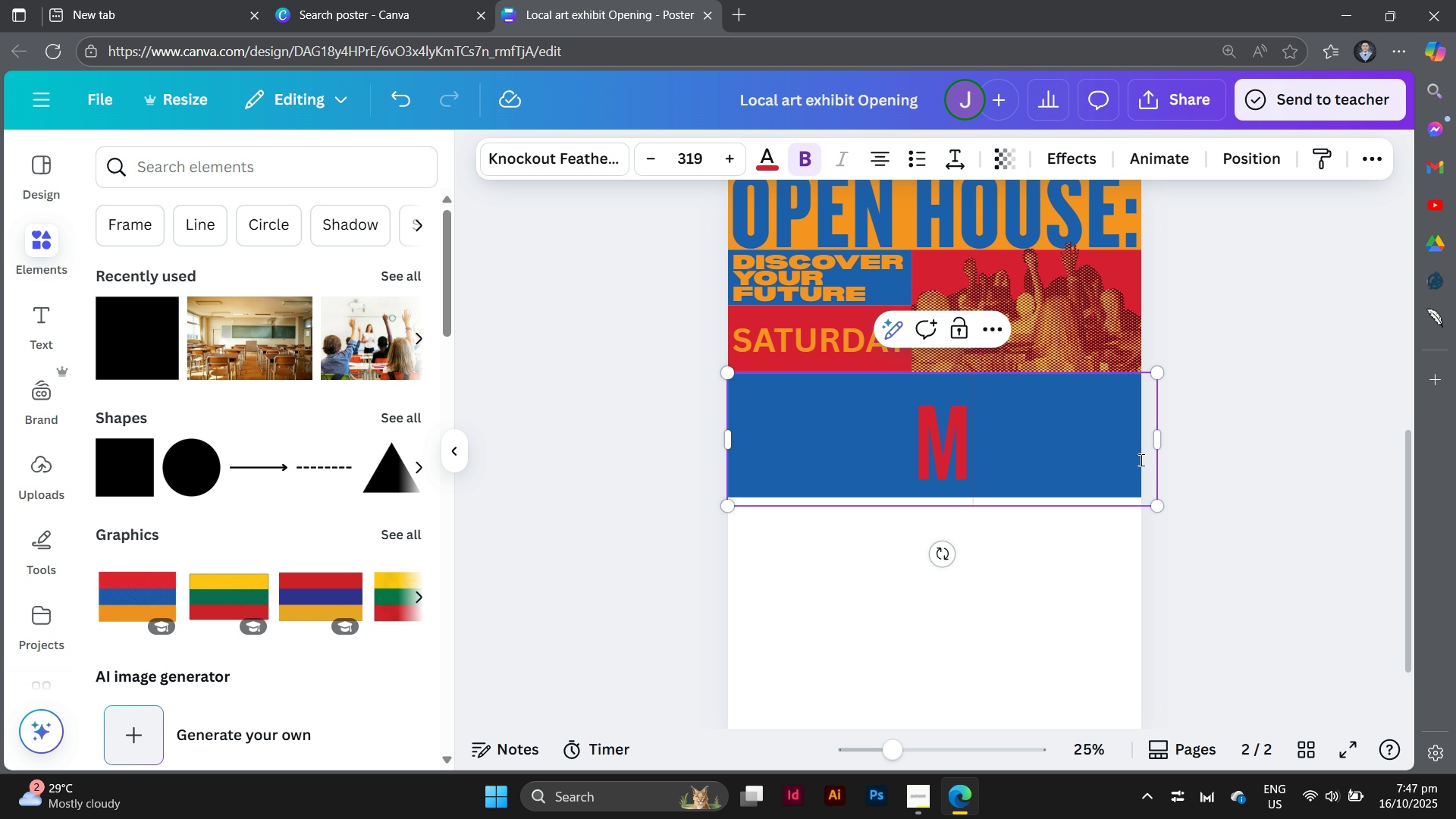 
type(march 25th)
 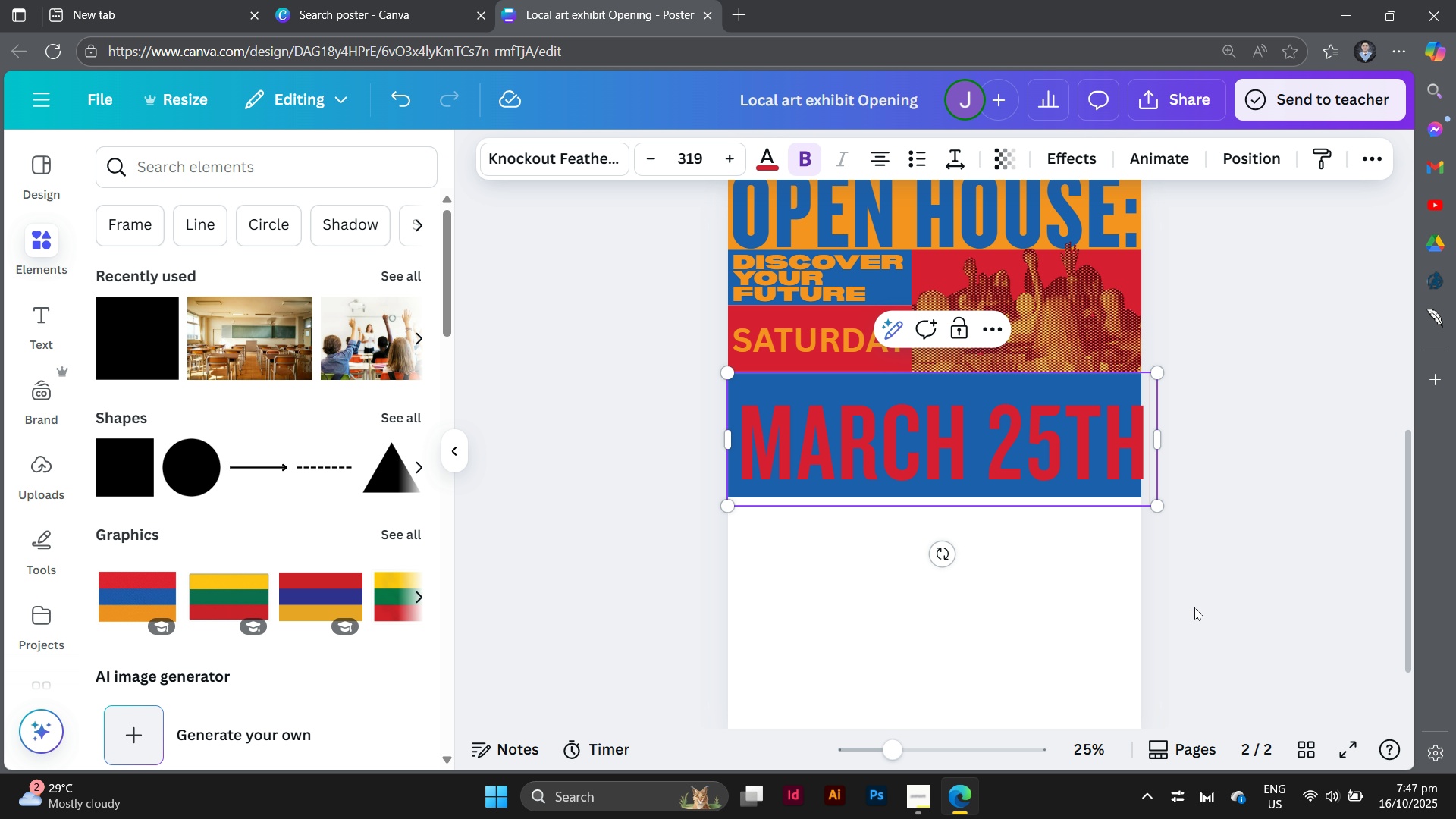 
left_click([1197, 609])
 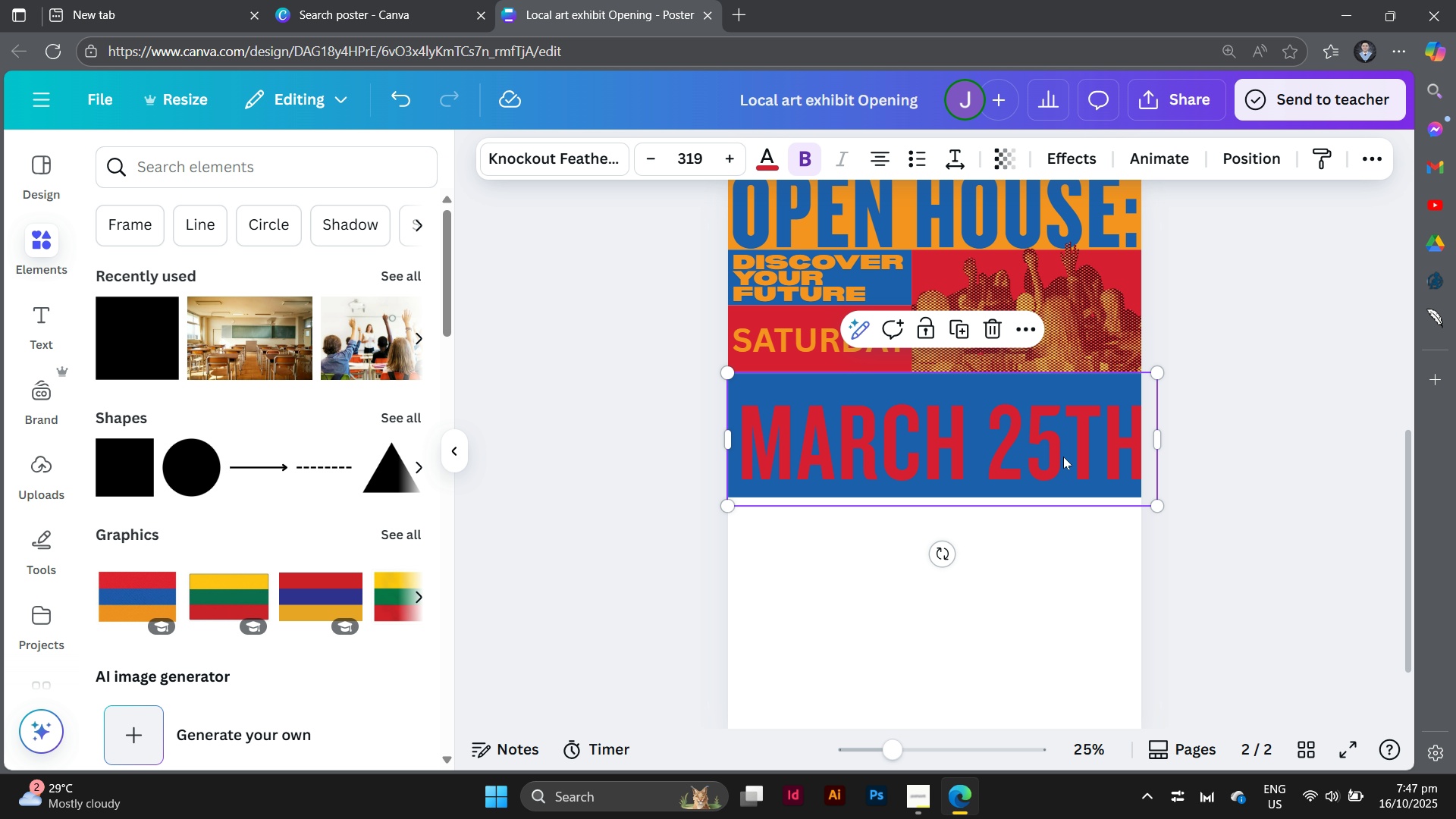 
left_click_drag(start_coordinate=[1065, 457], to_coordinate=[1060, 438])
 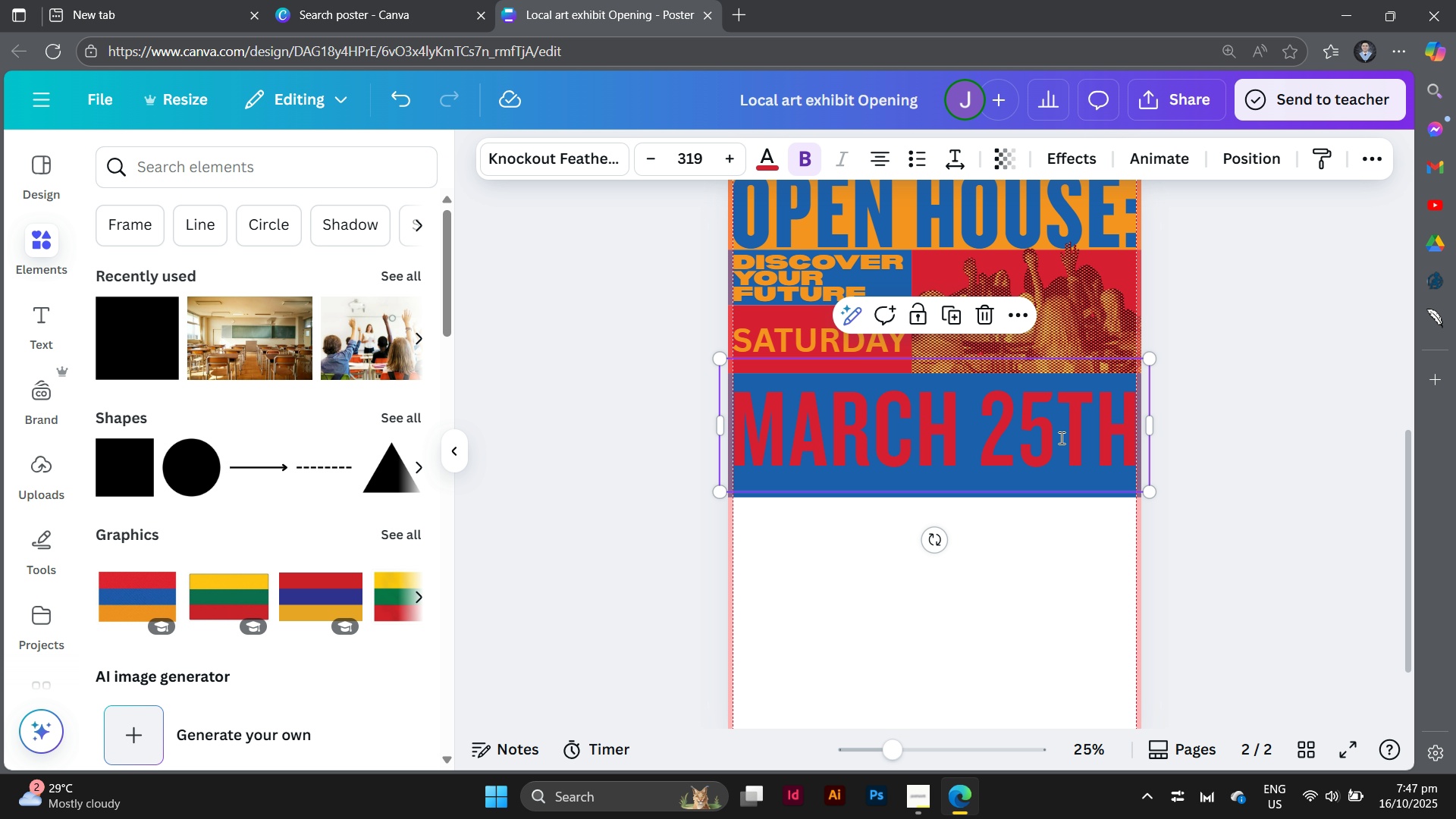 
left_click([1060, 438])
 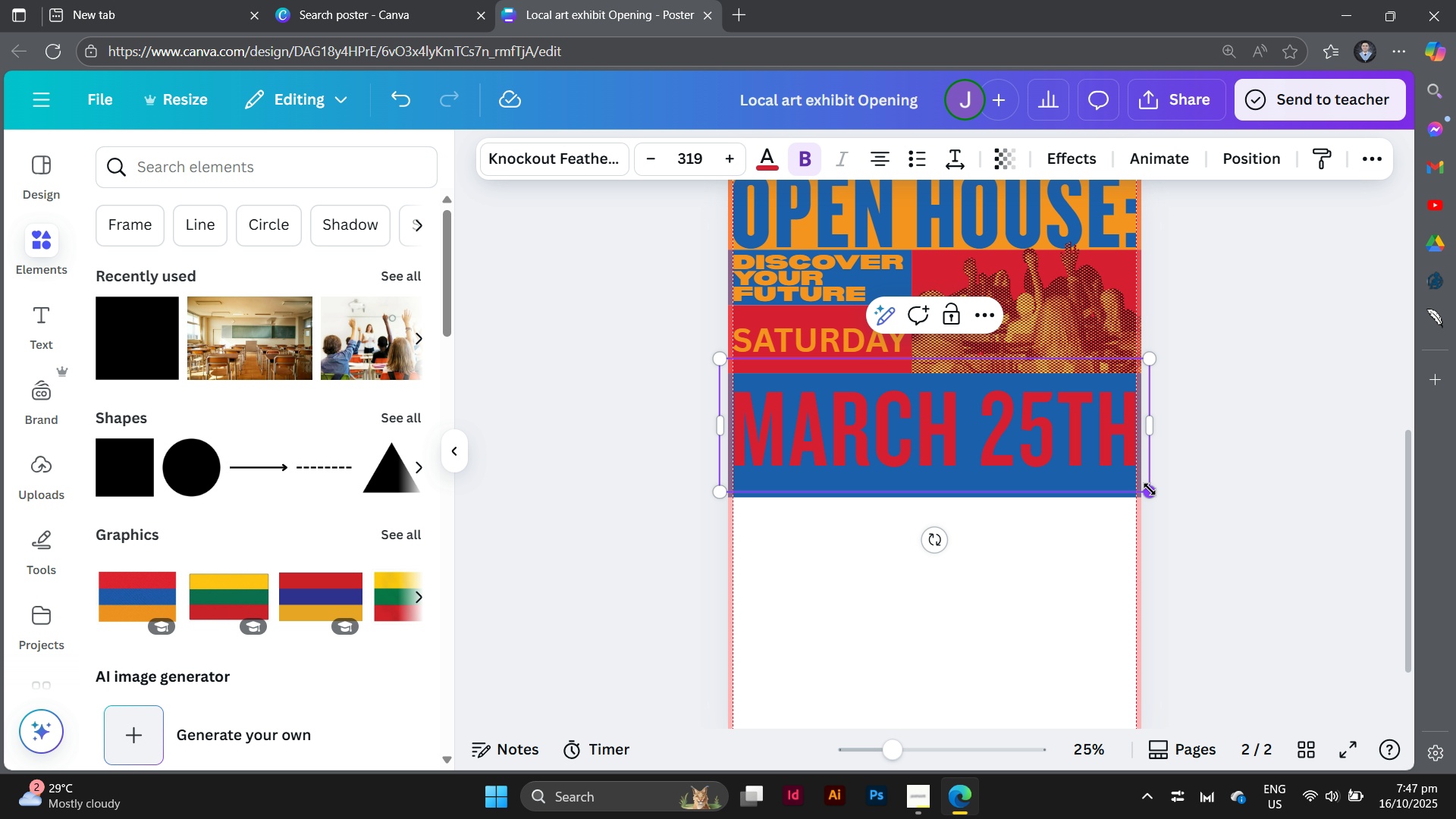 
left_click_drag(start_coordinate=[1150, 489], to_coordinate=[1144, 484])
 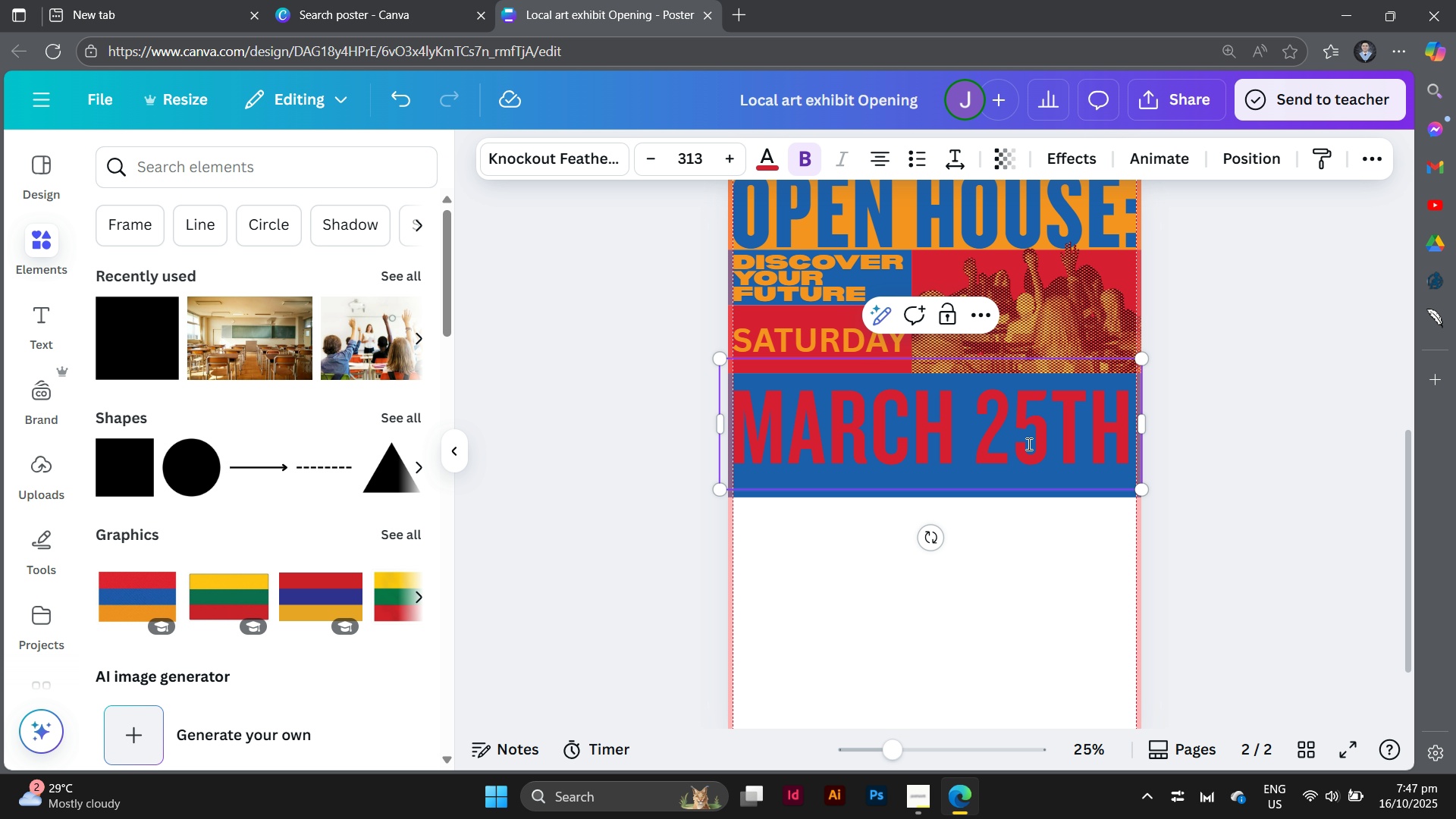 
left_click_drag(start_coordinate=[1028, 444], to_coordinate=[1034, 440])
 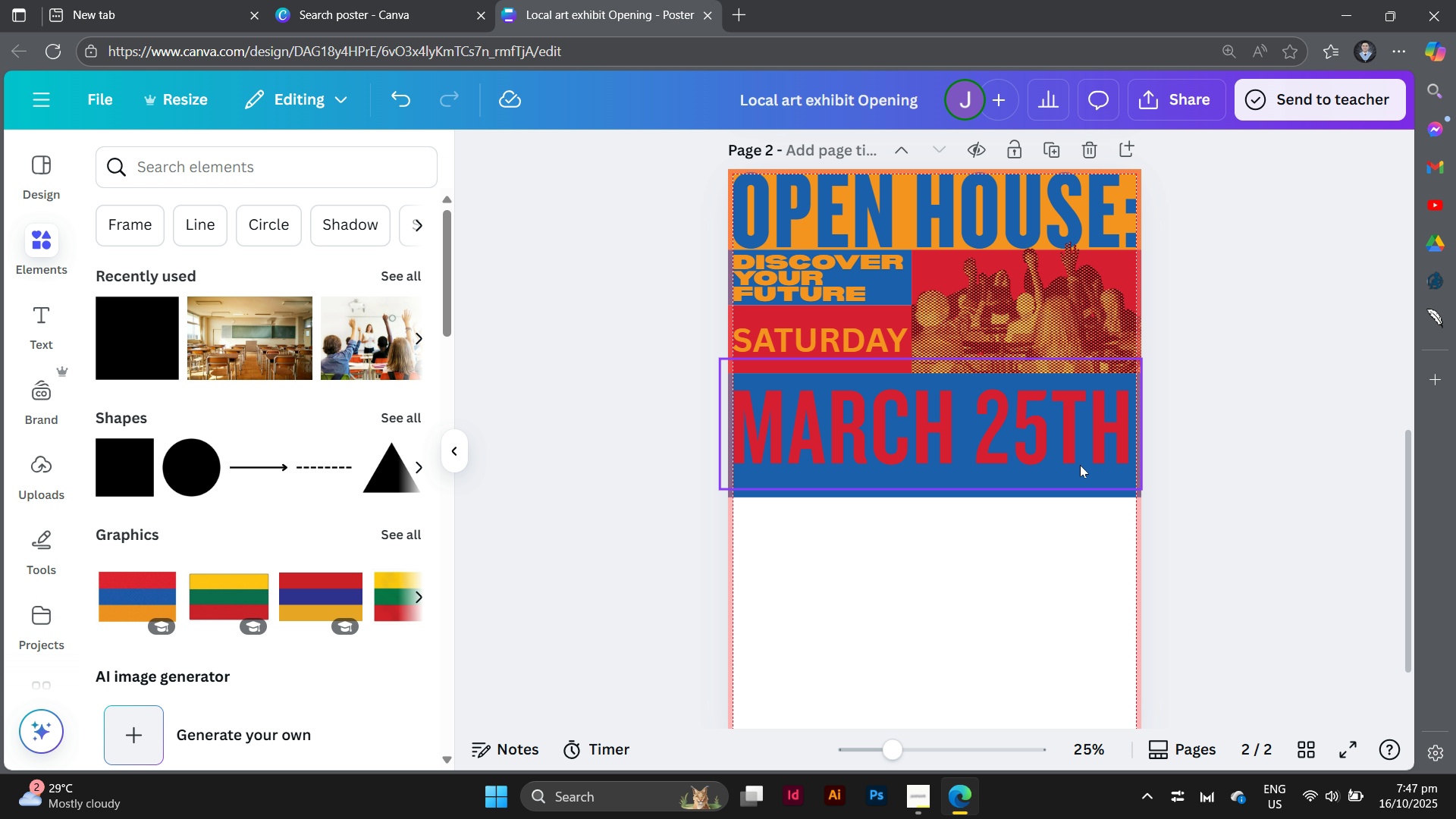 
left_click_drag(start_coordinate=[1067, 454], to_coordinate=[1071, 443])
 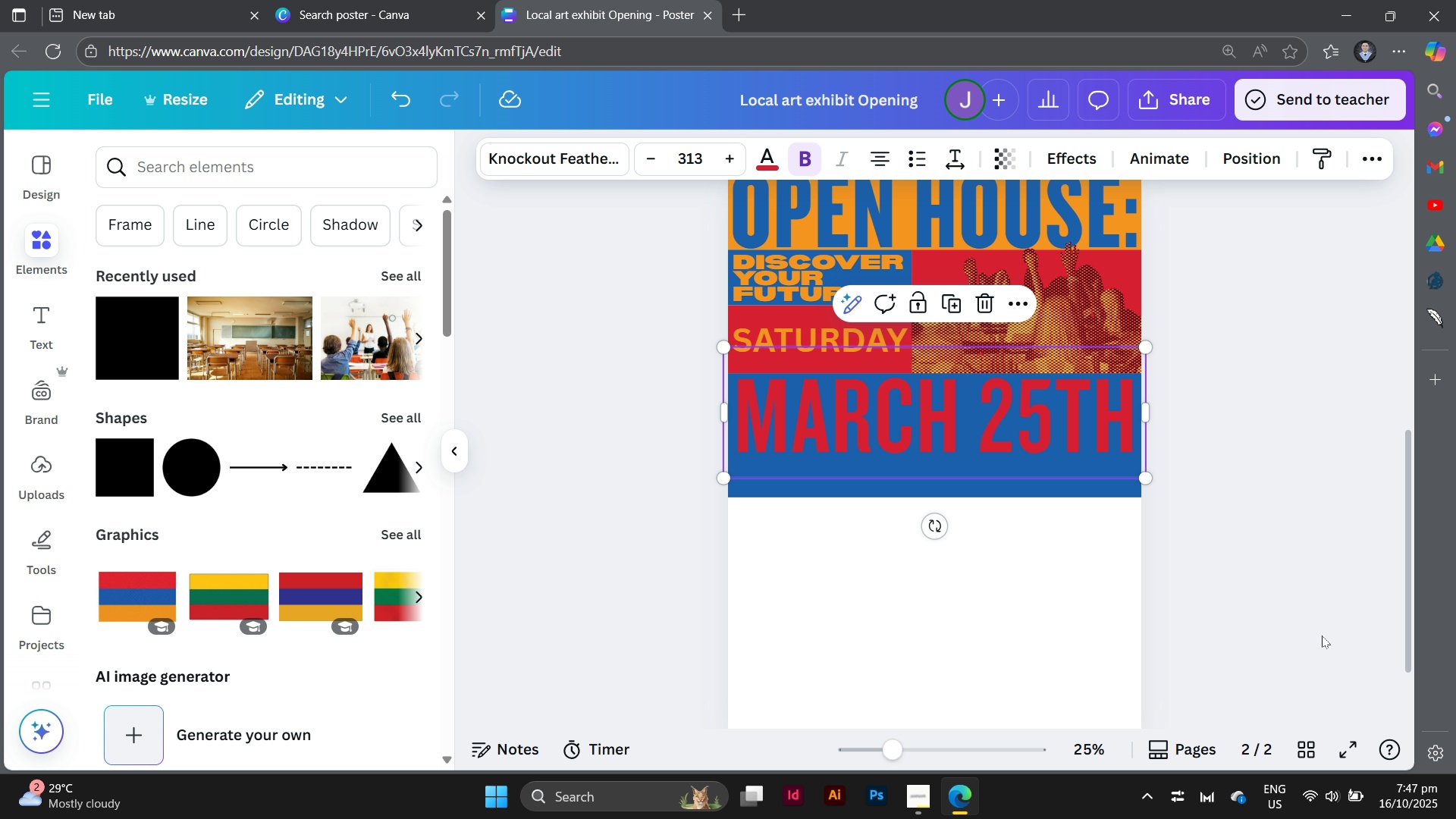 
left_click([1322, 635])
 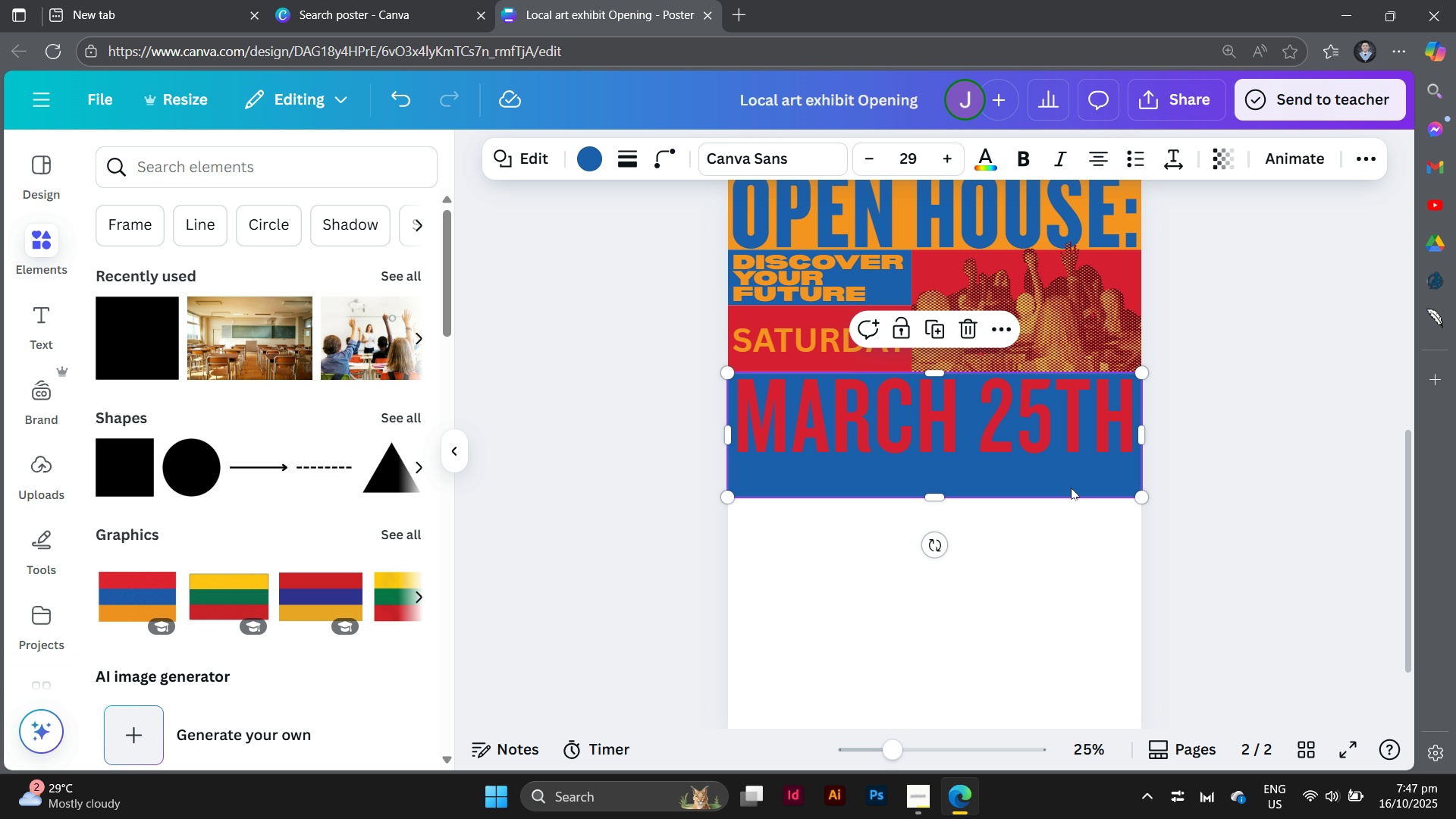 
left_click([1071, 488])
 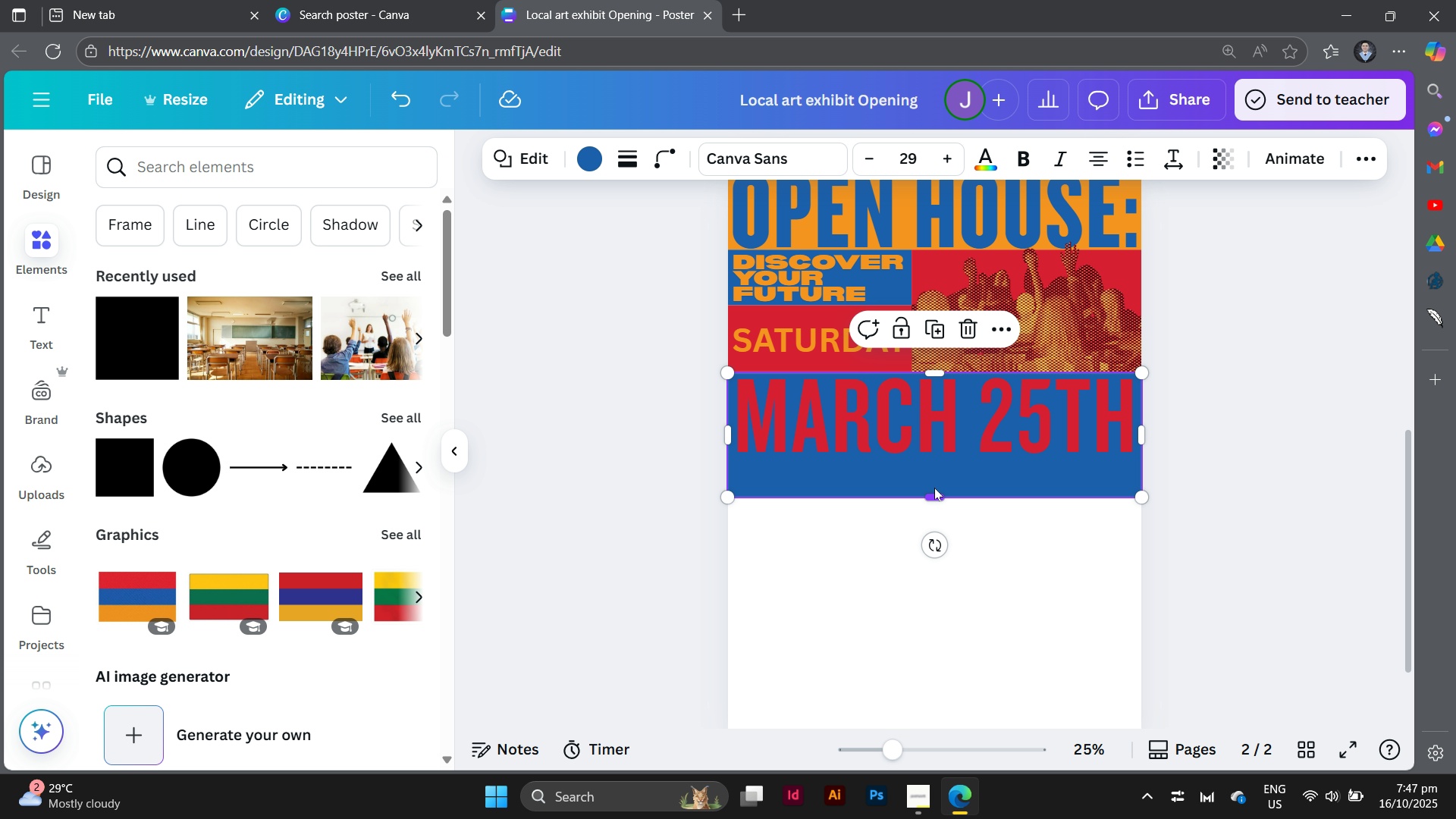 
left_click_drag(start_coordinate=[934, 494], to_coordinate=[935, 461])
 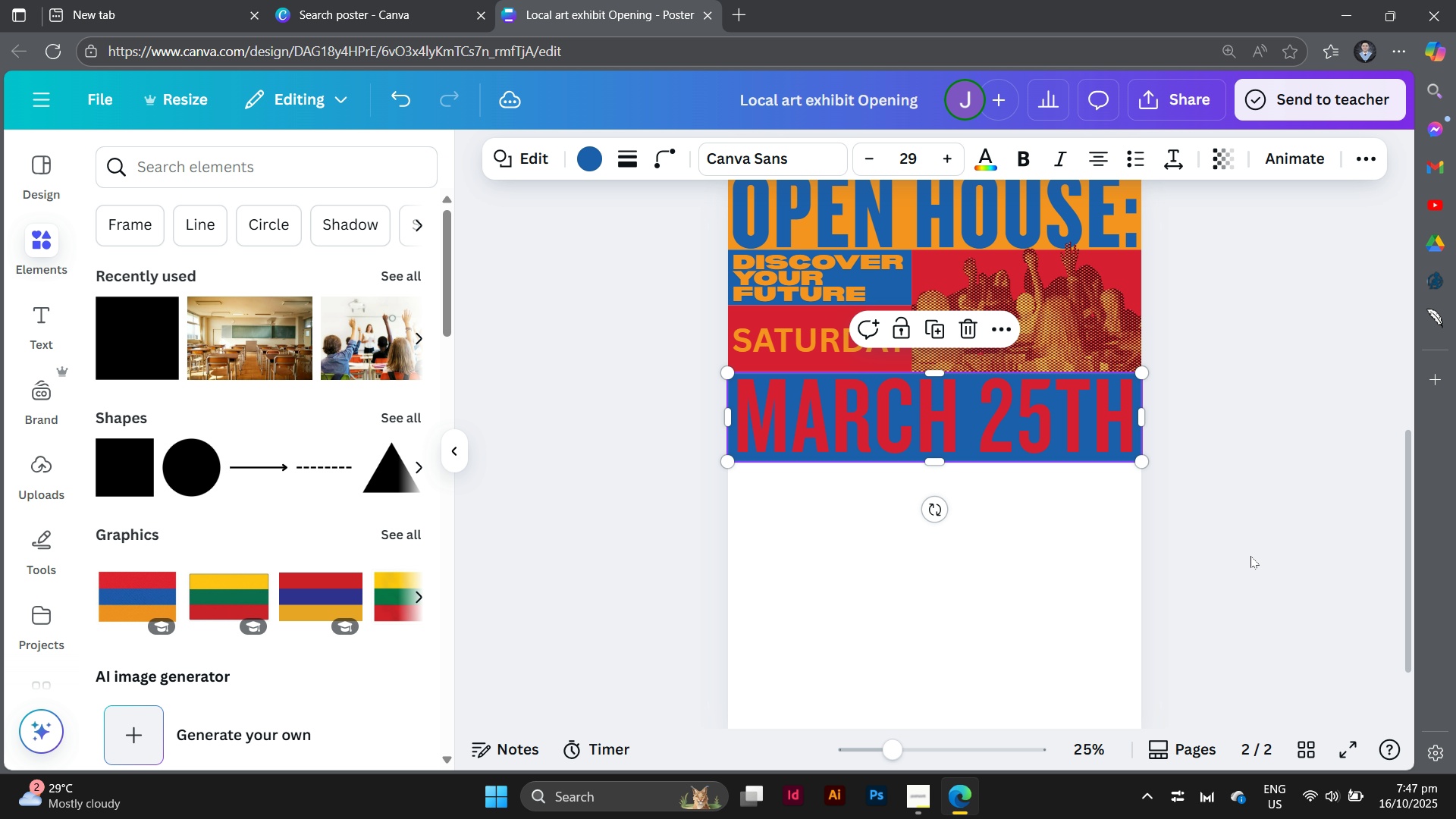 
left_click([1250, 556])
 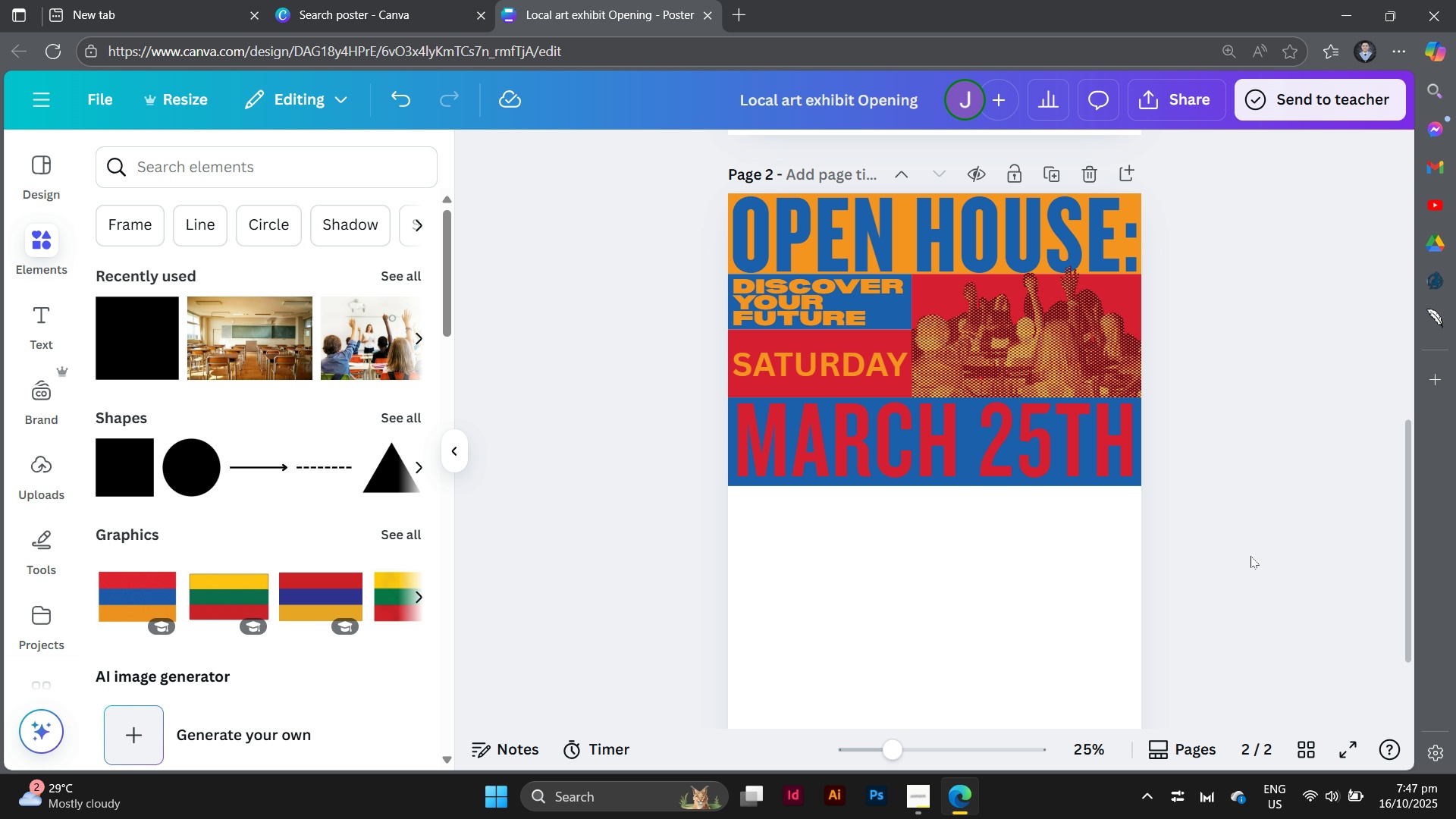 
scroll: coordinate [1250, 556], scroll_direction: up, amount: 2.0
 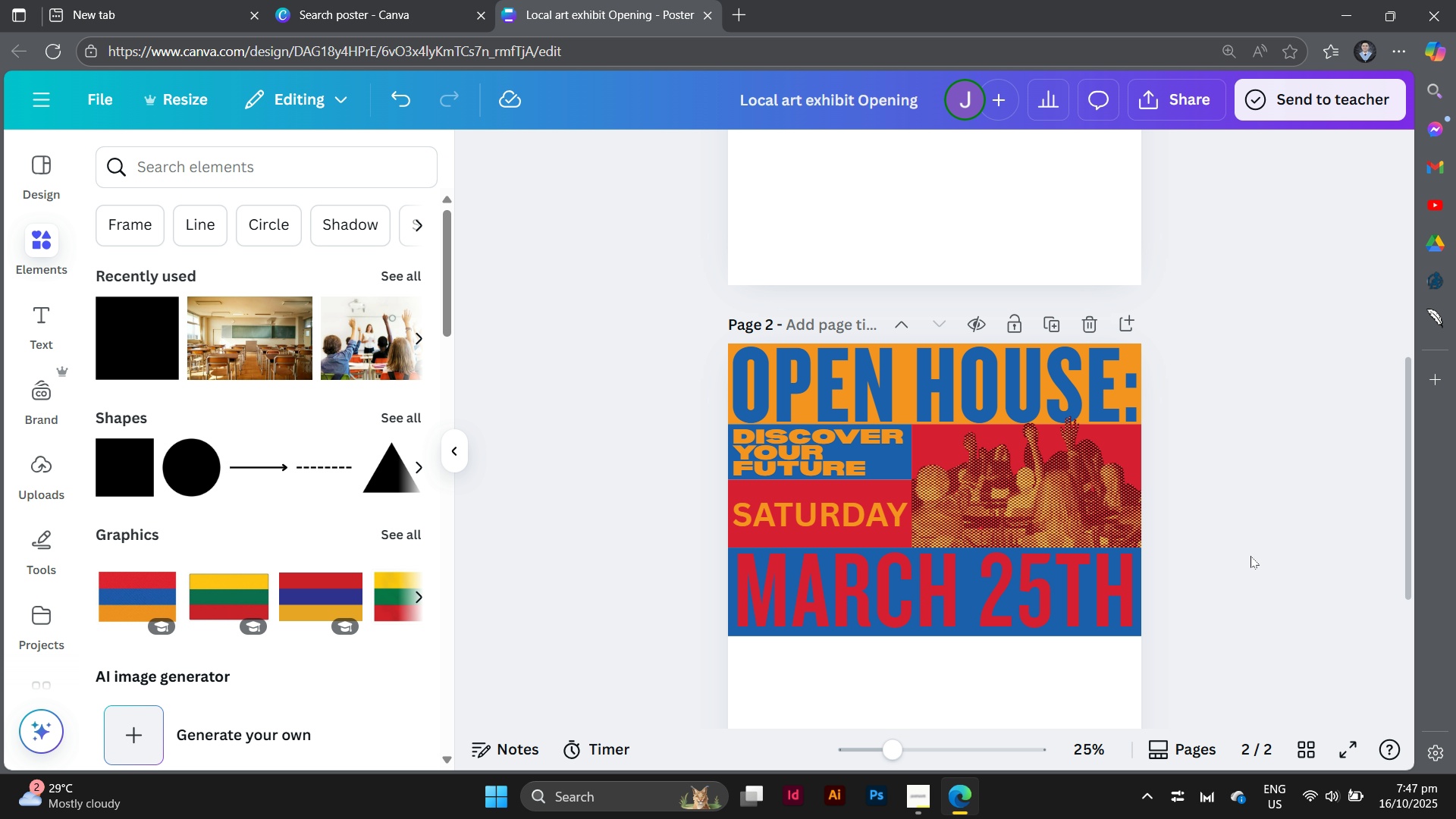 
scroll: coordinate [1250, 556], scroll_direction: down, amount: 3.0
 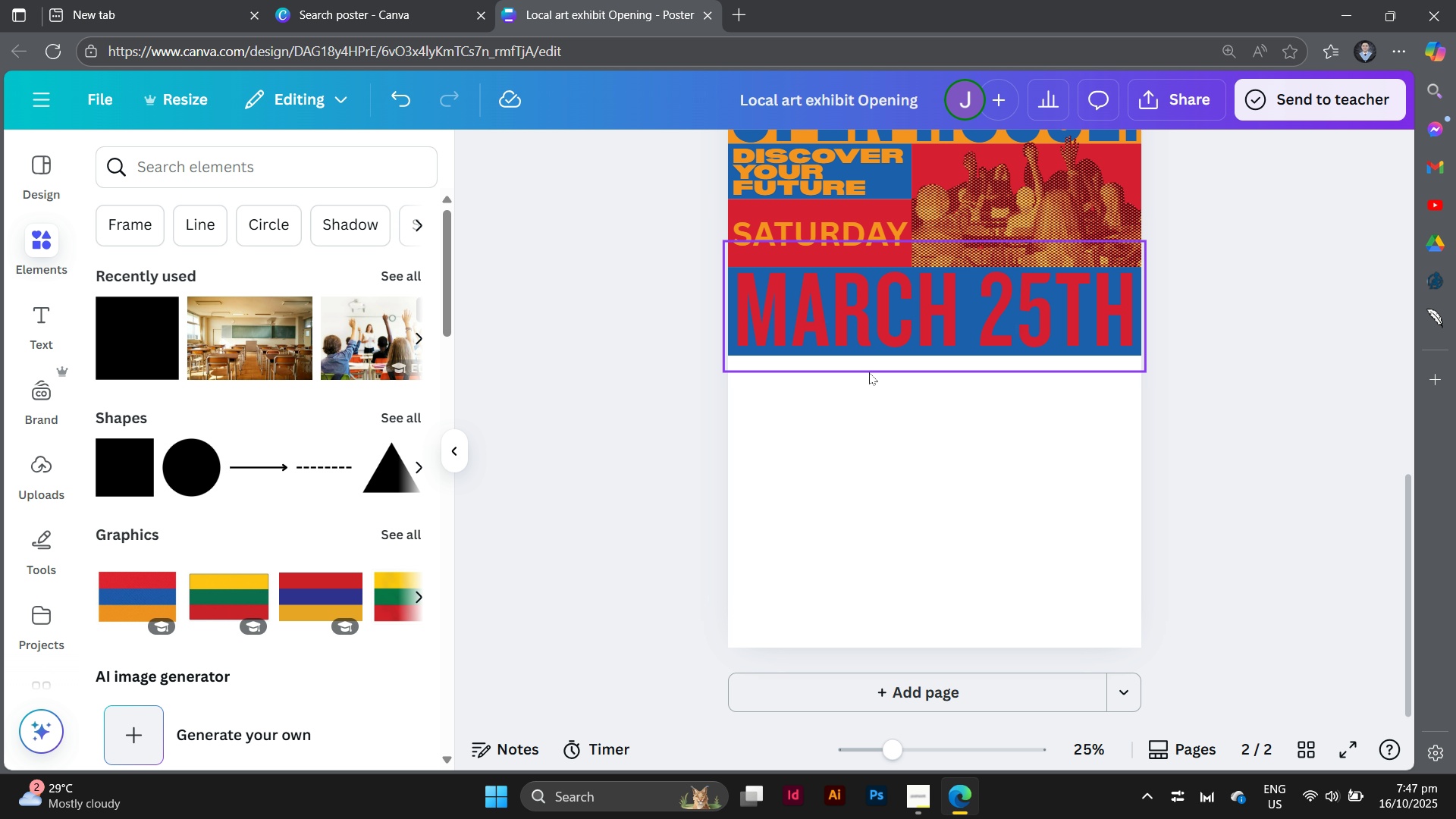 
scroll: coordinate [918, 482], scroll_direction: up, amount: 1.0
 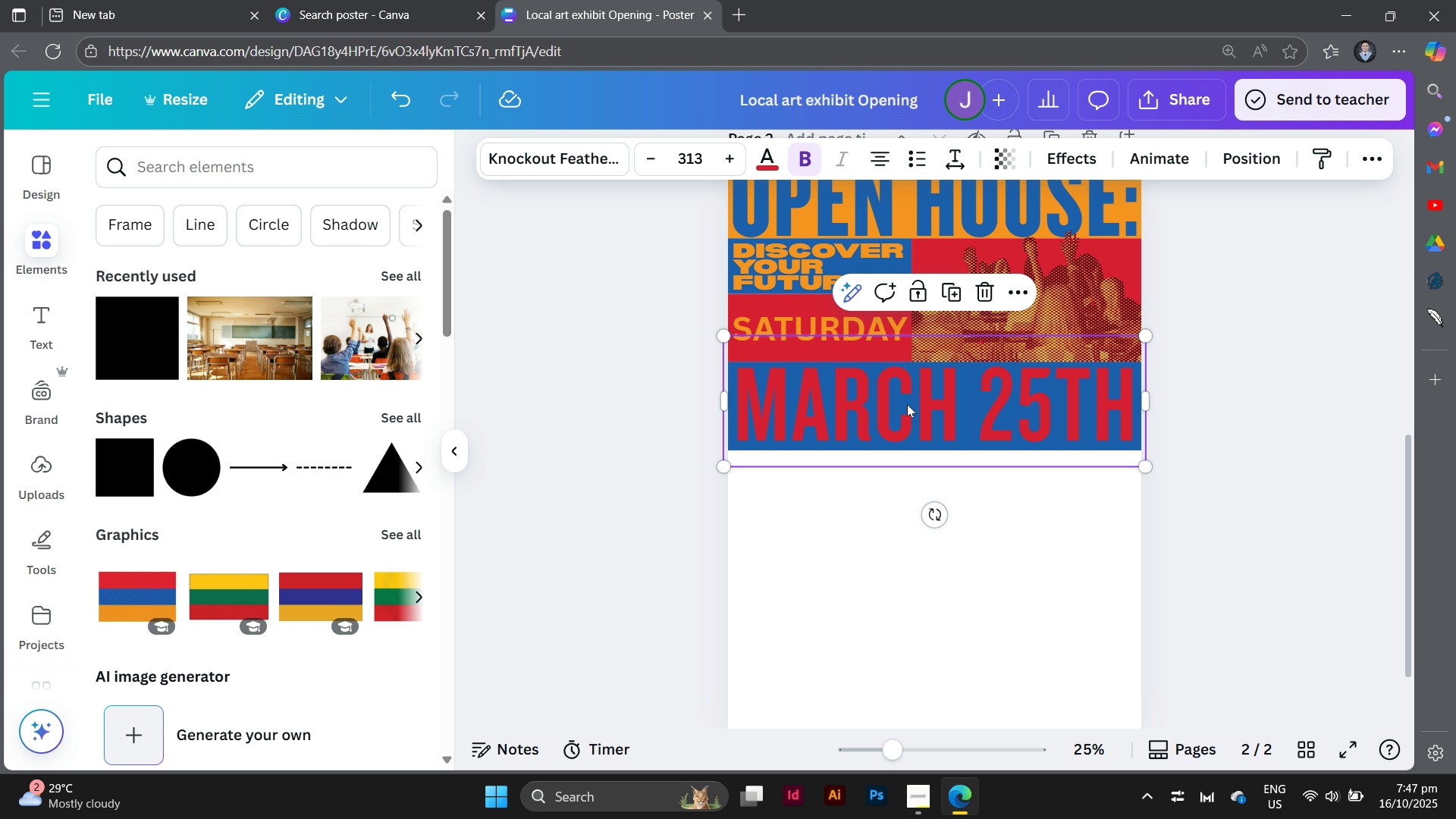 
left_click([907, 404])
 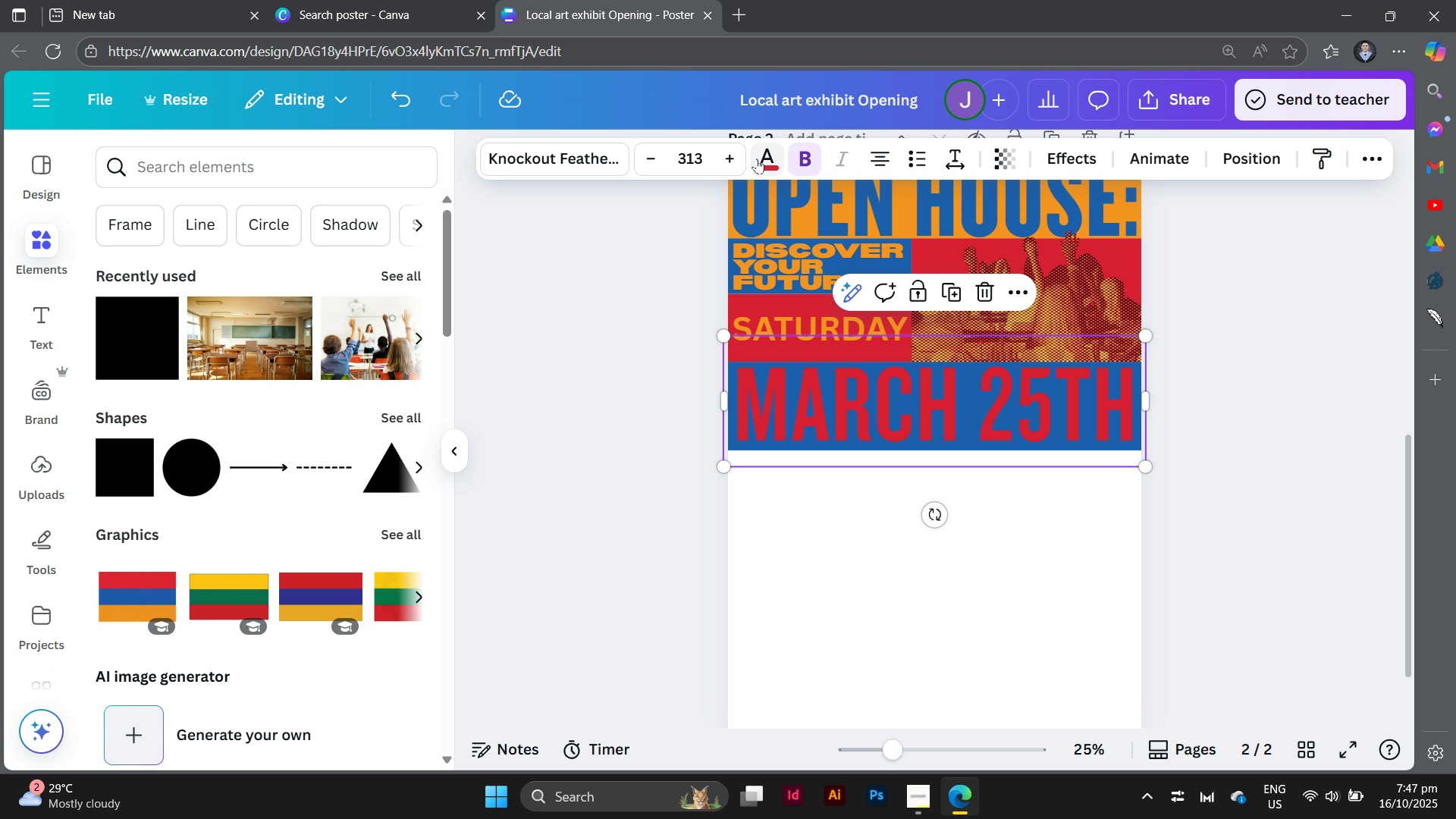 
left_click([757, 158])
 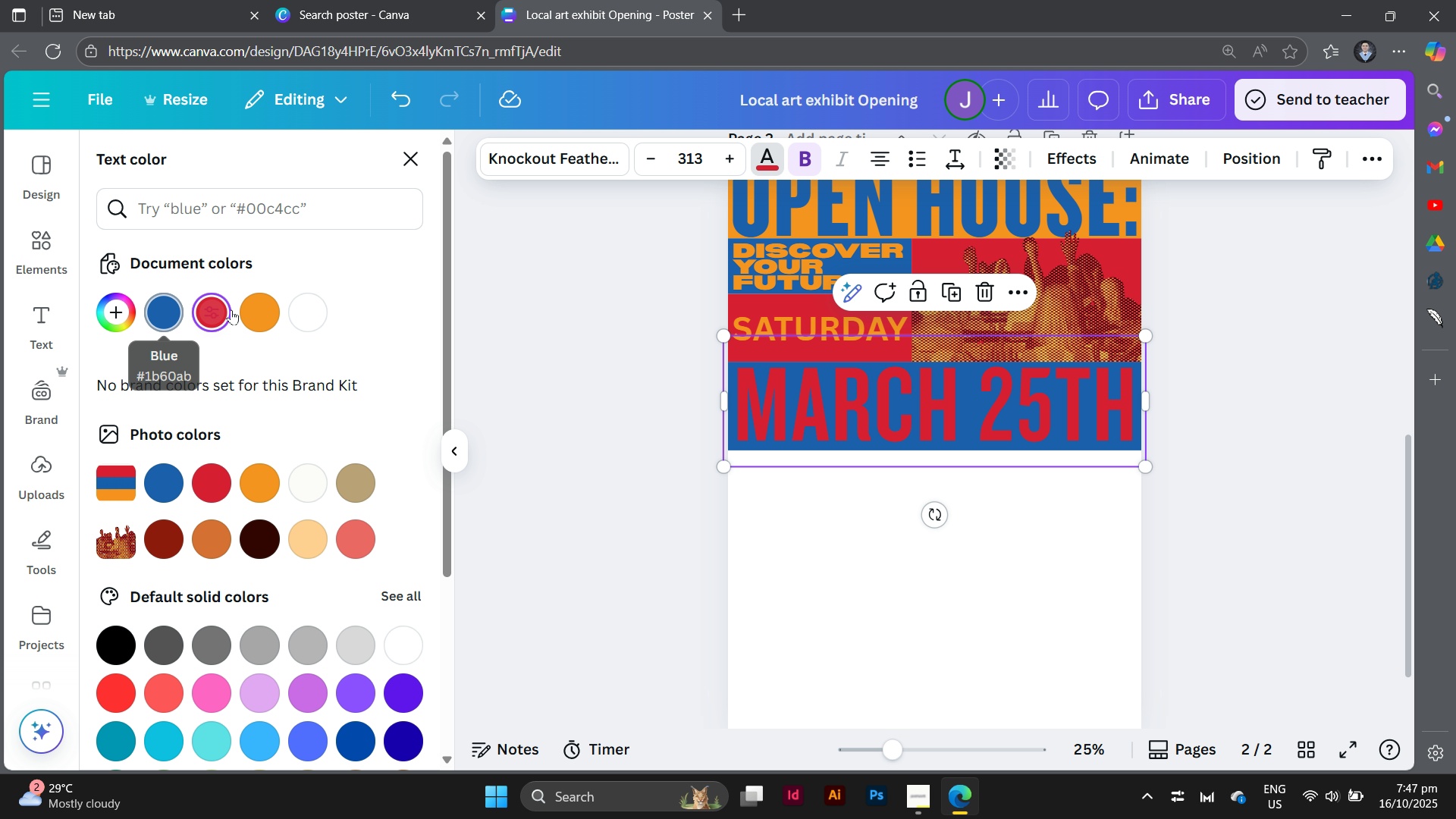 
left_click([265, 325])
 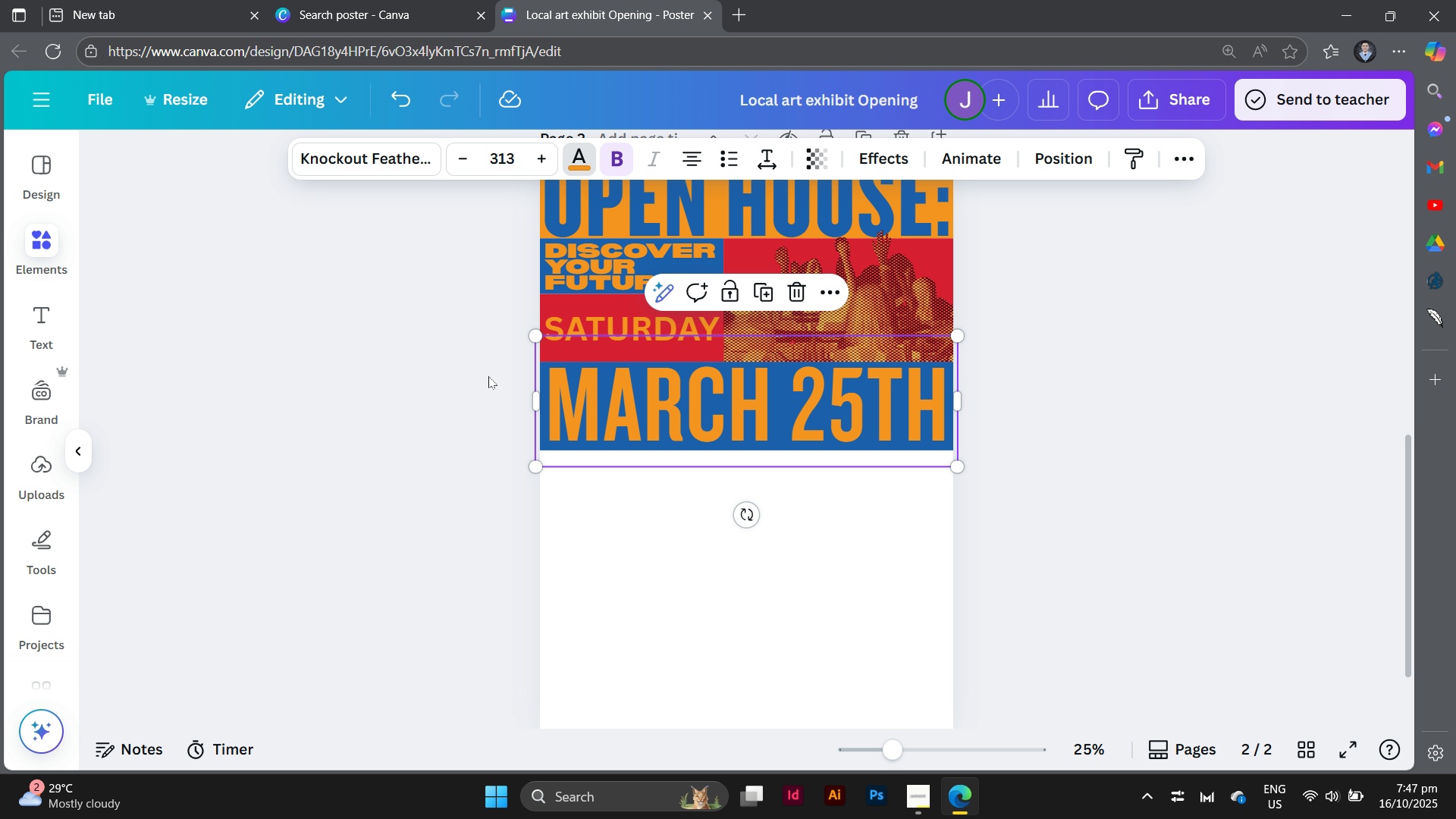 
double_click([488, 376])
 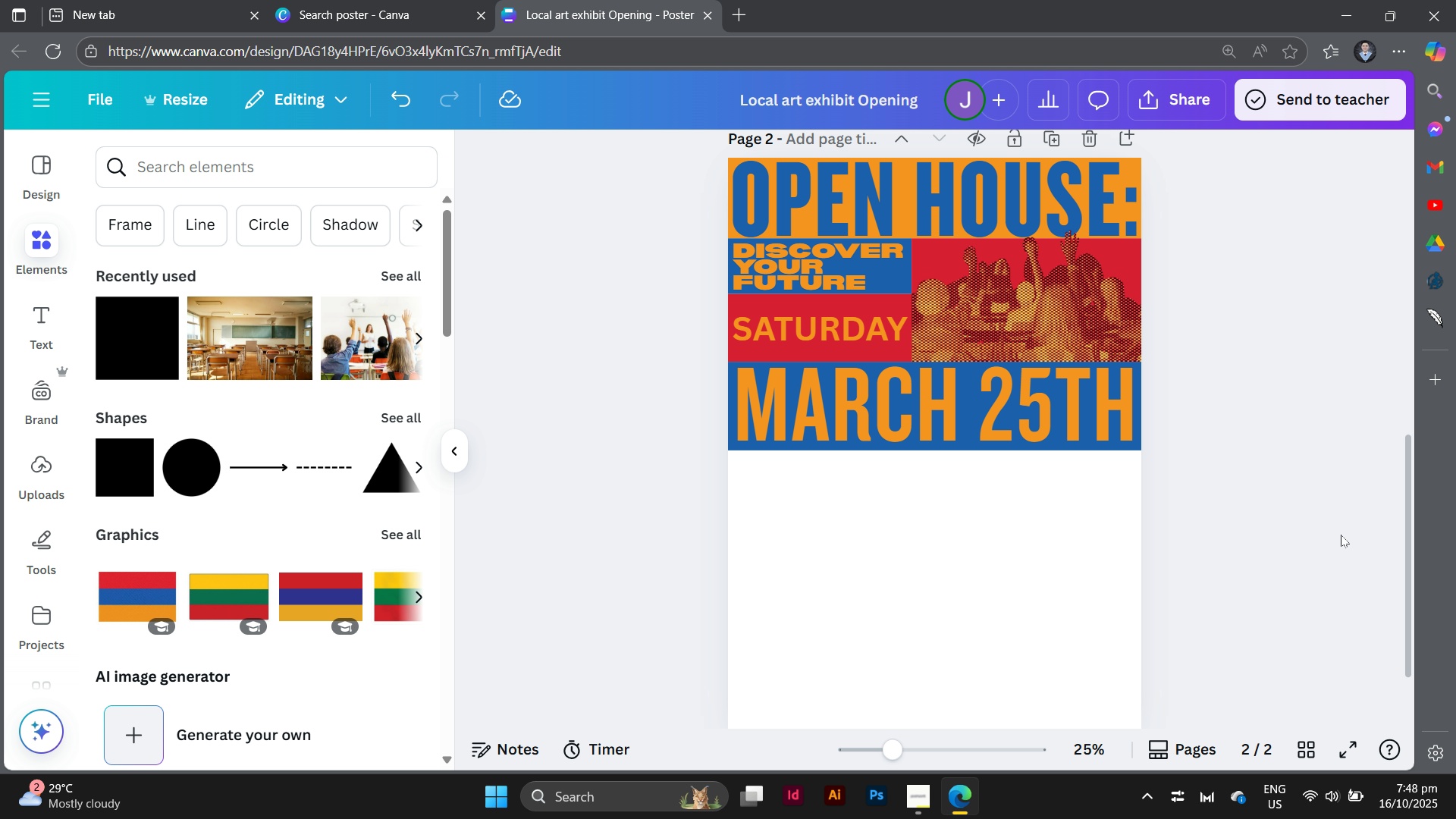 
scroll: coordinate [1341, 535], scroll_direction: up, amount: 2.0
 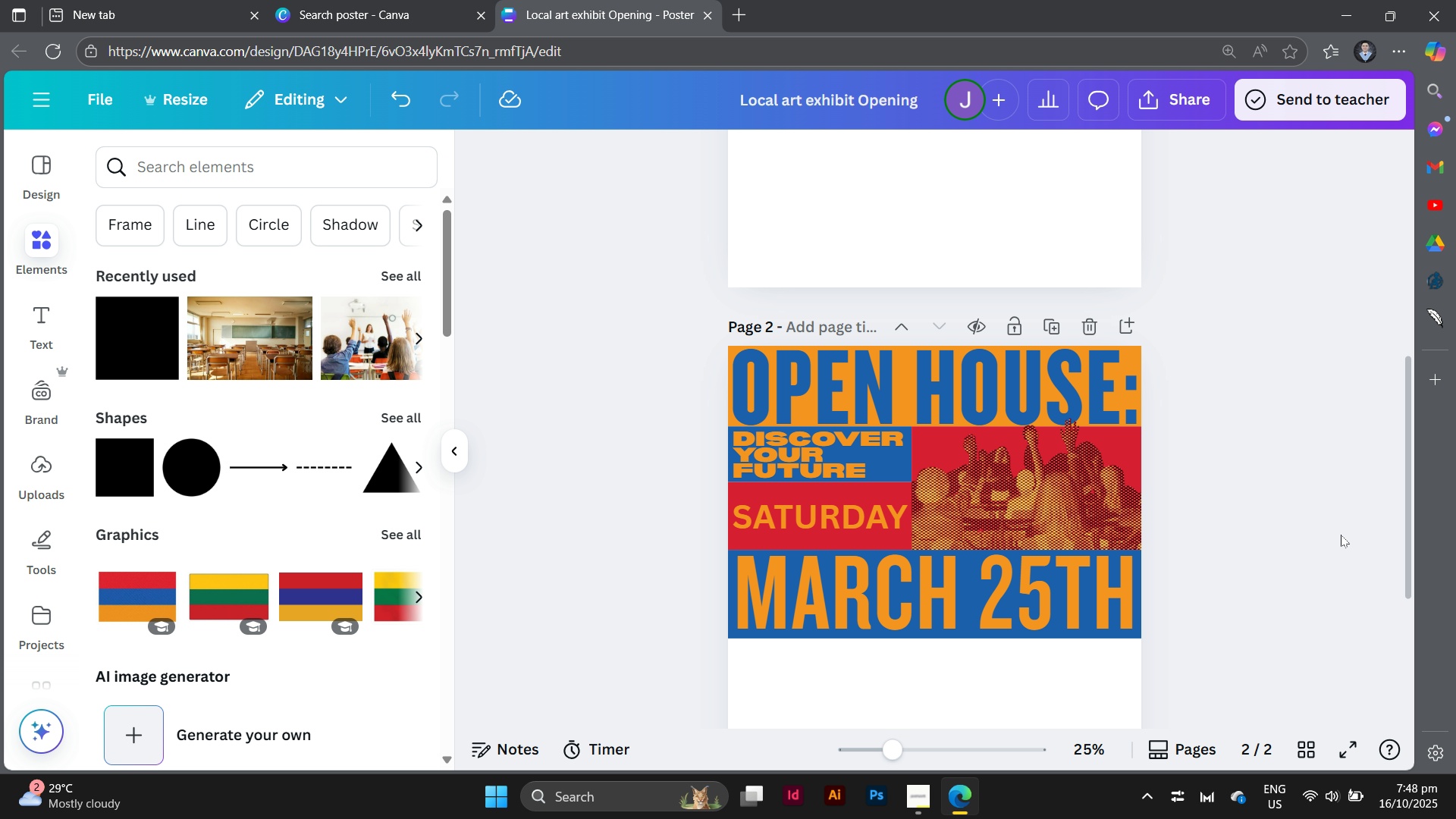 
scroll: coordinate [1341, 535], scroll_direction: down, amount: 2.0
 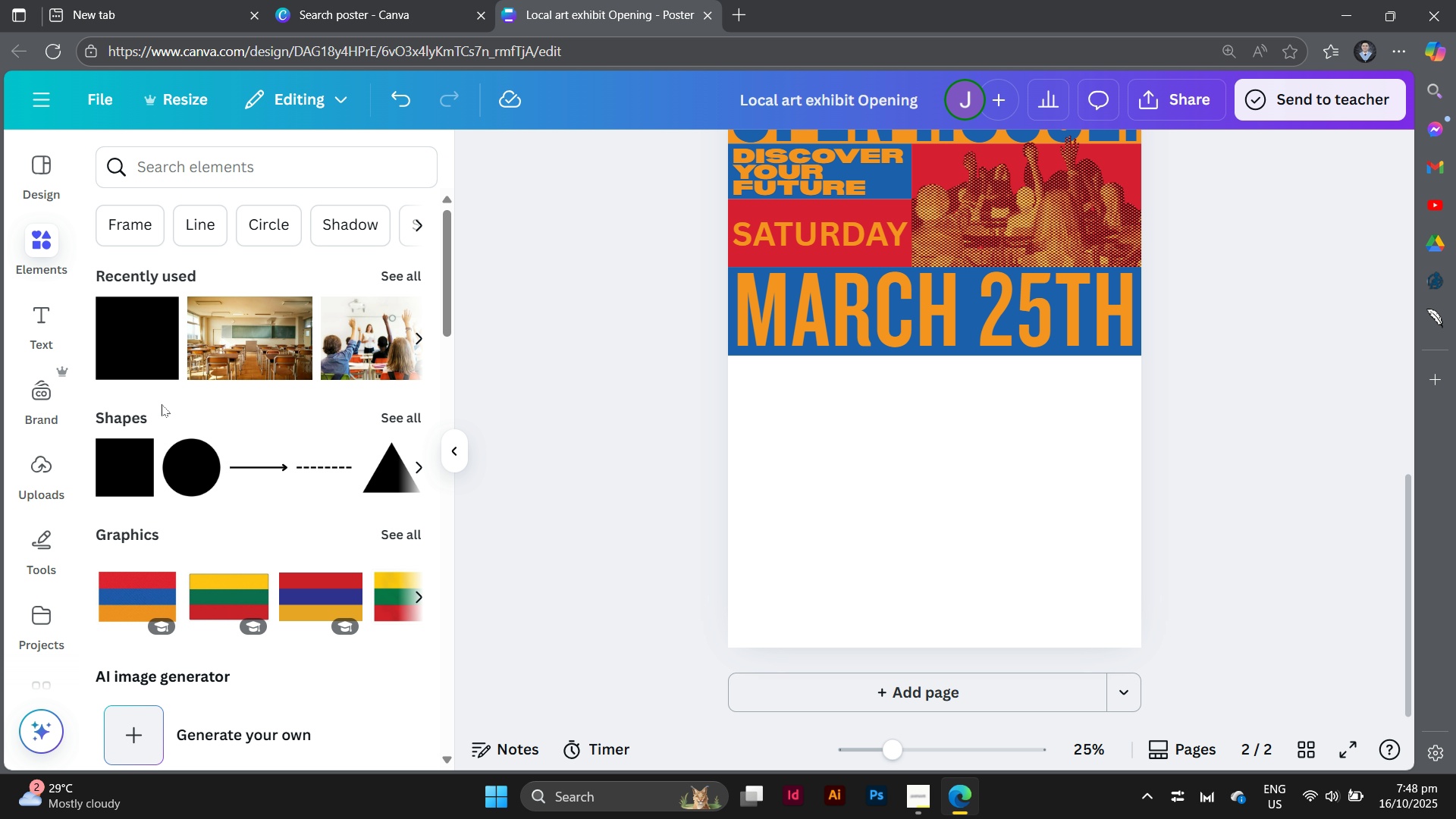 
left_click([126, 341])
 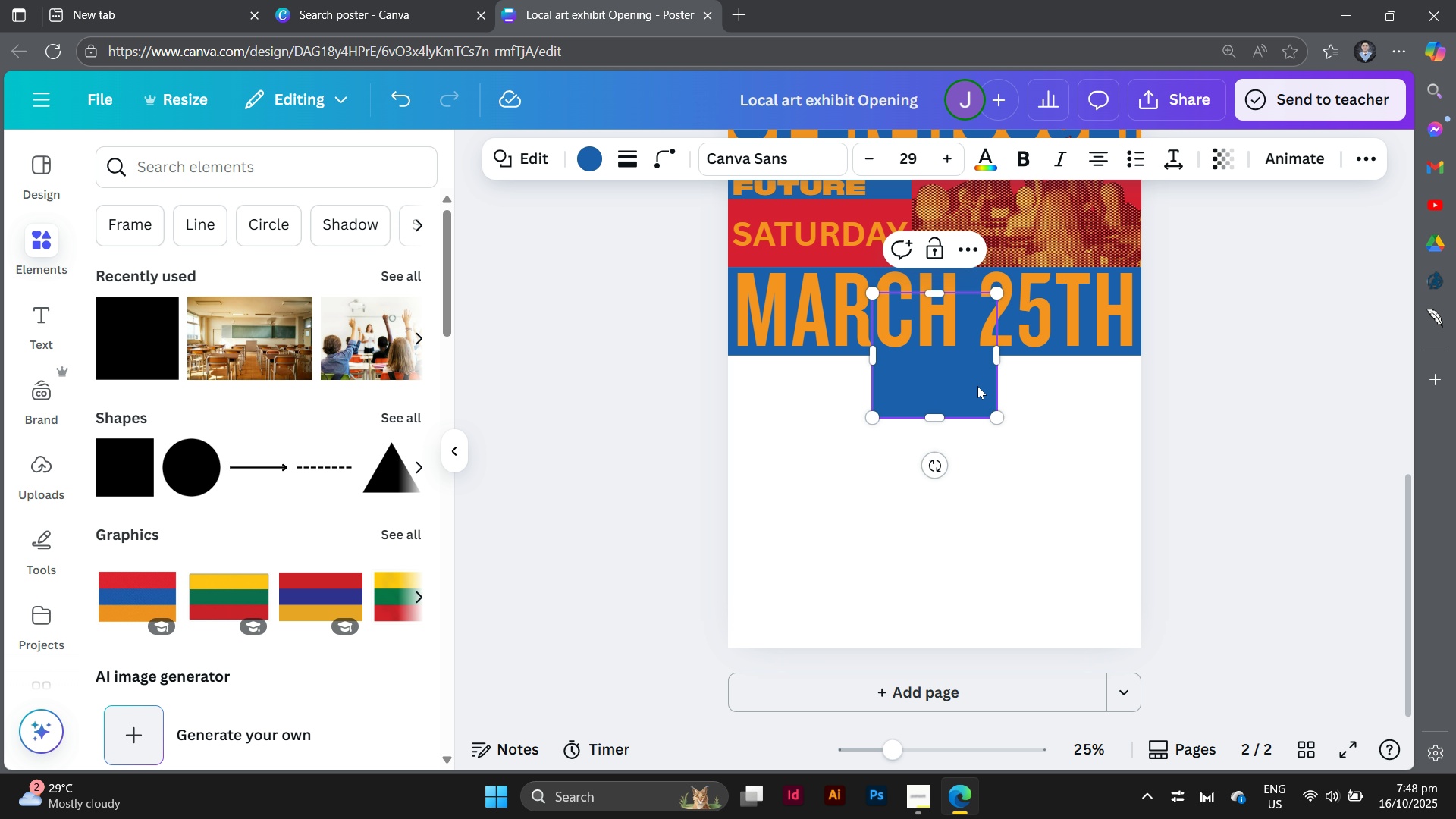 
left_click_drag(start_coordinate=[974, 384], to_coordinate=[1114, 450])
 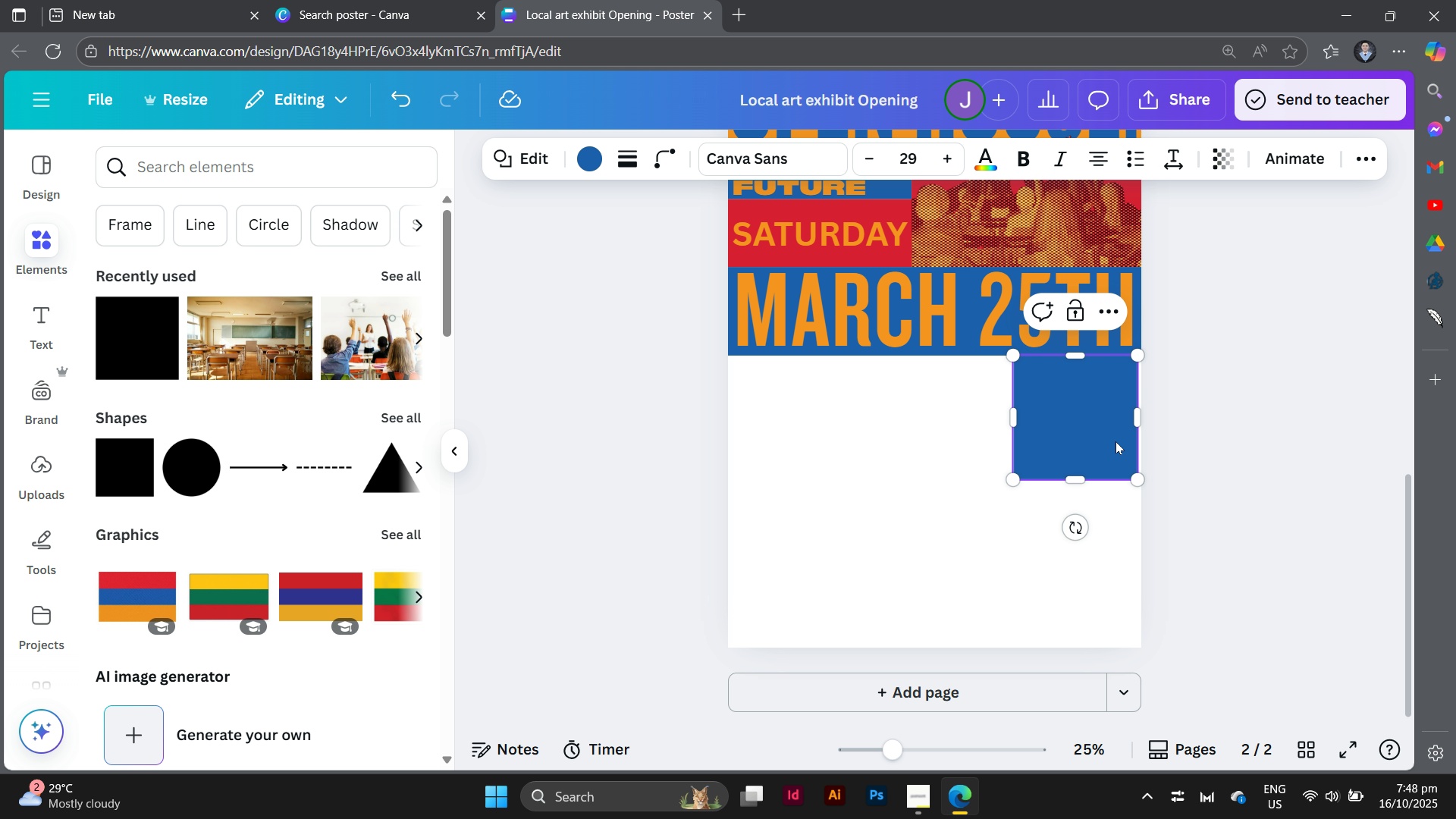 
left_click_drag(start_coordinate=[1116, 441], to_coordinate=[1120, 447])
 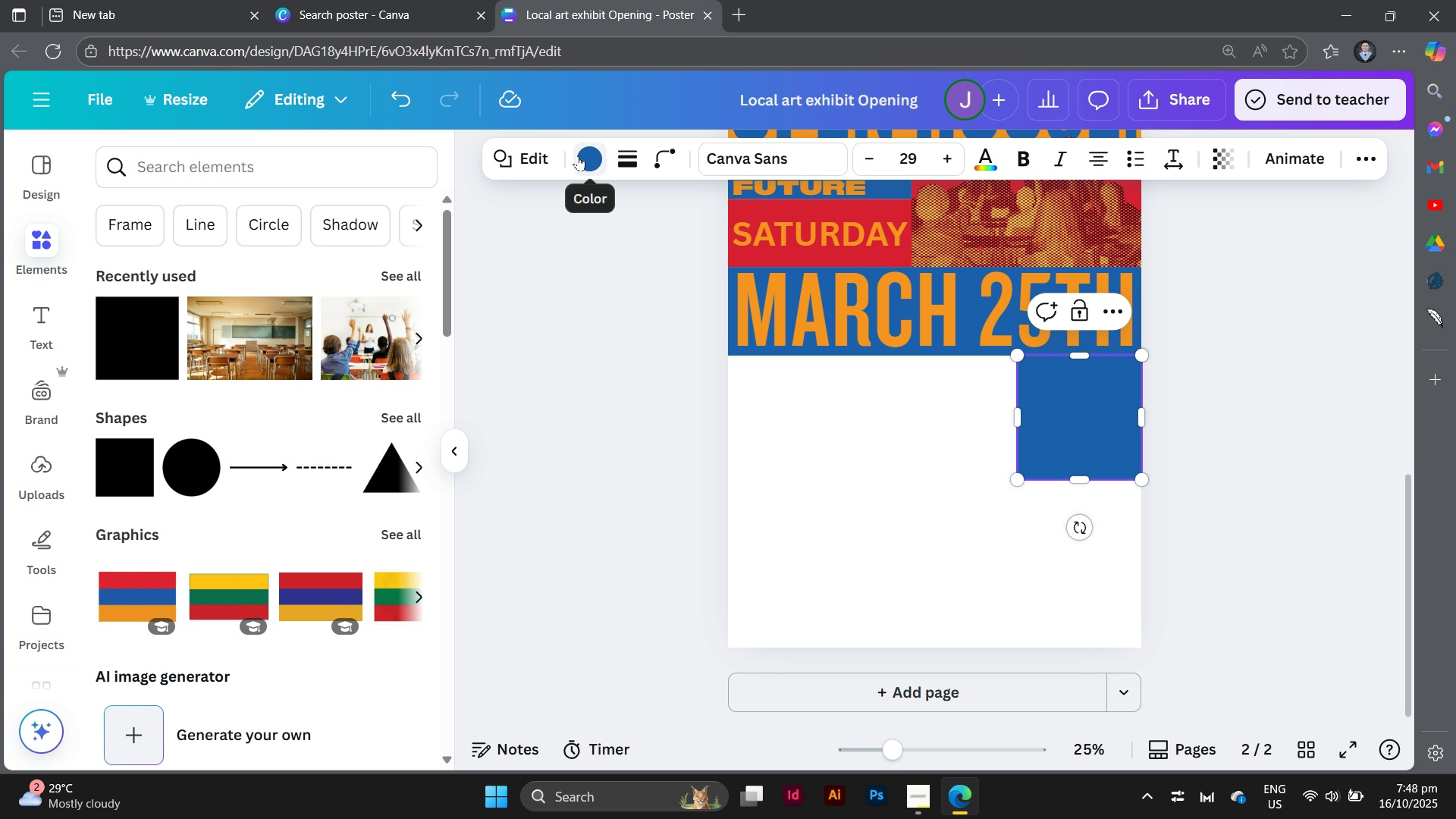 
left_click([578, 155])
 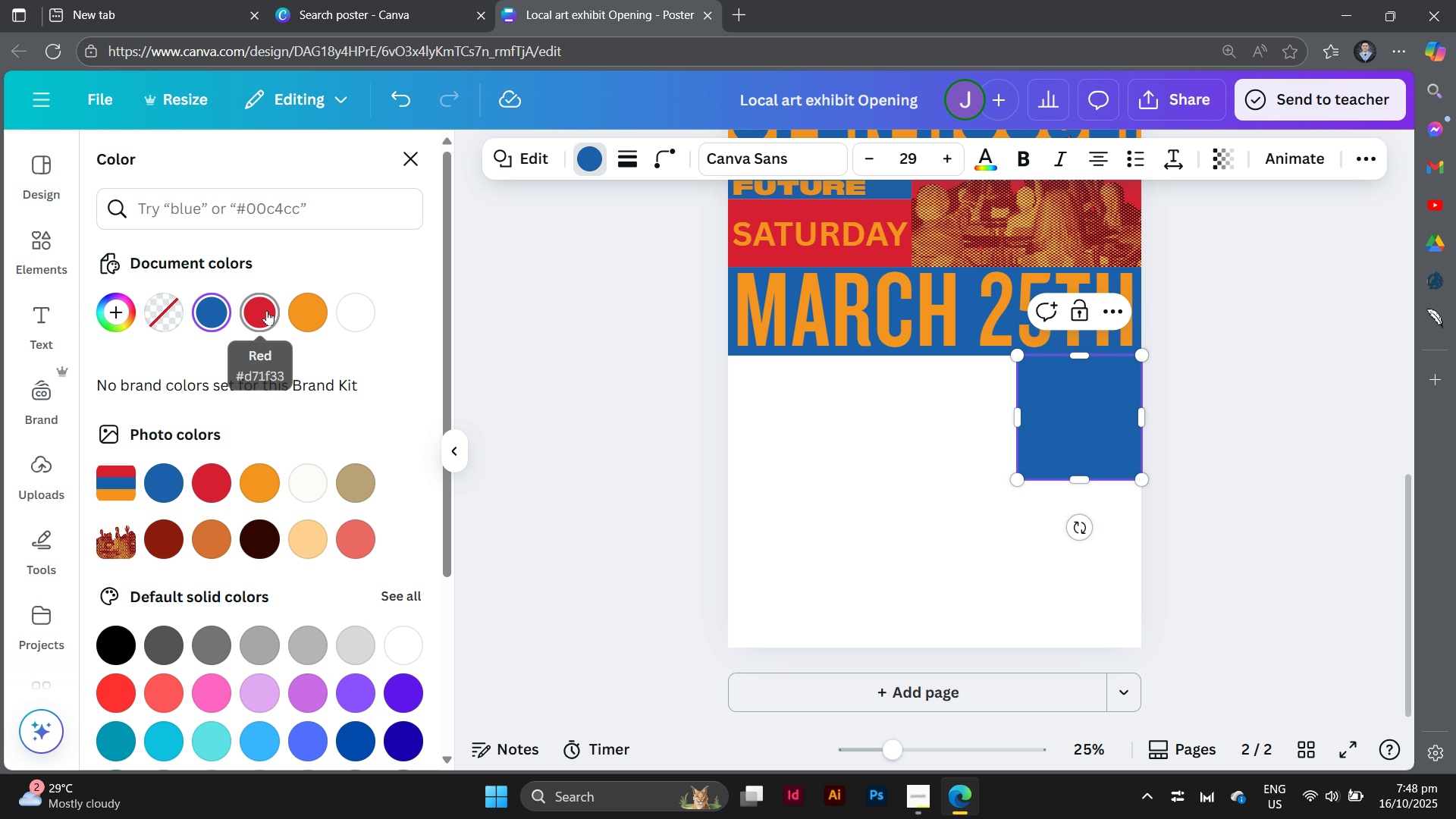 
left_click([267, 310])
 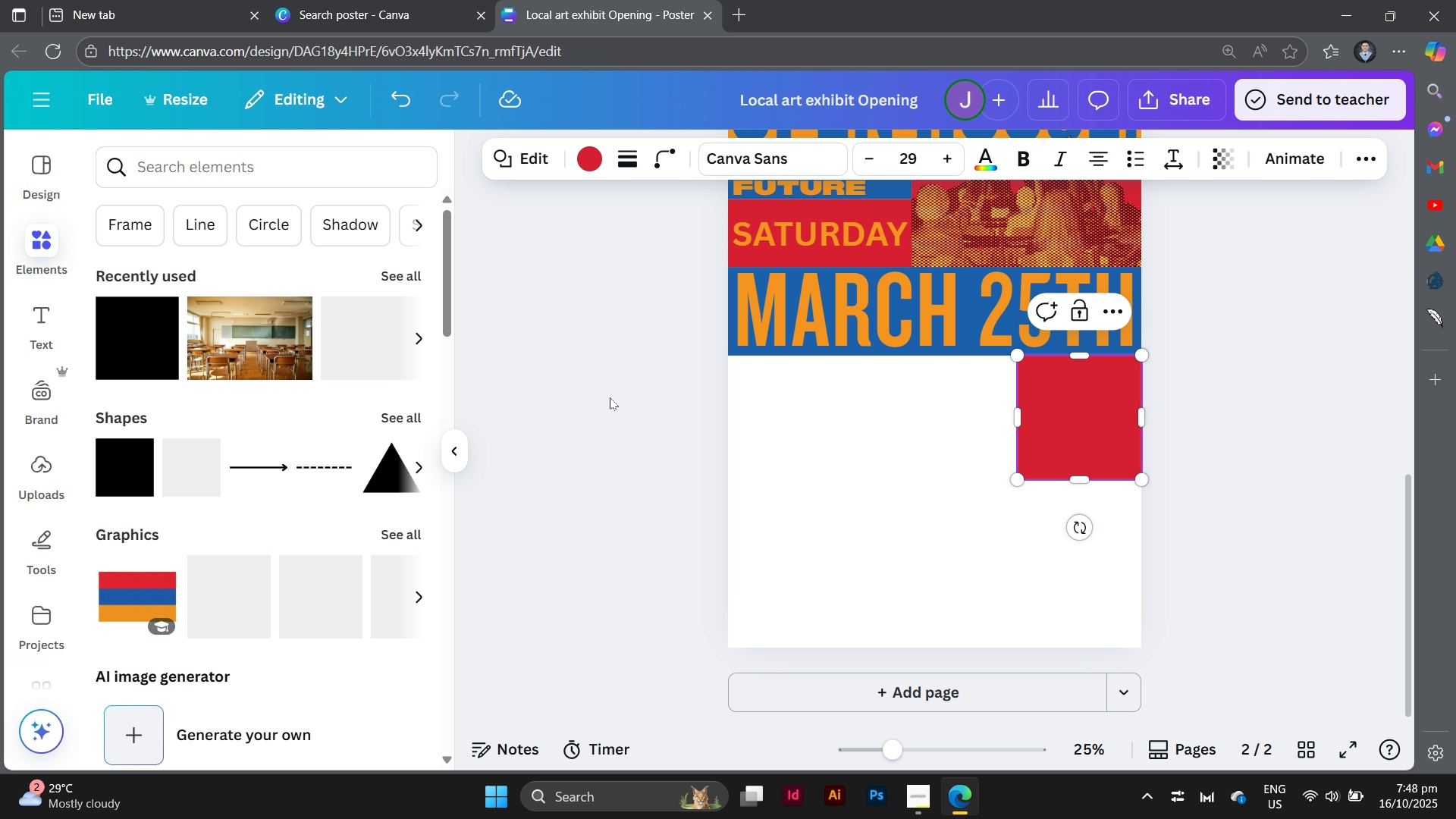 
double_click([610, 397])
 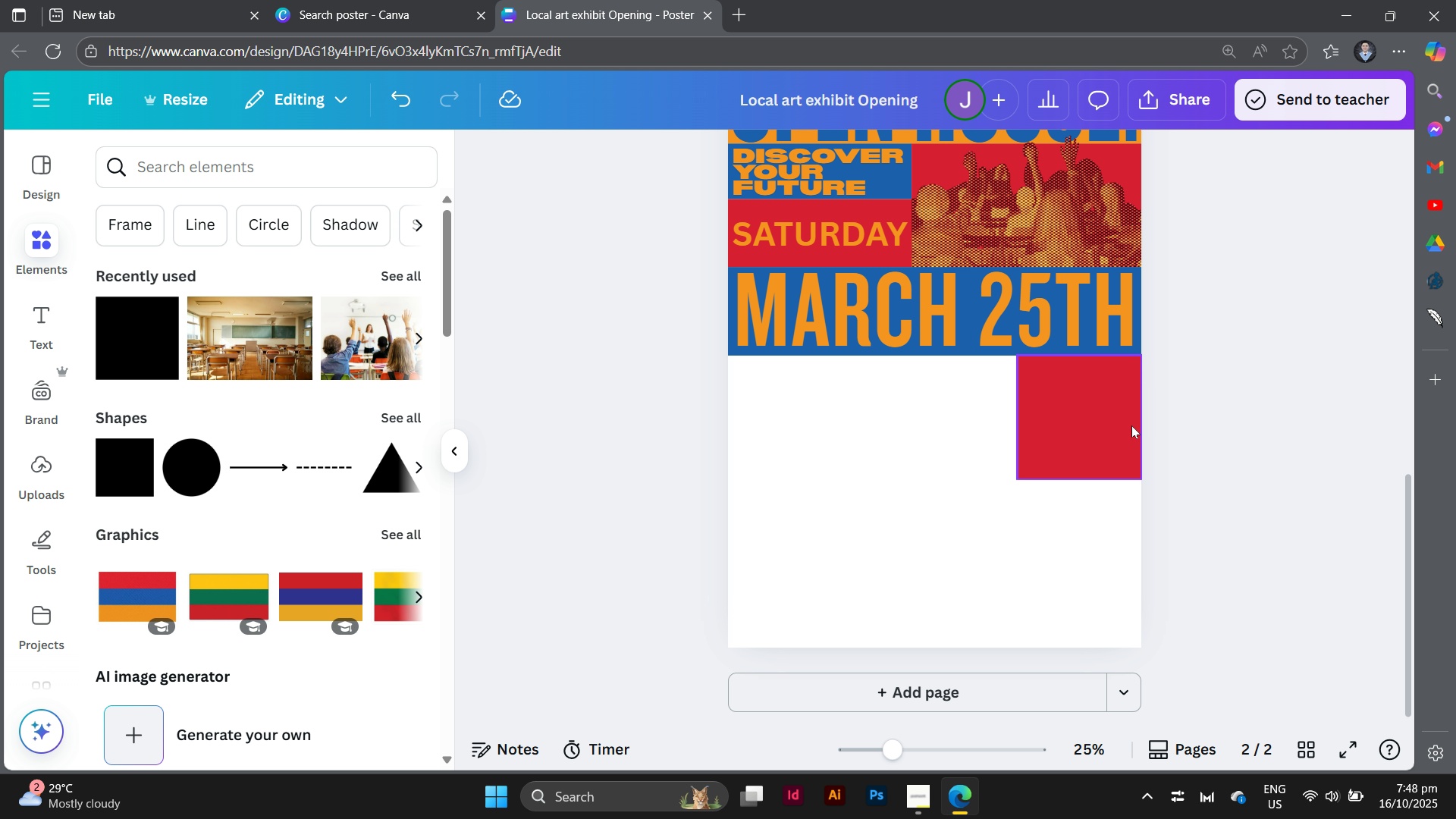 
left_click_drag(start_coordinate=[1091, 422], to_coordinate=[802, 424])
 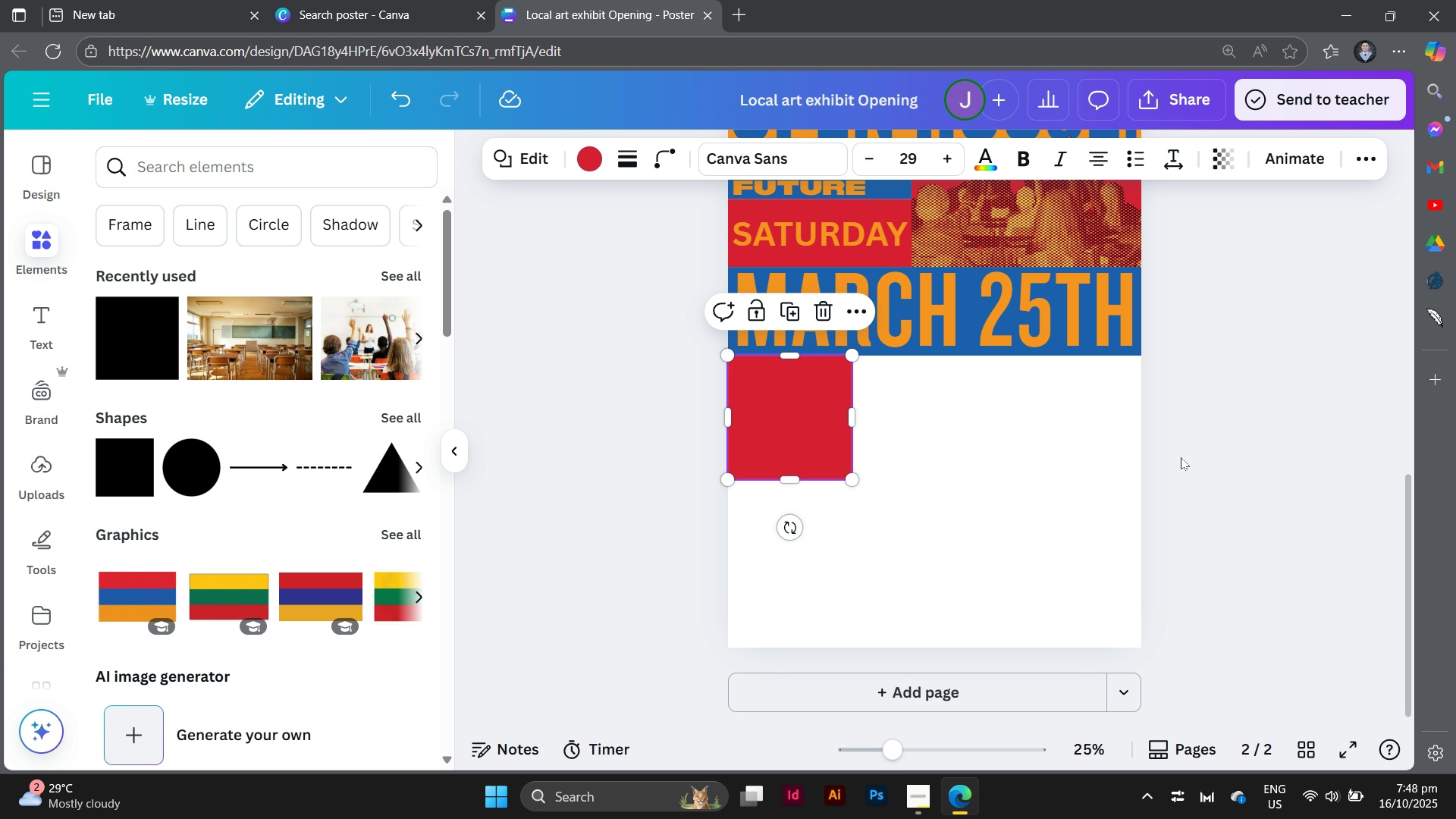 
left_click([1181, 457])
 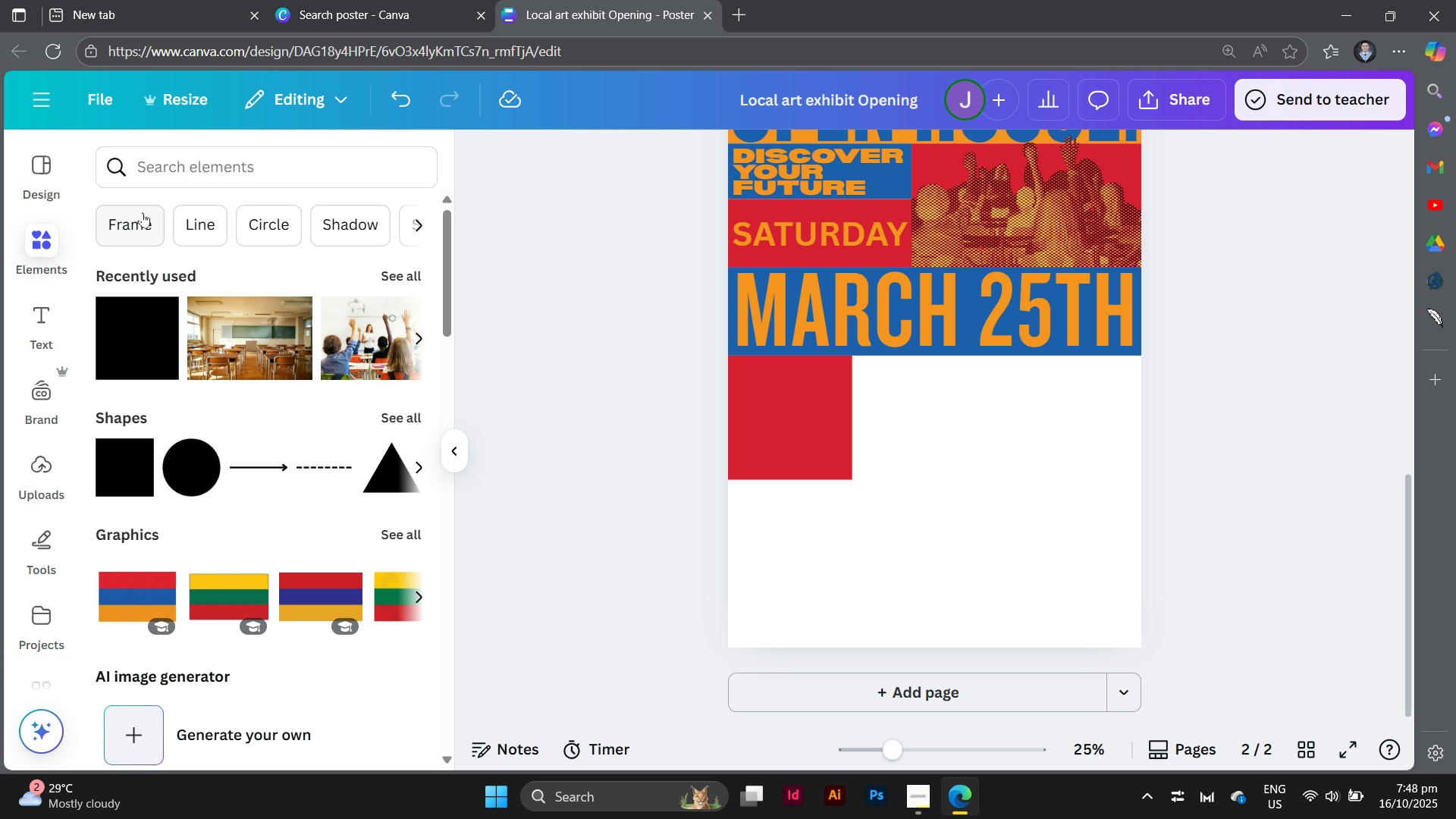 
left_click([208, 180])
 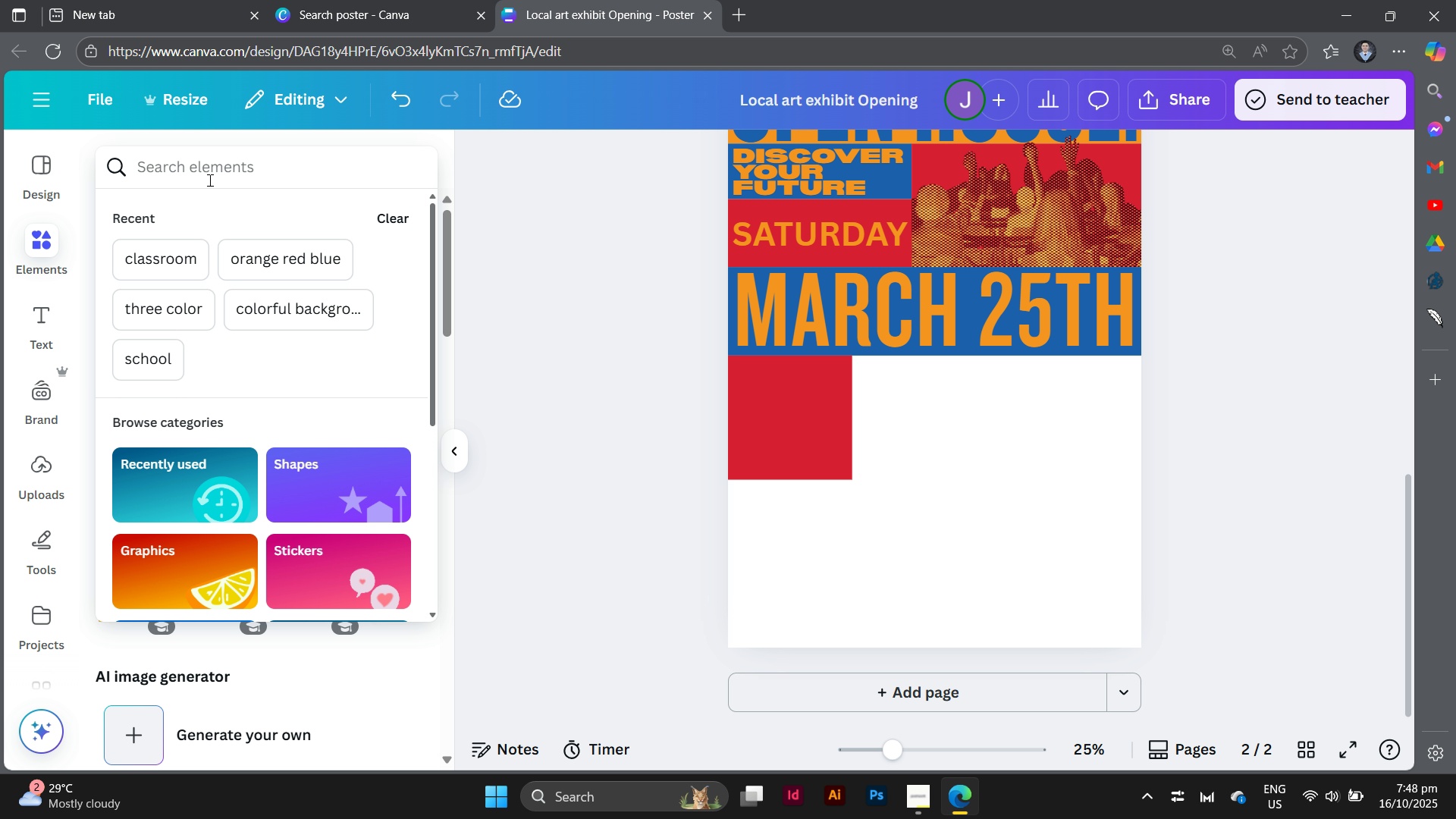 
type(clock)
 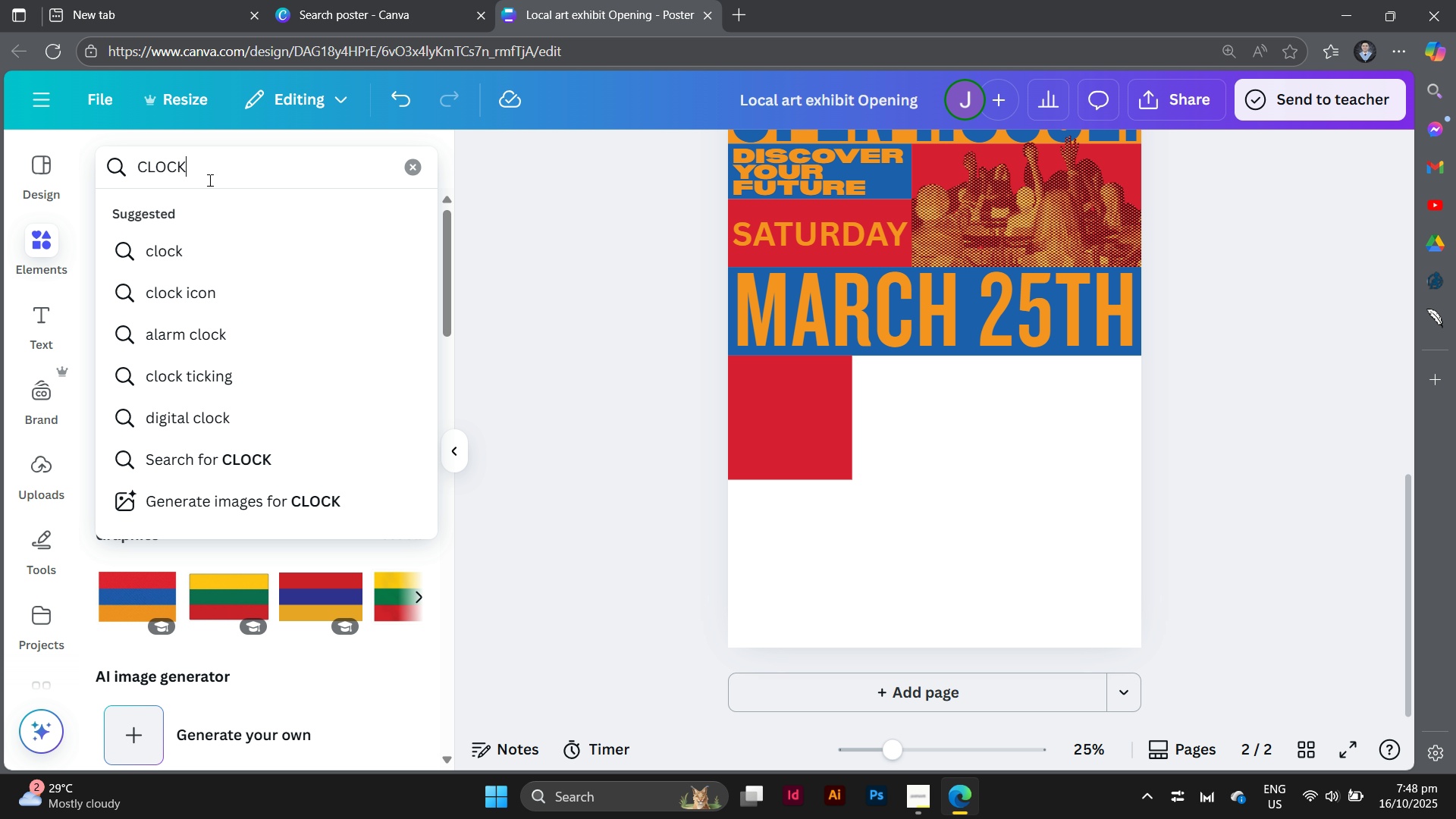 
key(Enter)
 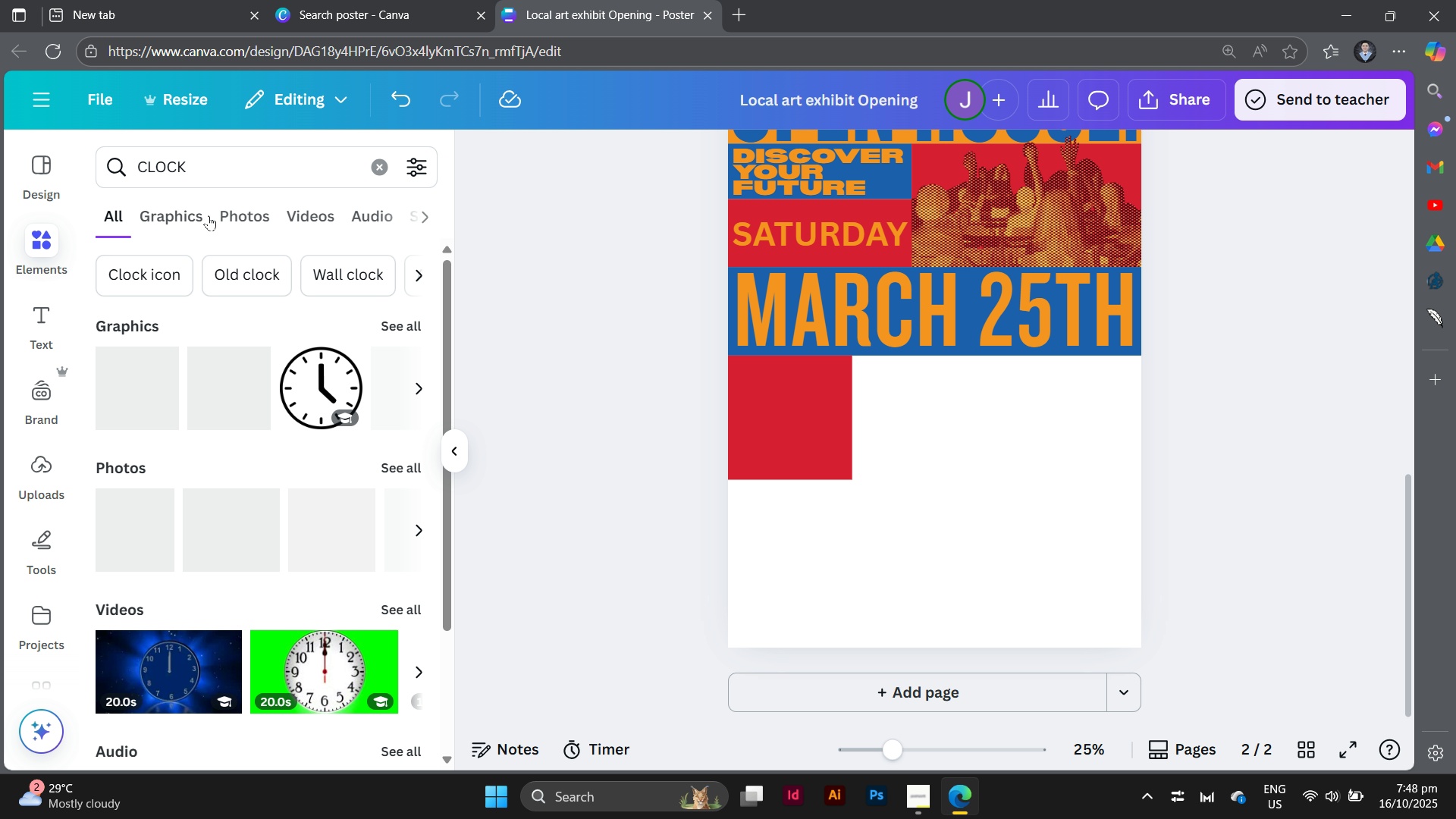 
key(CapsLock)
 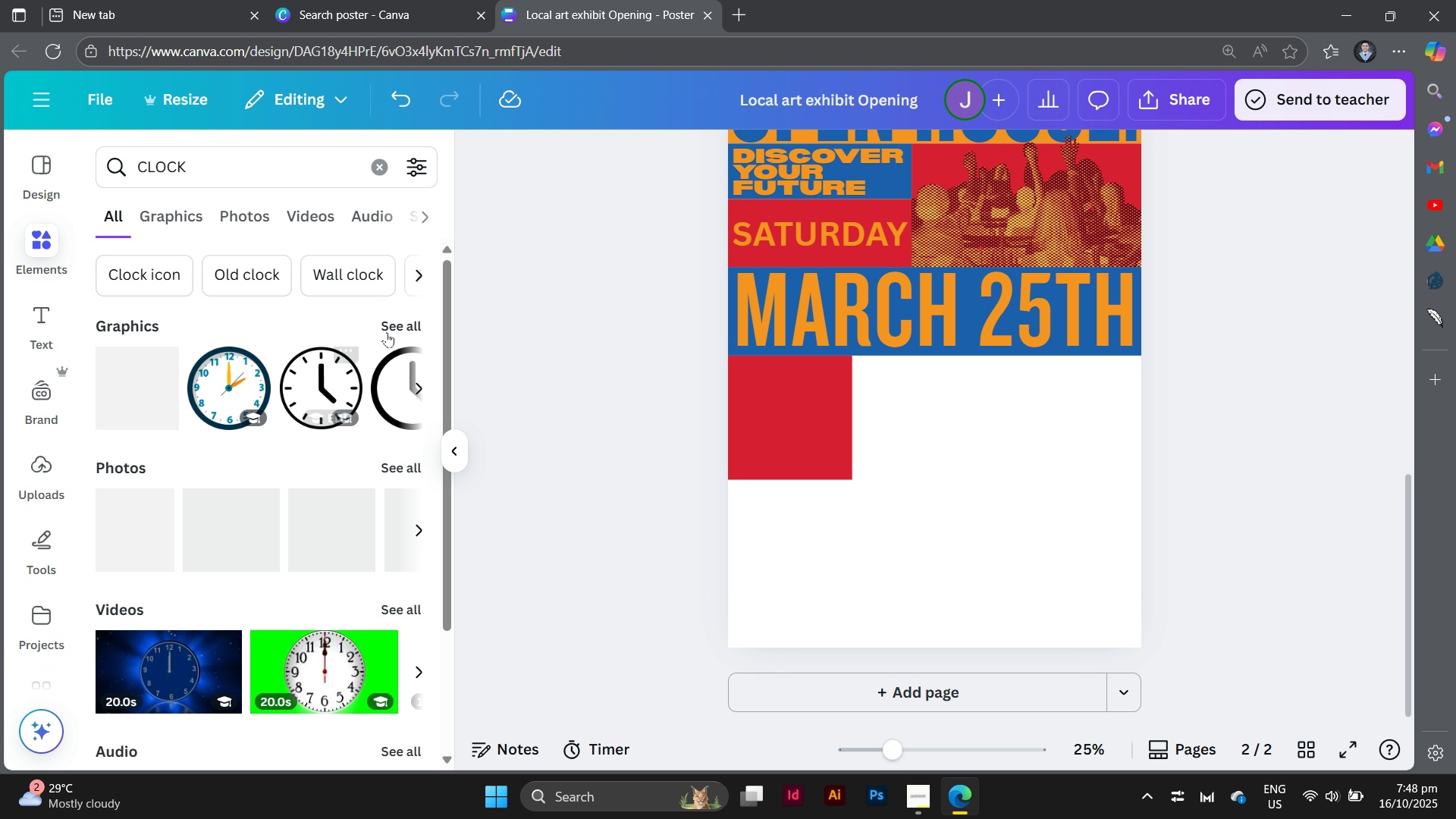 
left_click([402, 328])
 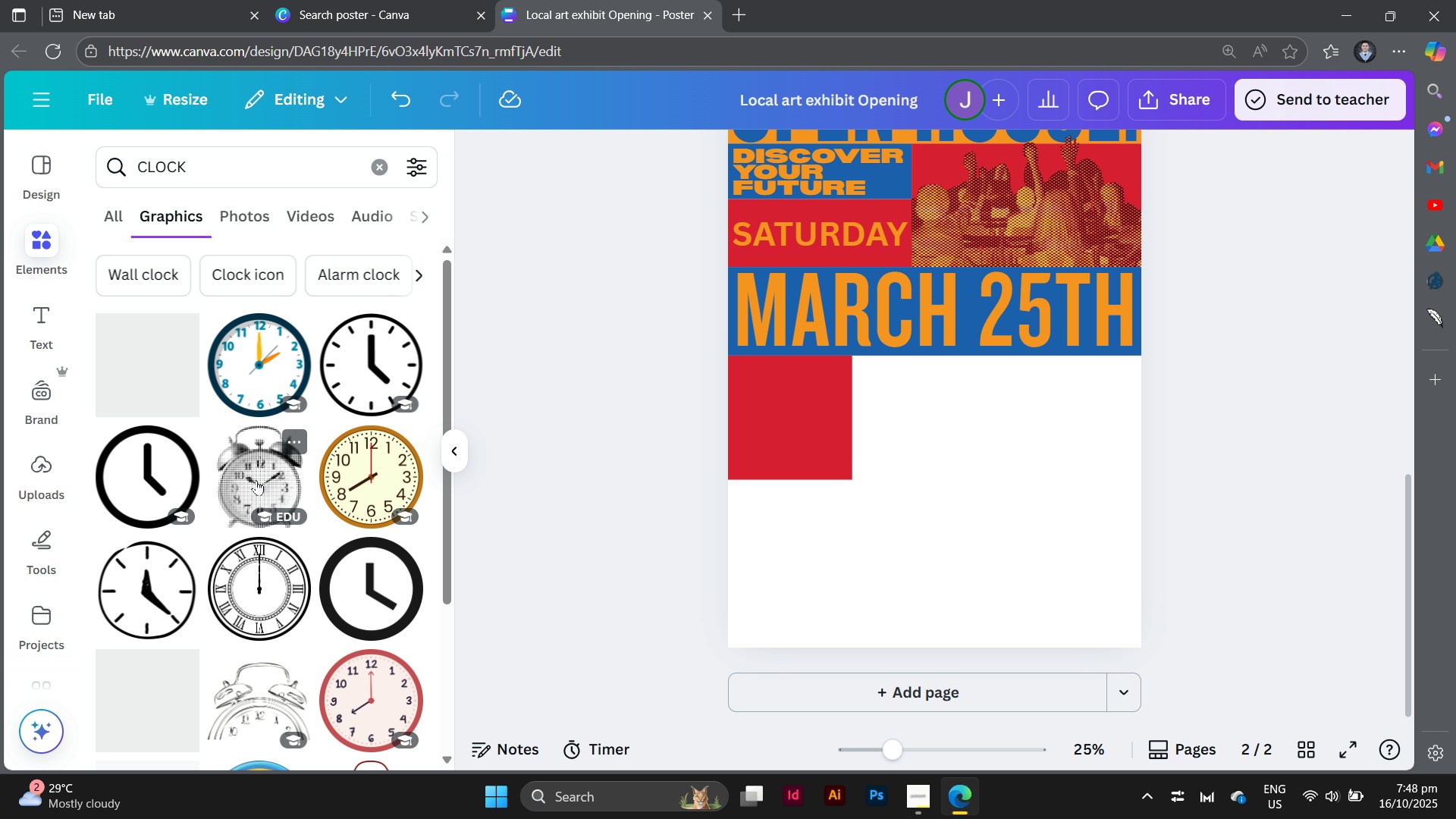 
wait(7.18)
 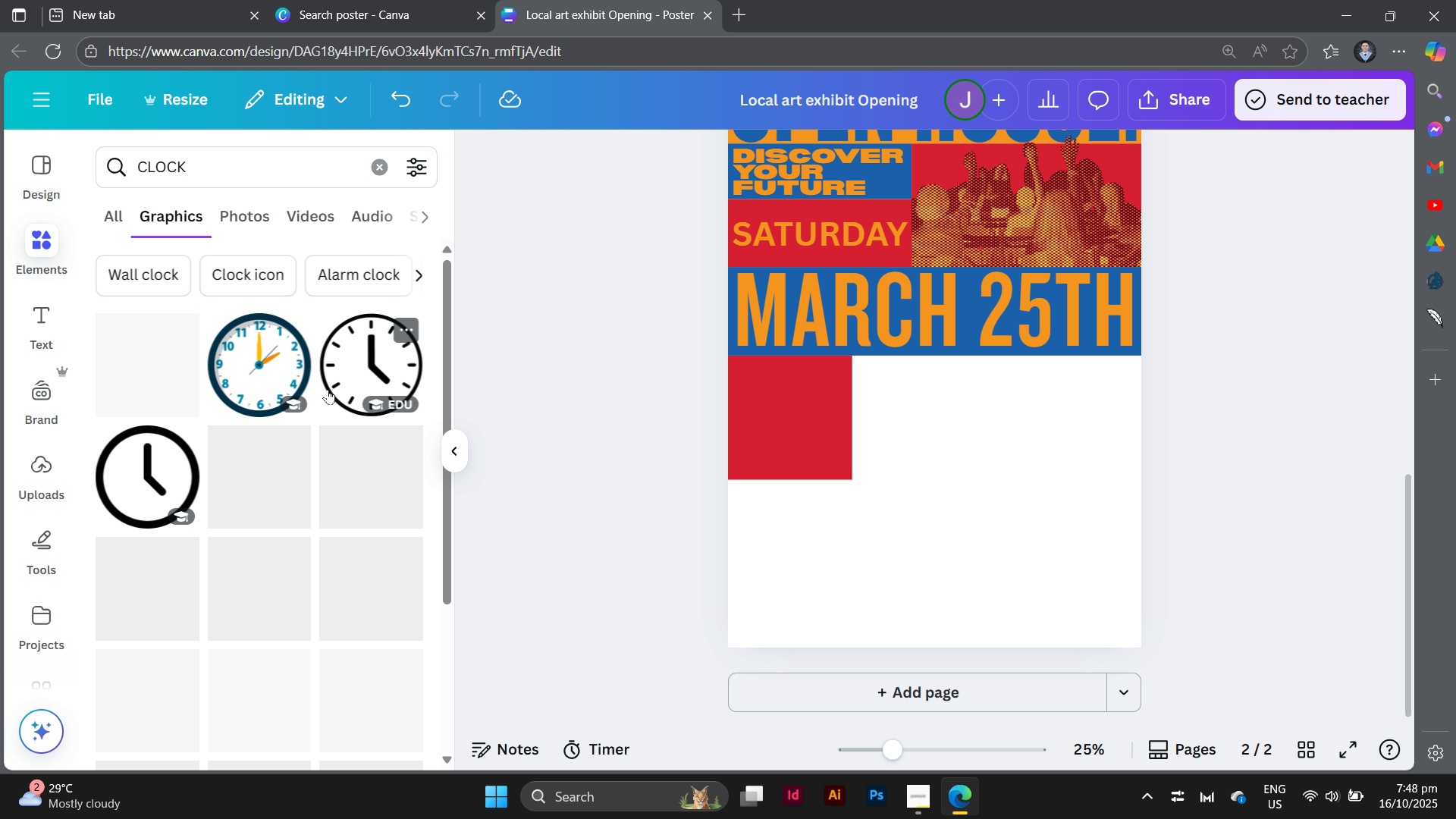 
left_click([268, 477])
 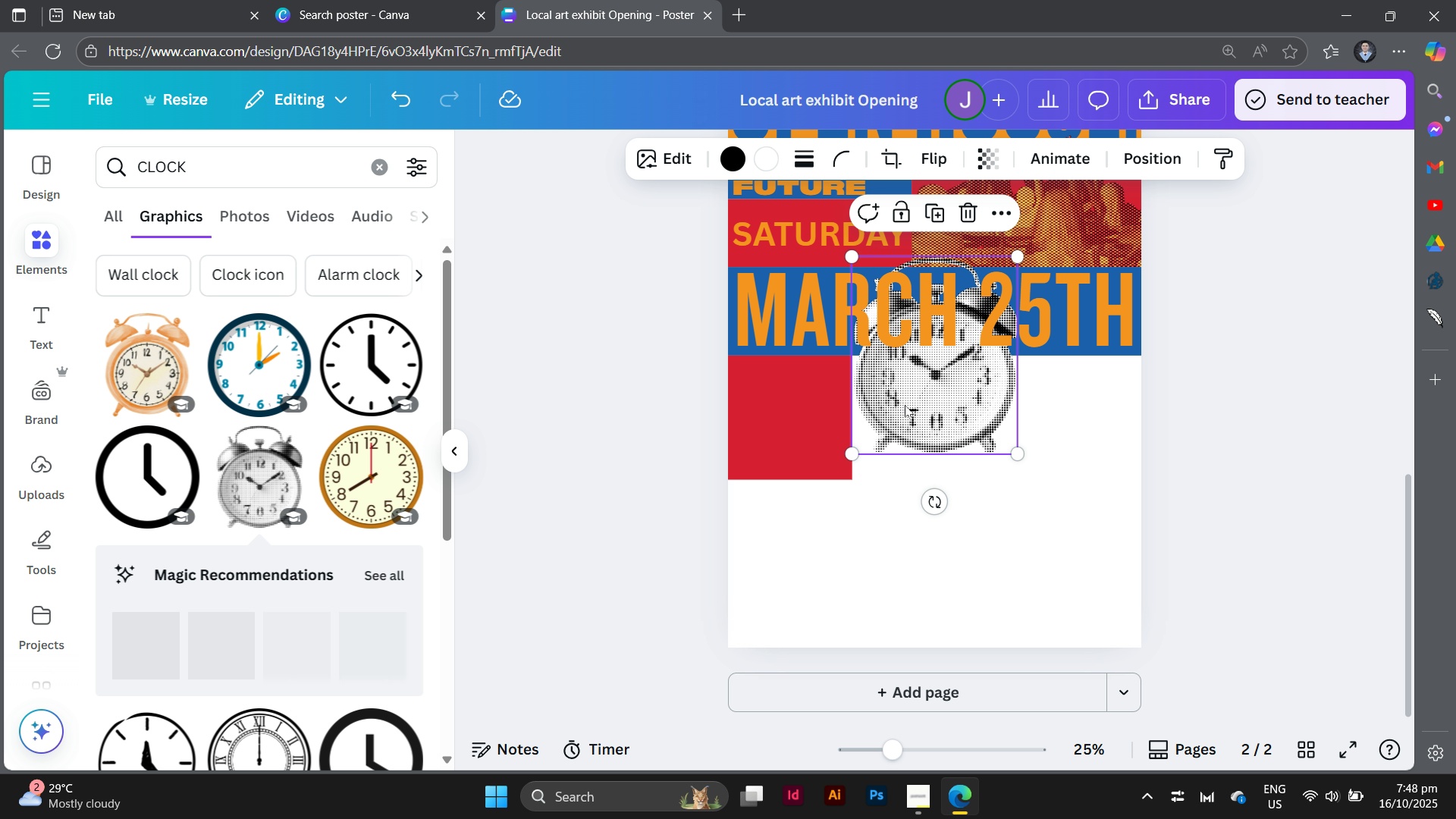 
left_click_drag(start_coordinate=[908, 398], to_coordinate=[763, 450])
 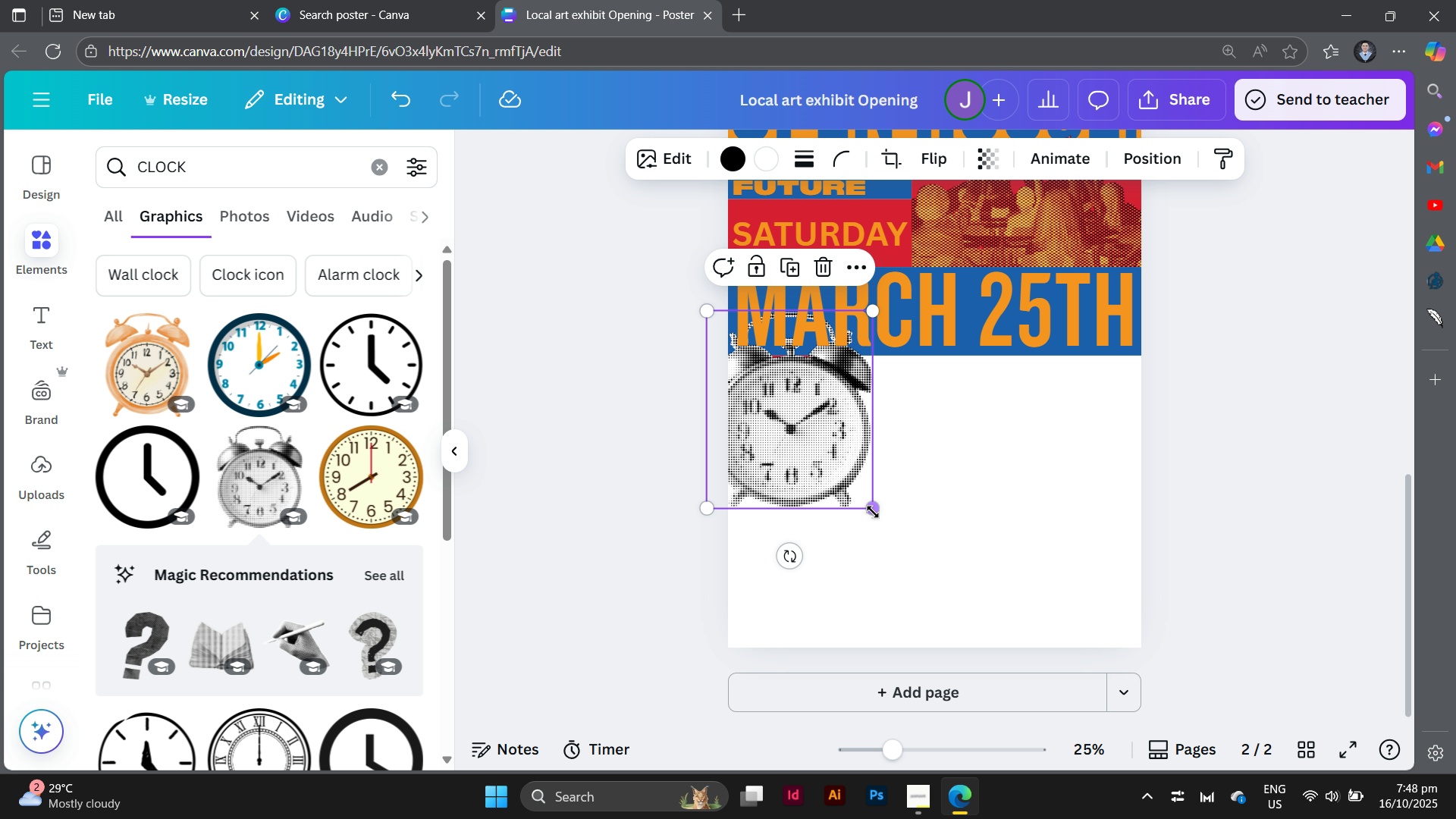 
left_click_drag(start_coordinate=[871, 510], to_coordinate=[820, 466])
 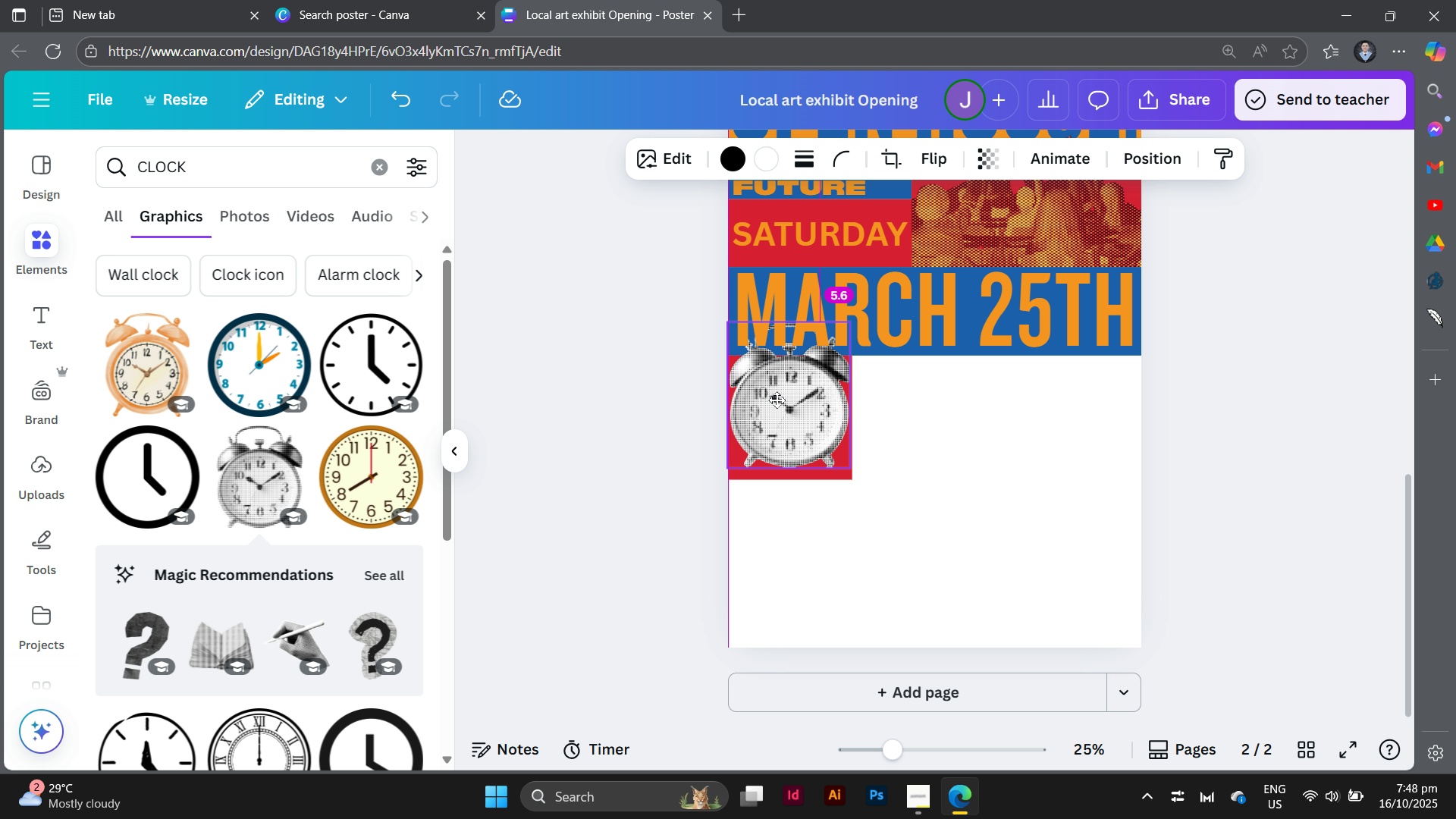 
left_click_drag(start_coordinate=[755, 391], to_coordinate=[774, 413])
 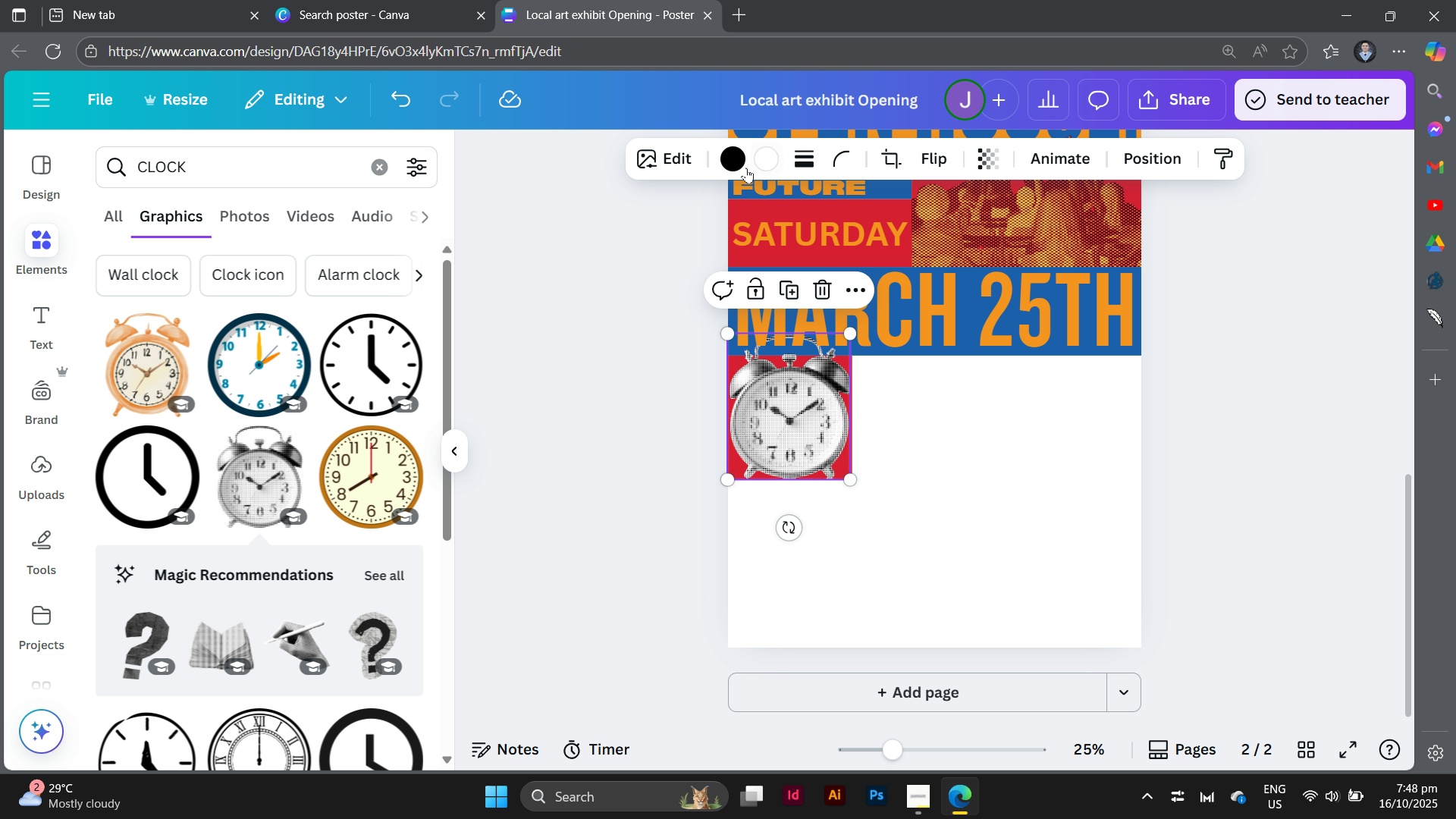 
mouse_move([670, 162])
 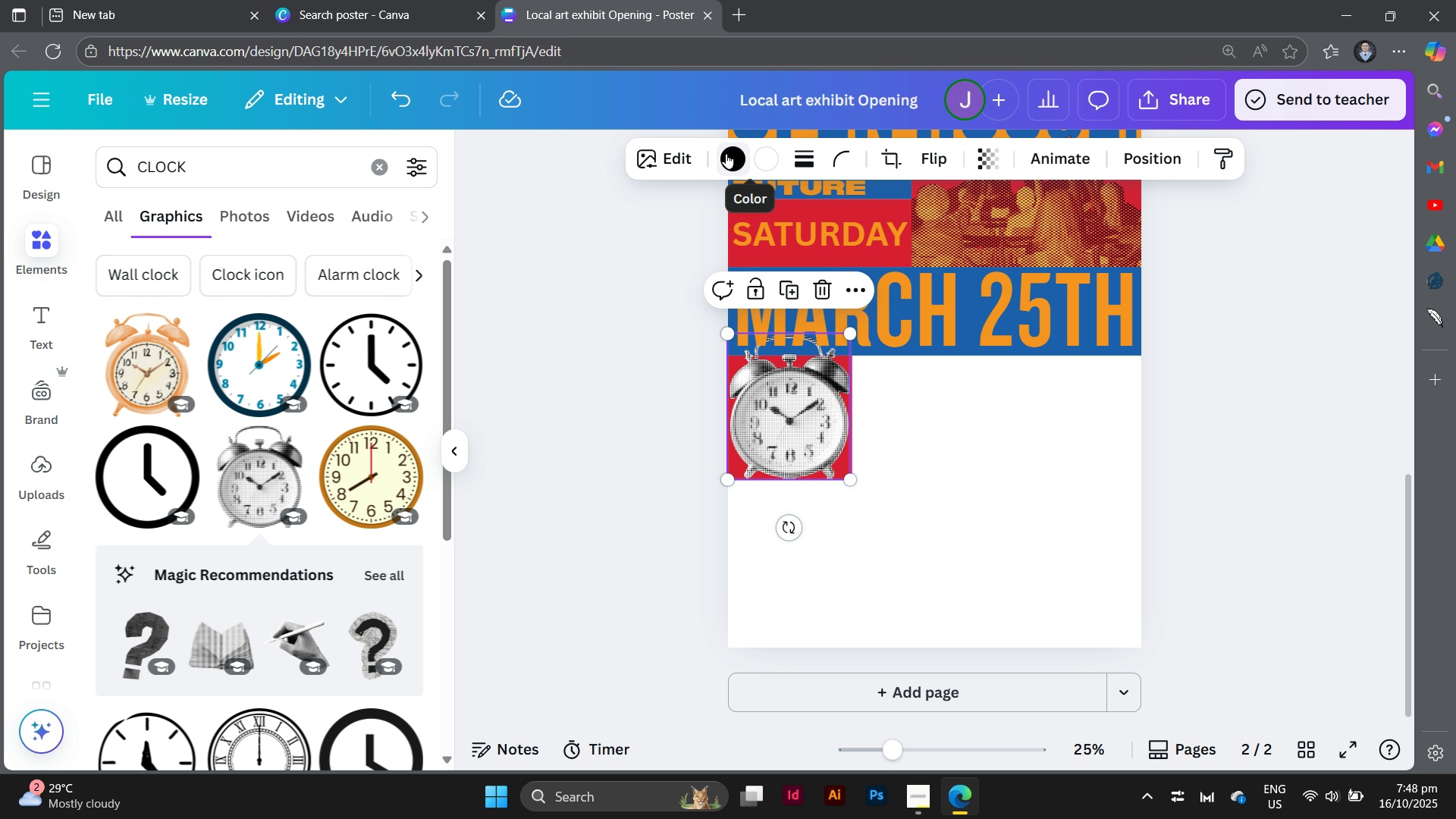 
left_click([726, 153])
 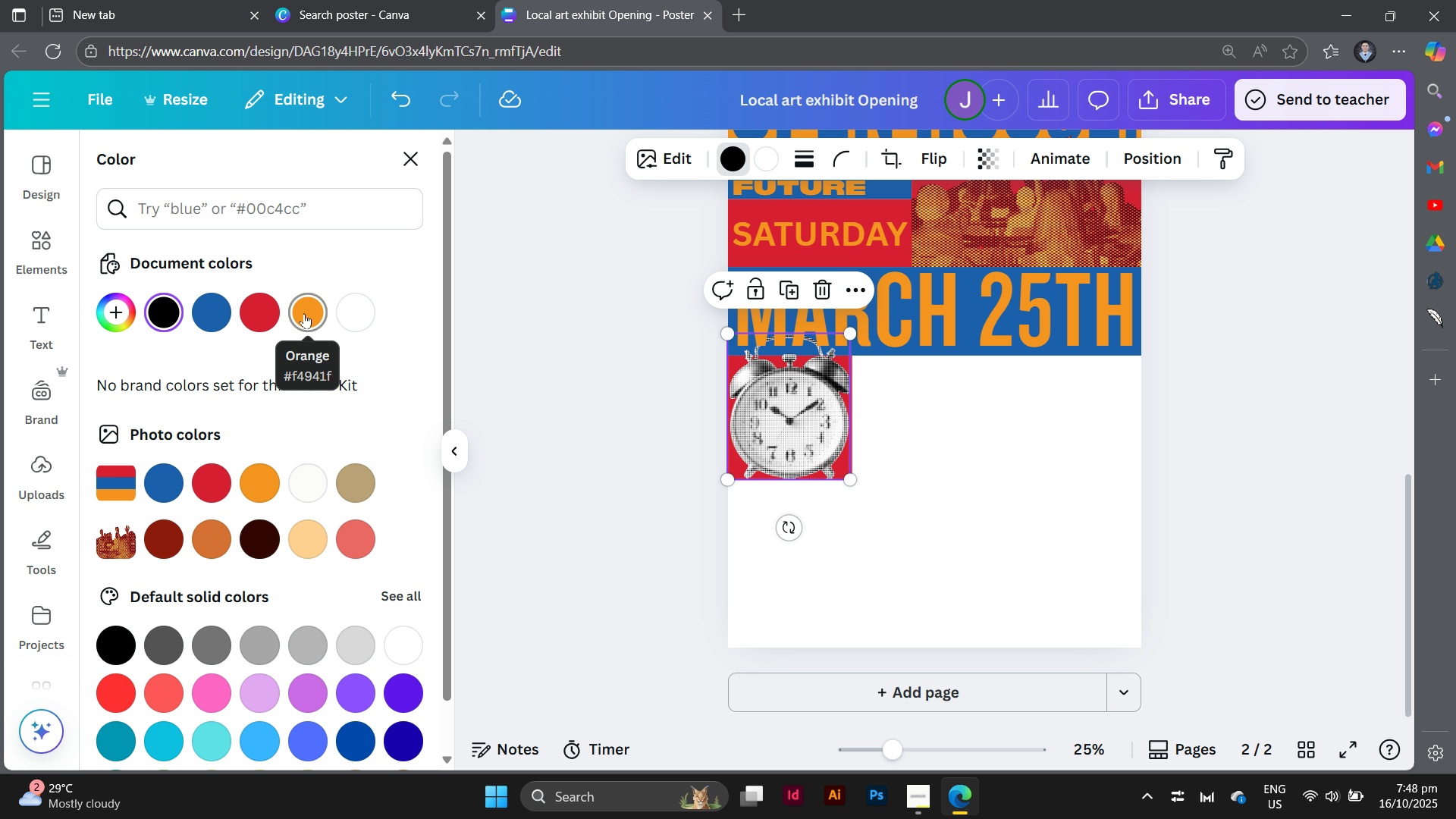 
left_click([304, 313])
 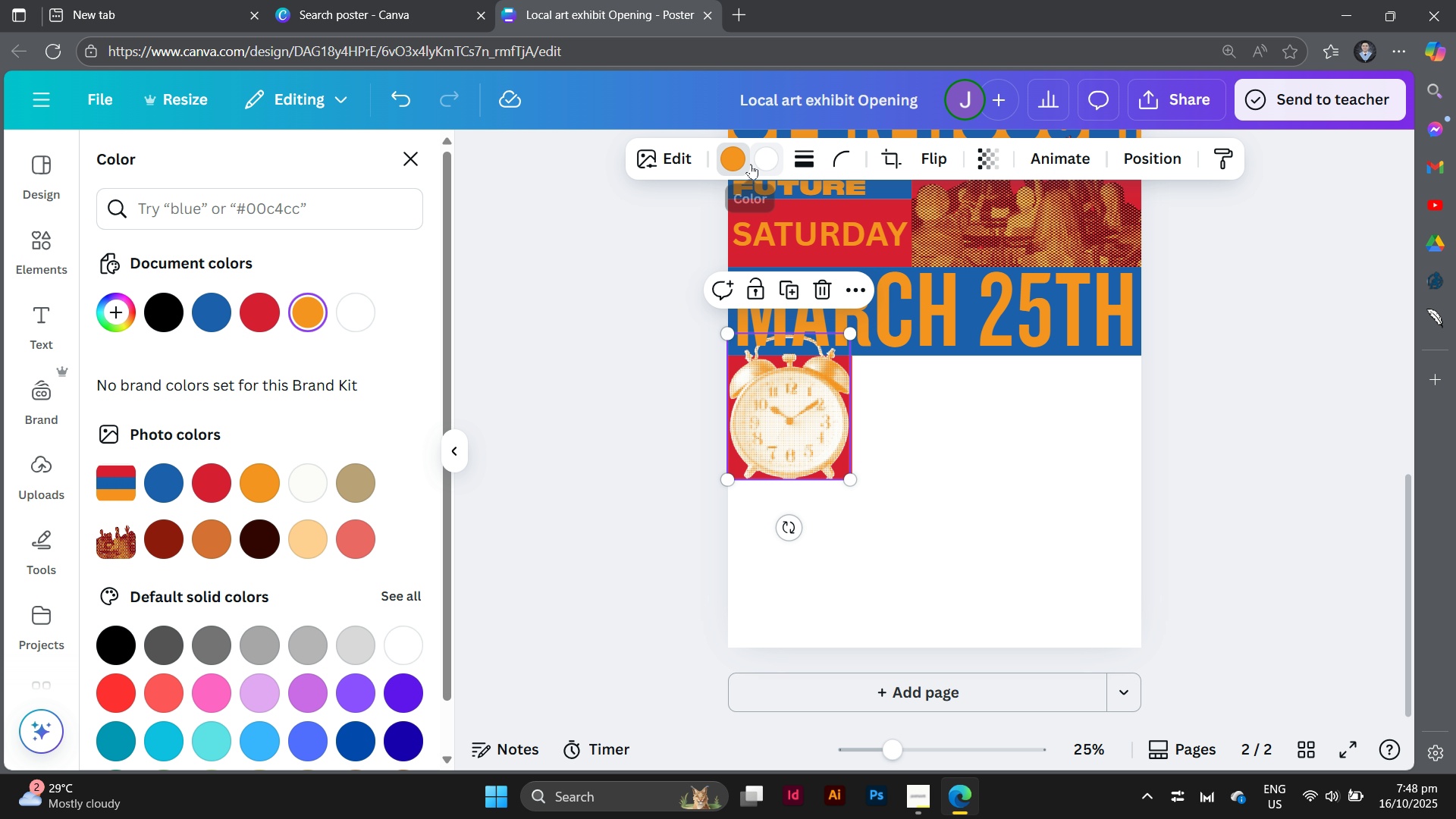 
left_click([767, 162])
 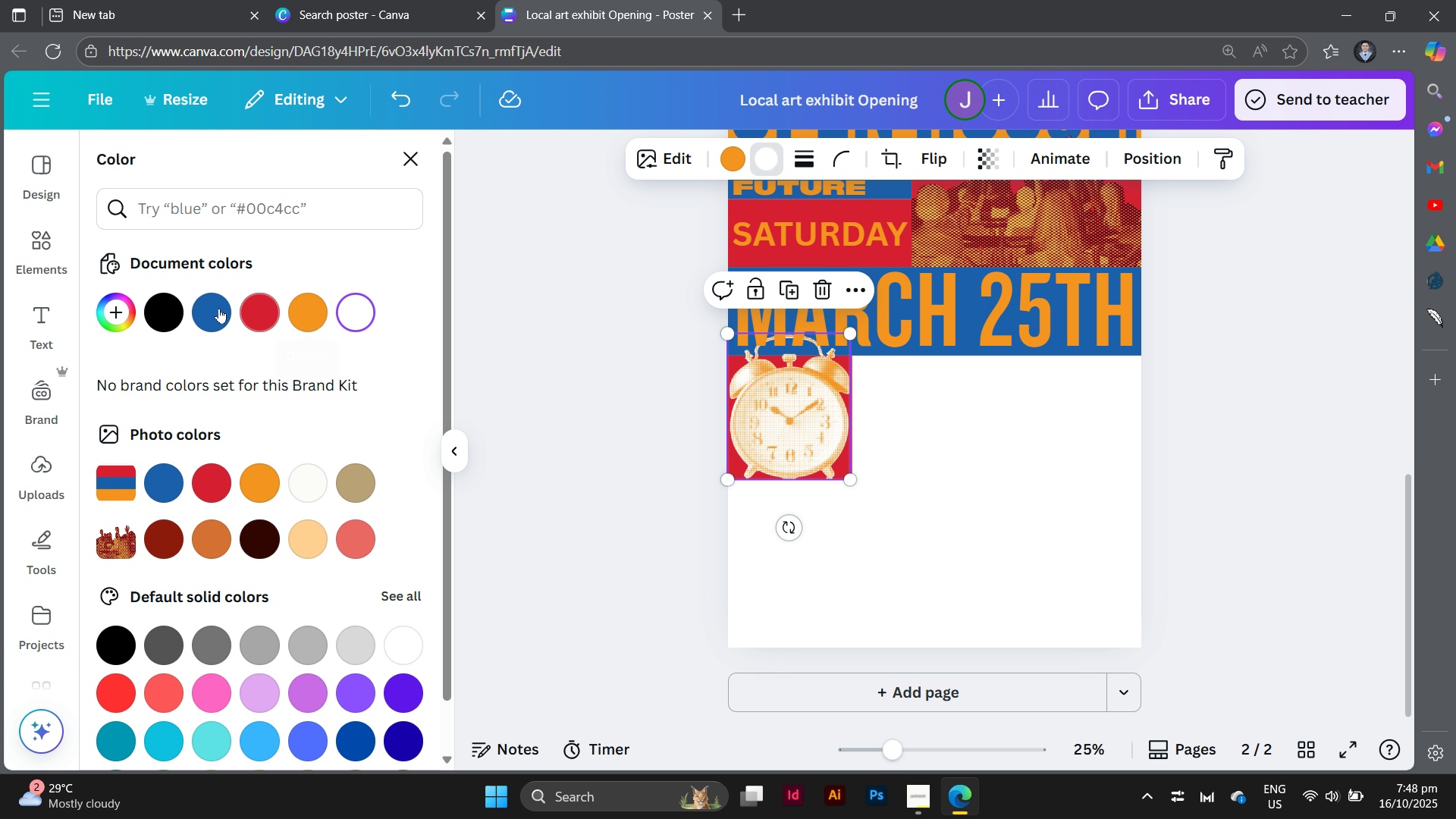 
left_click([219, 308])
 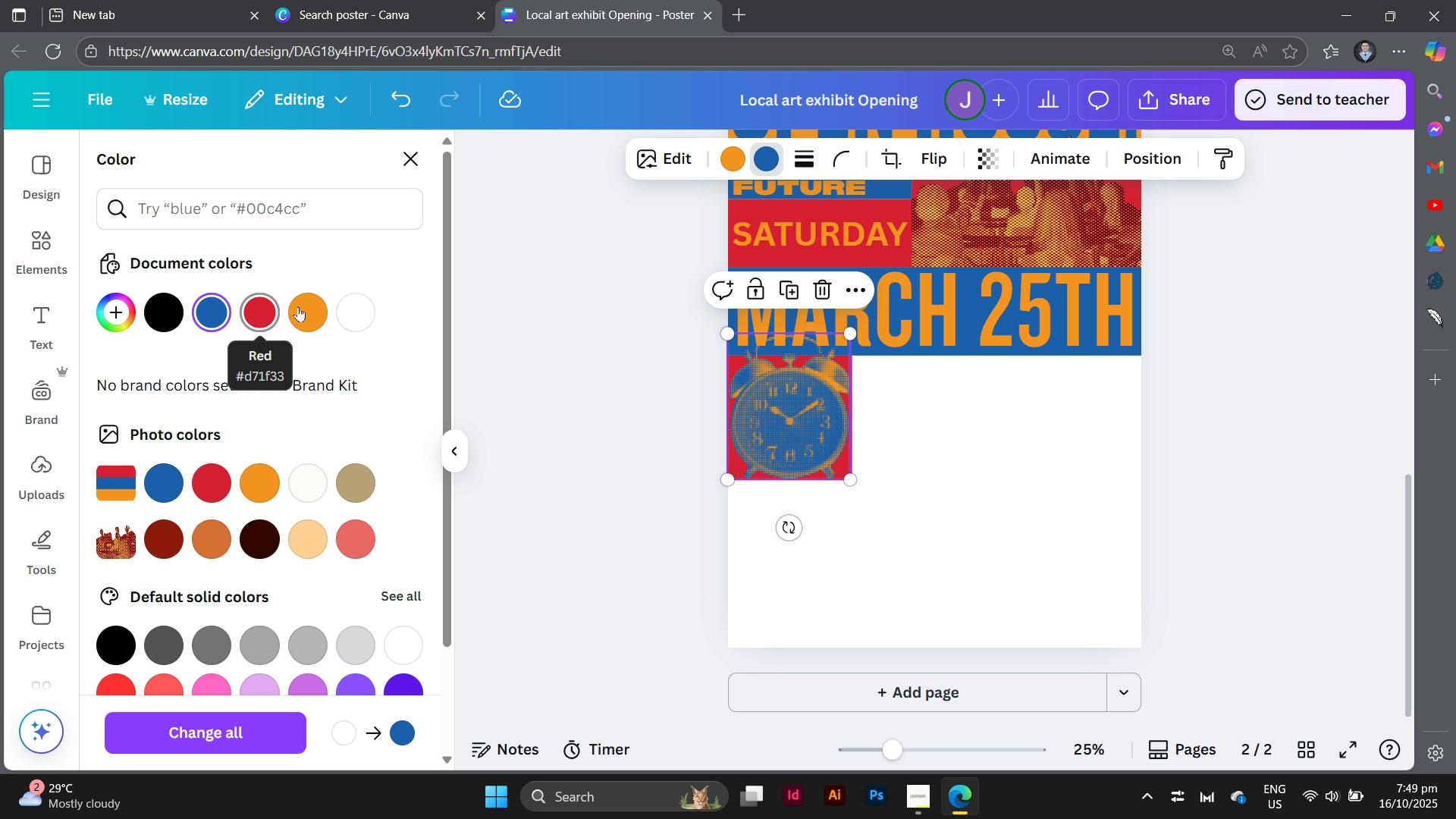 
wait(6.1)
 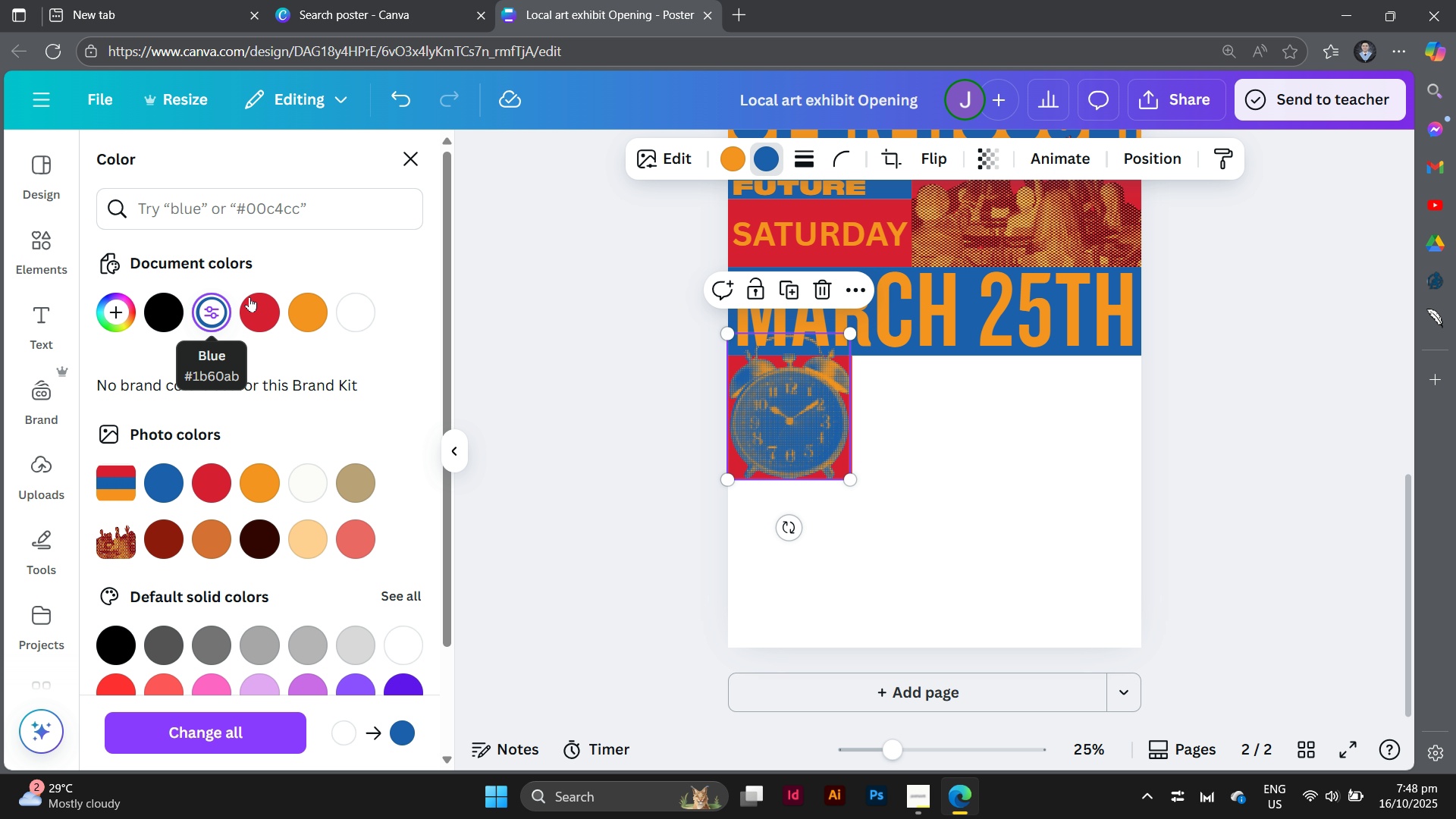 
scroll: coordinate [897, 467], scroll_direction: up, amount: 2.0
 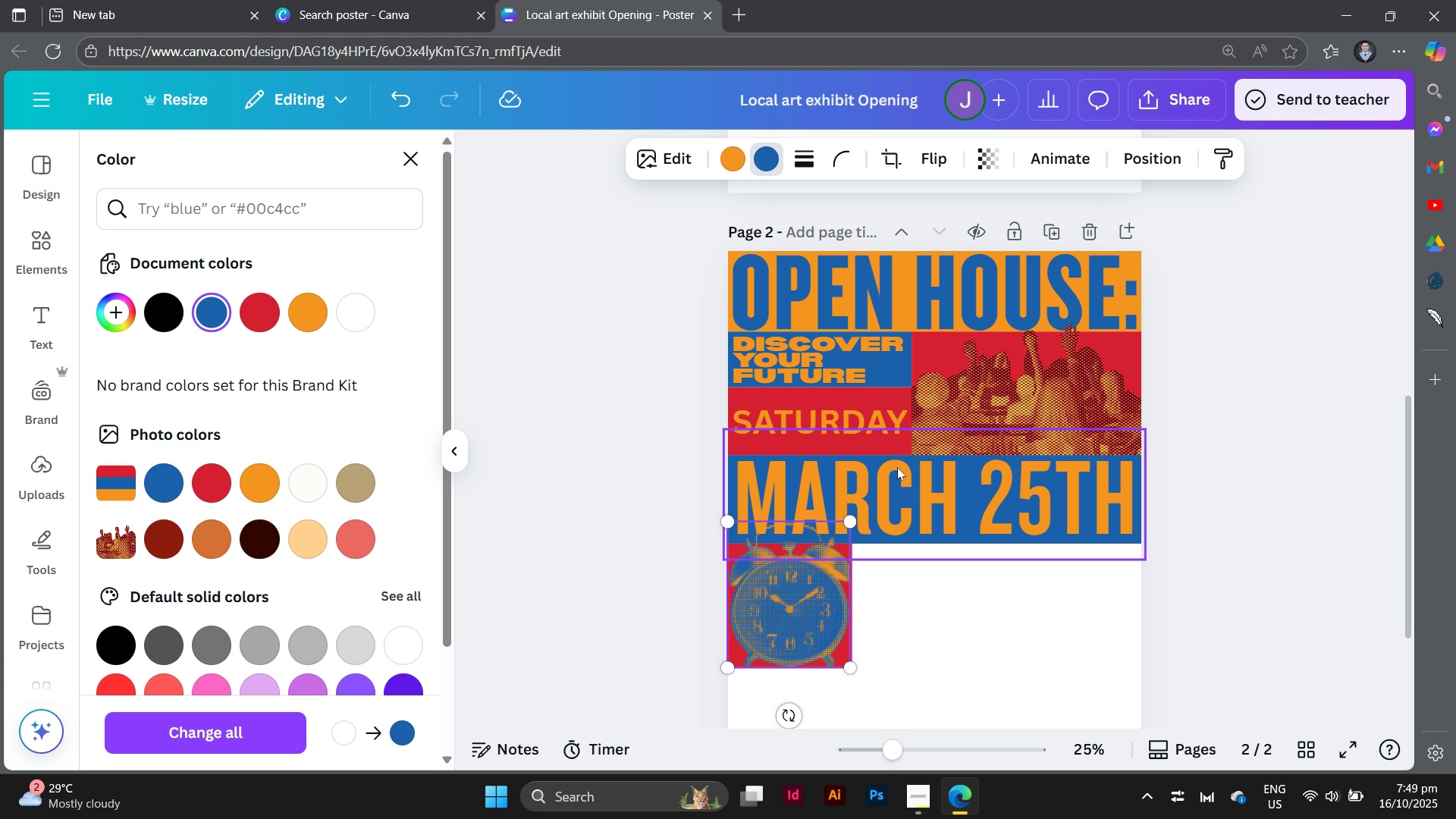 
scroll: coordinate [897, 467], scroll_direction: down, amount: 1.0
 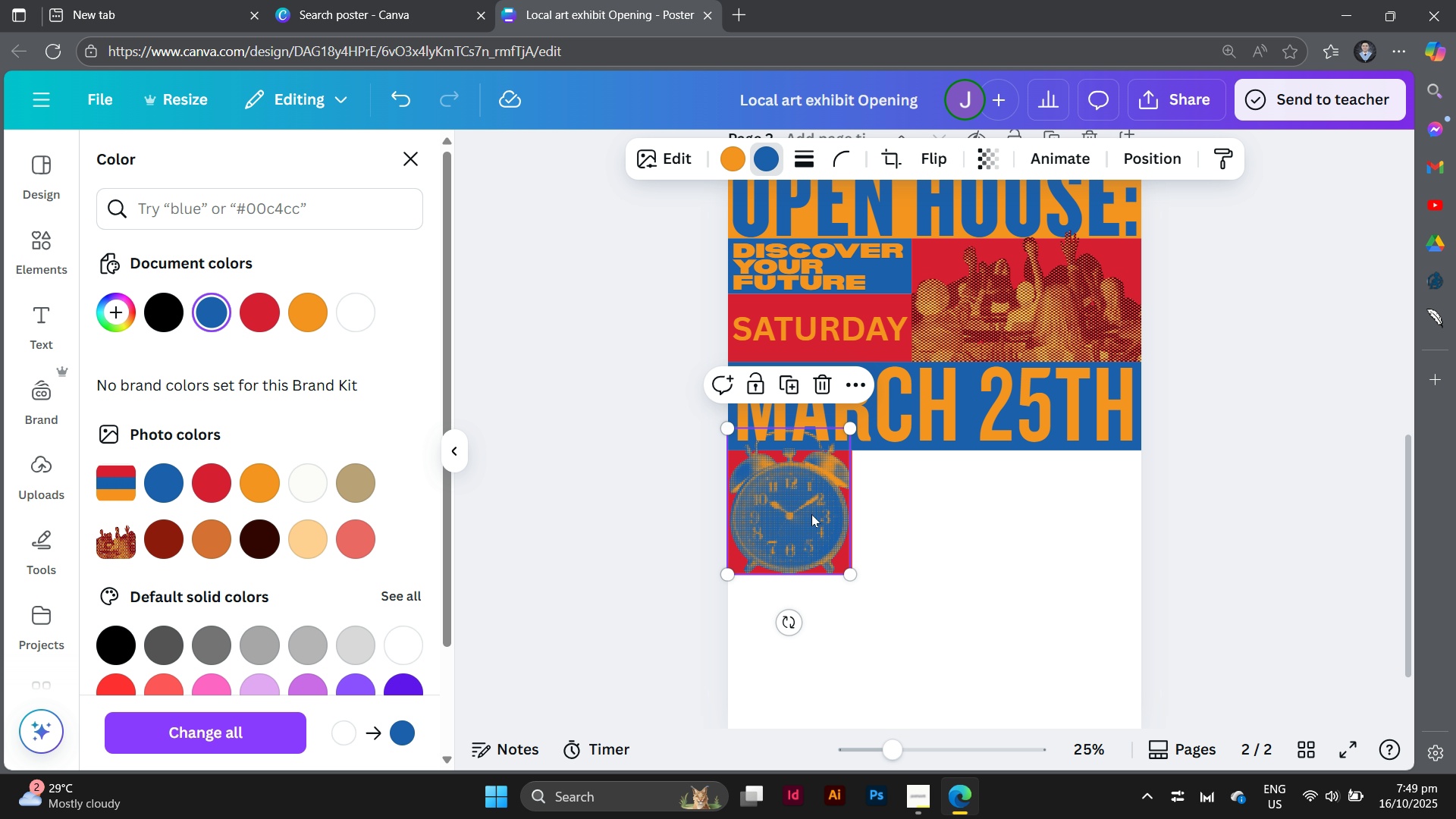 
left_click([811, 514])
 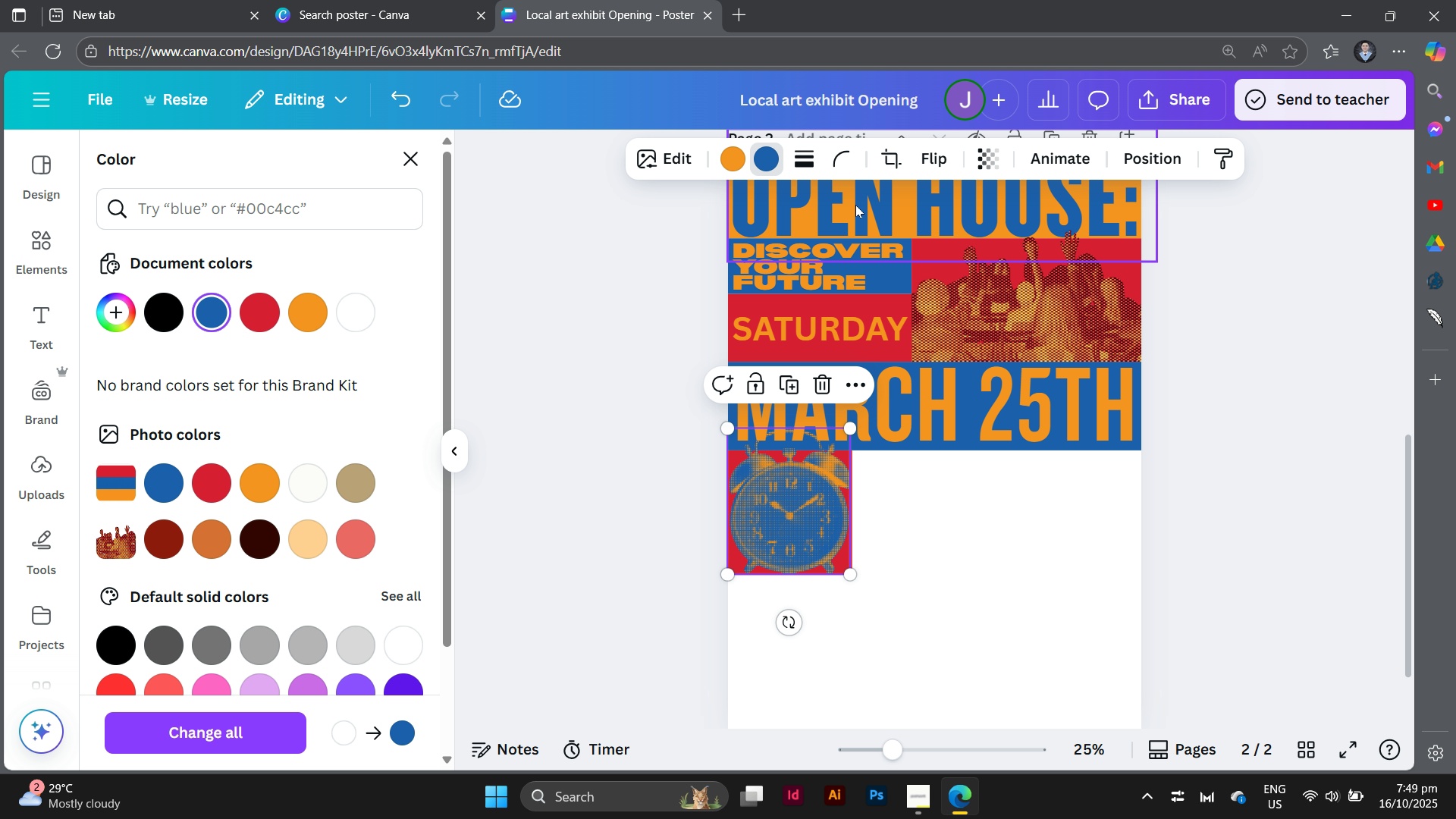 
left_click([769, 155])
 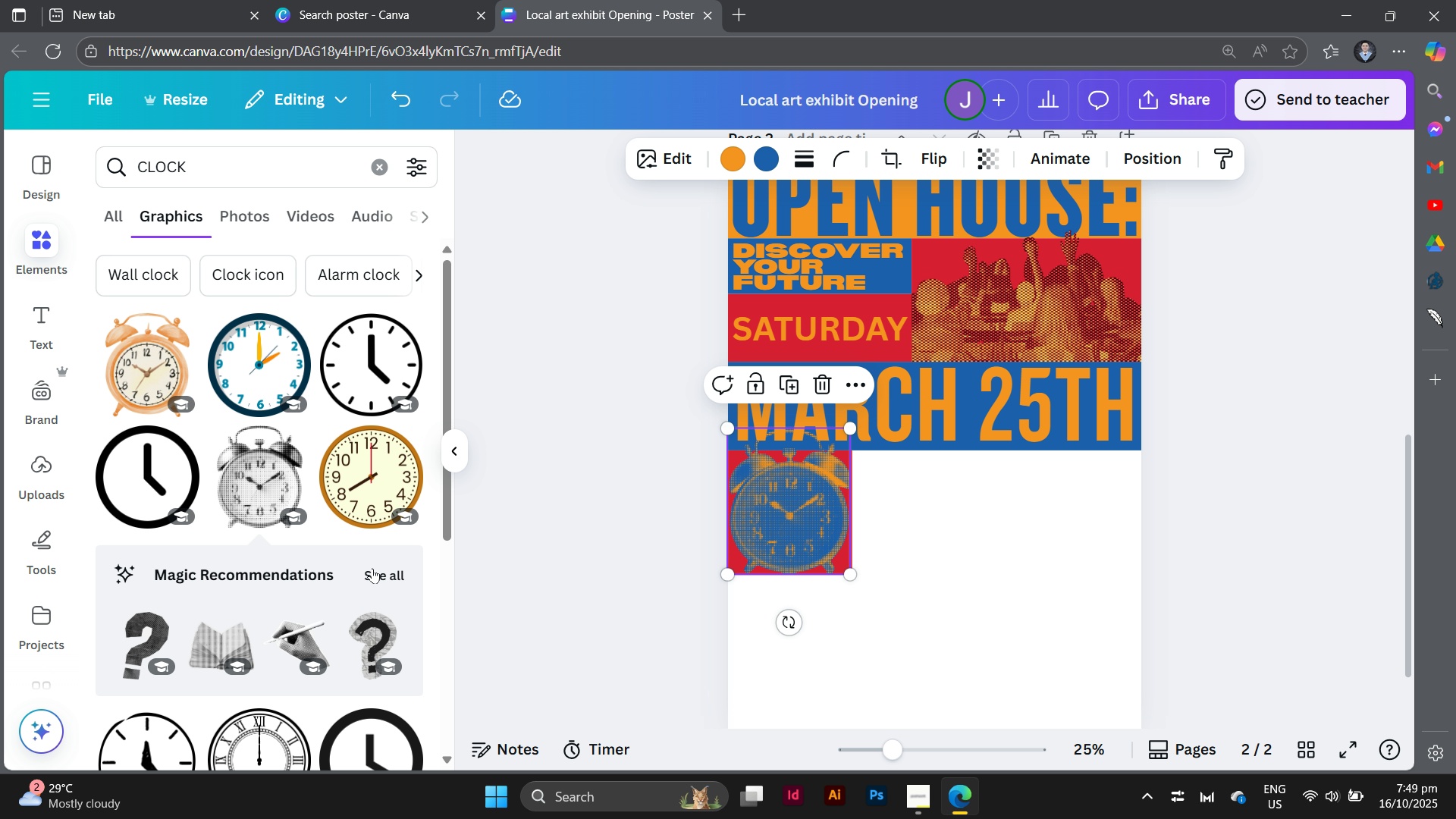 
left_click([375, 572])
 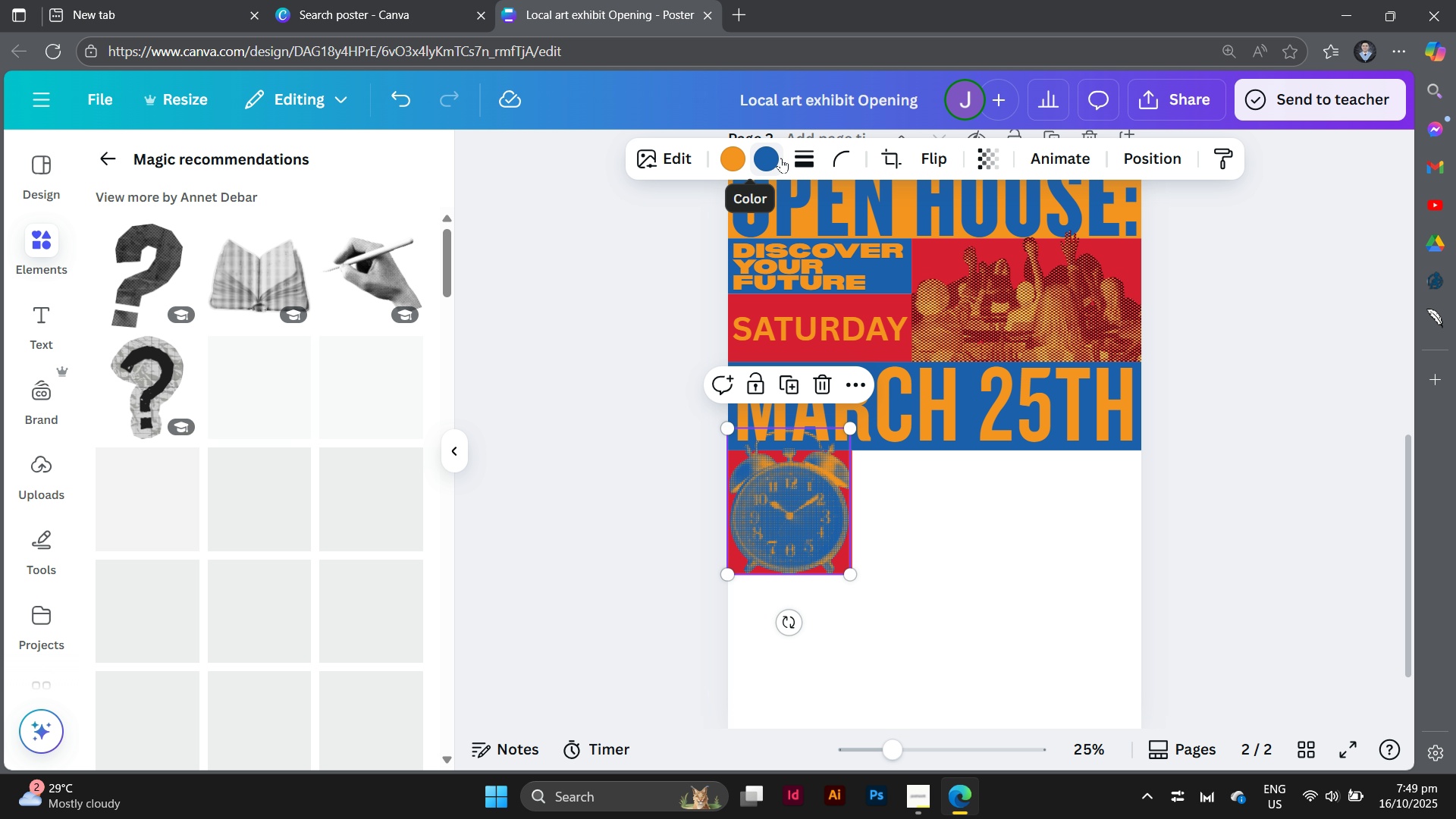 
left_click([781, 158])
 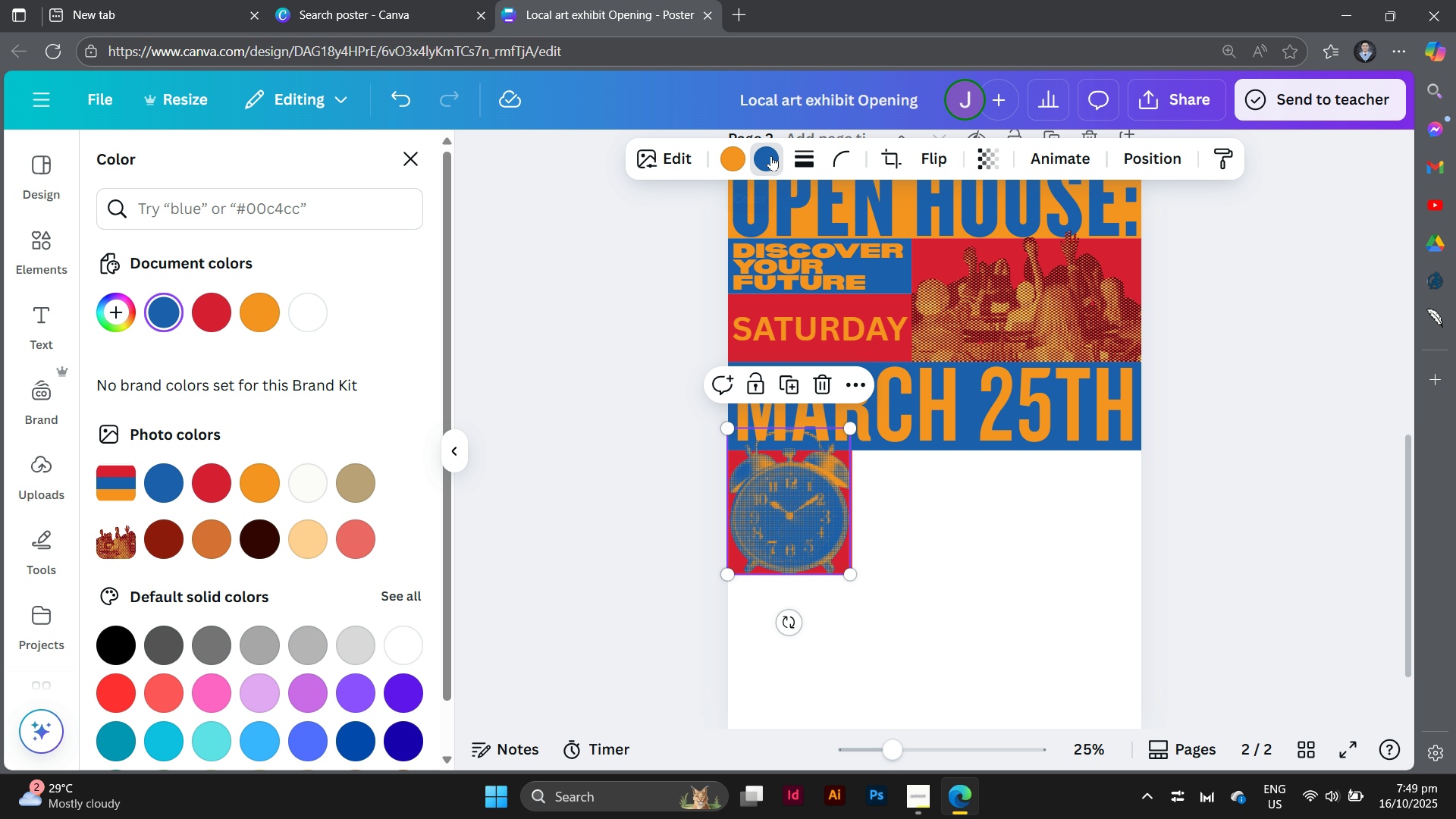 
left_click([770, 155])
 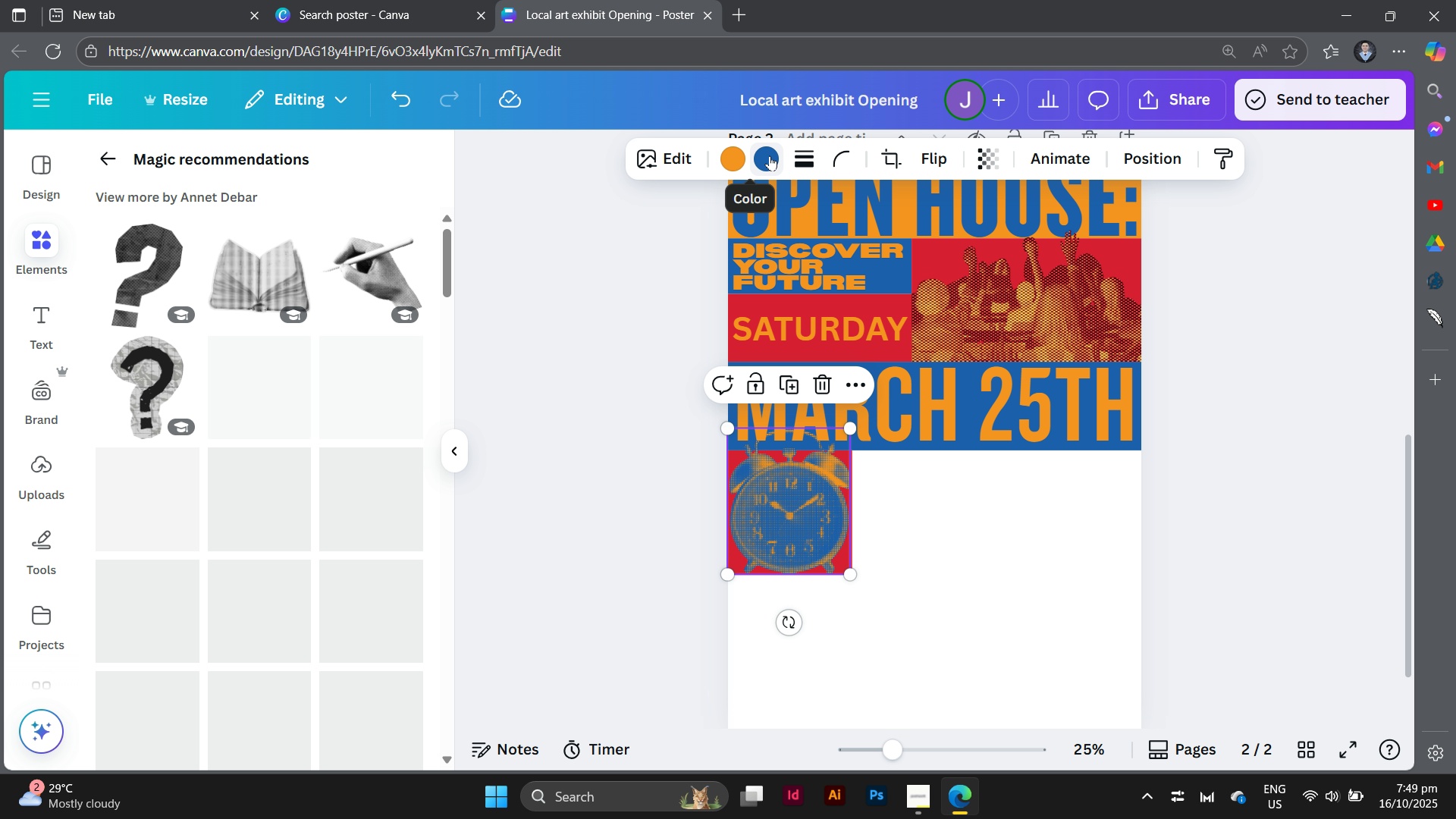 
left_click([770, 155])
 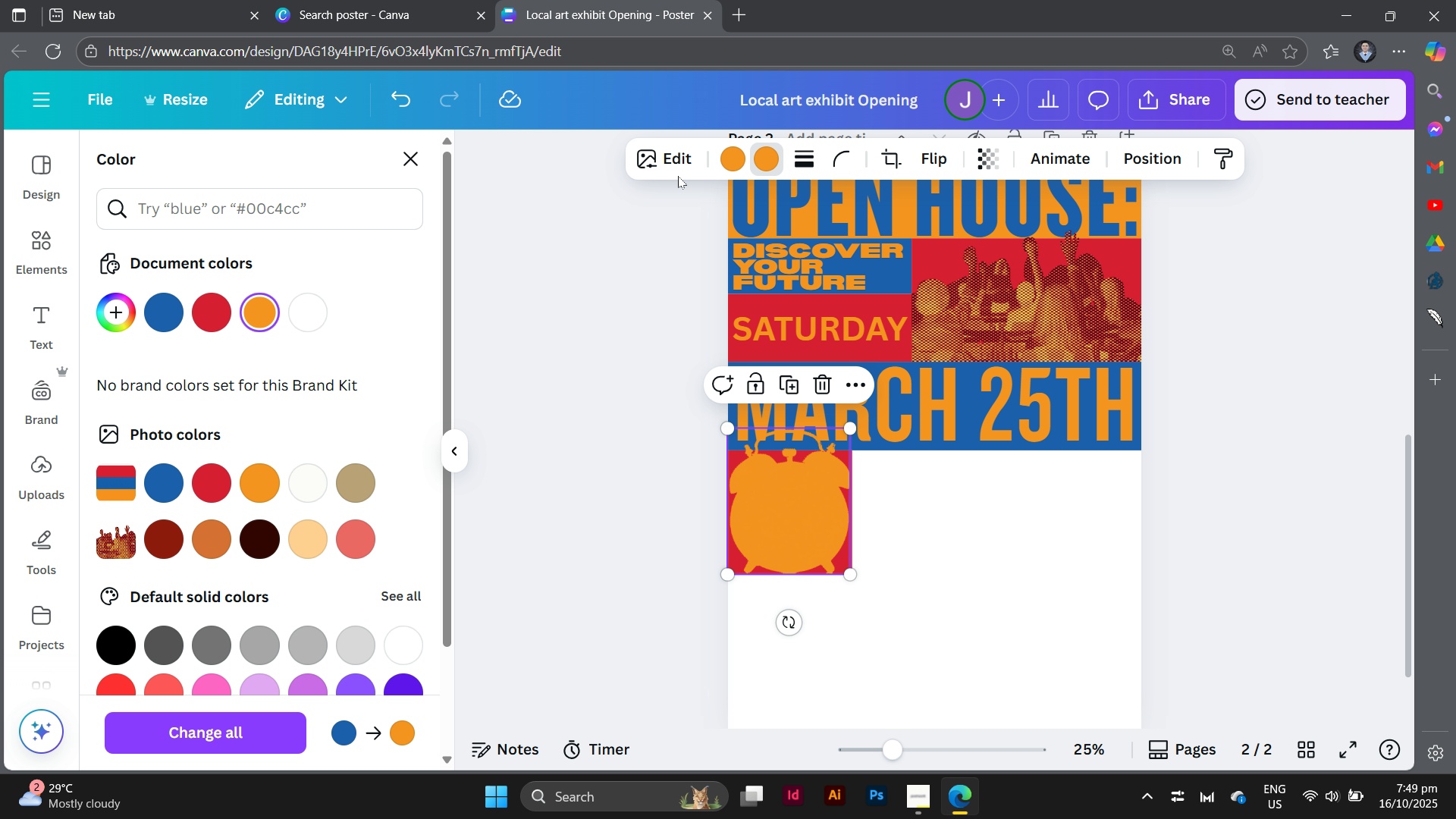 
left_click([744, 161])
 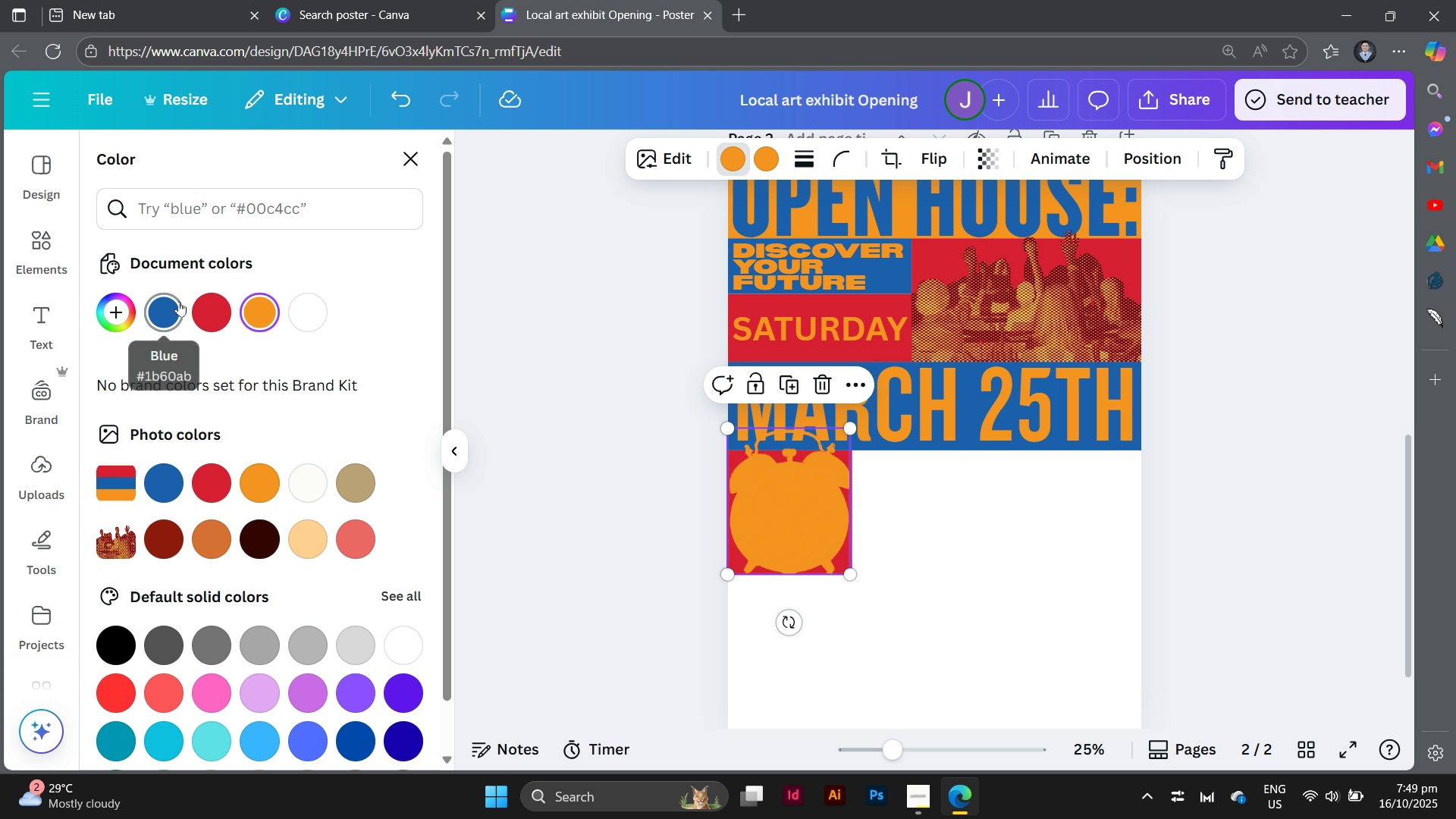 
left_click([179, 301])
 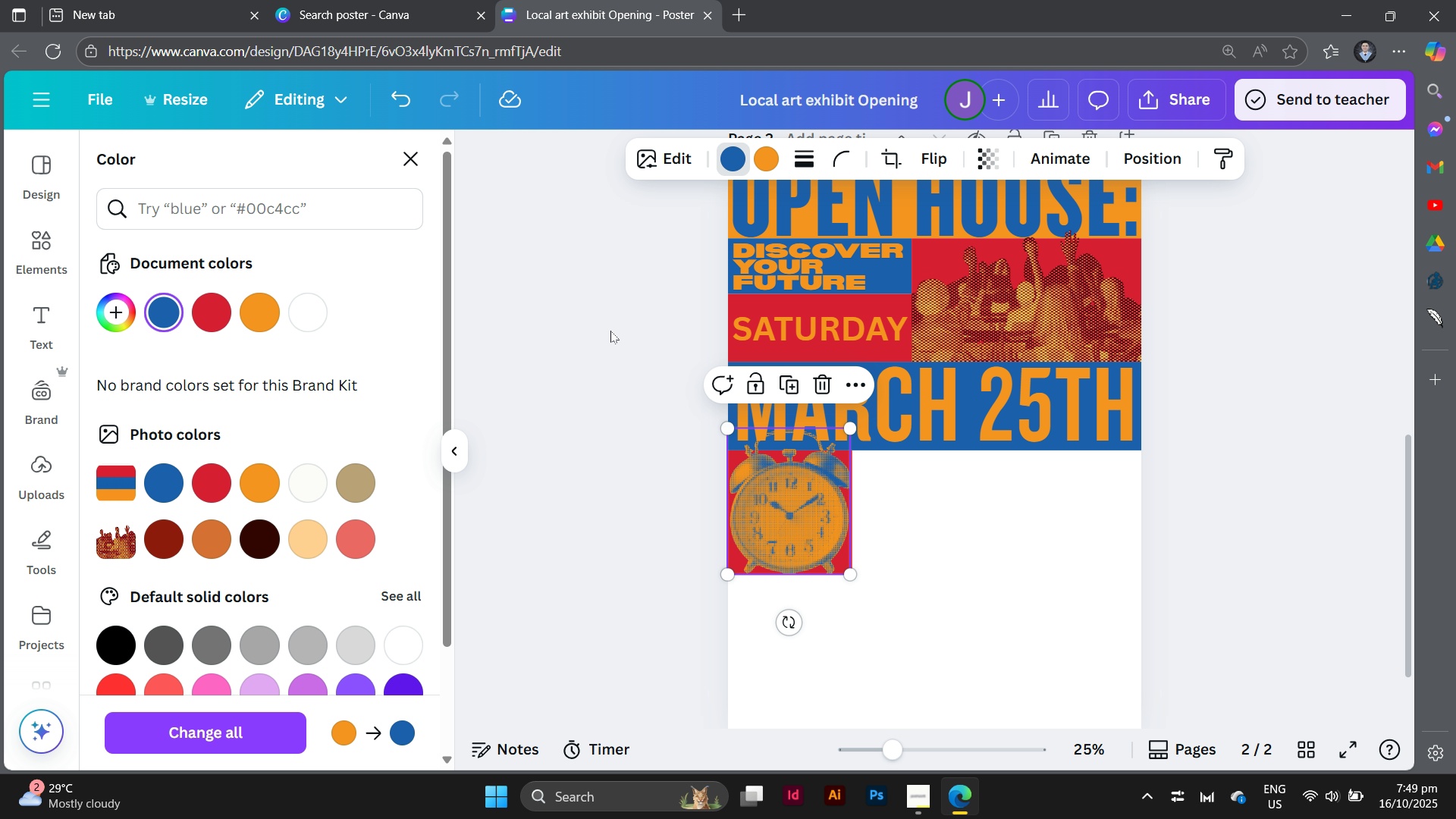 
left_click([612, 331])
 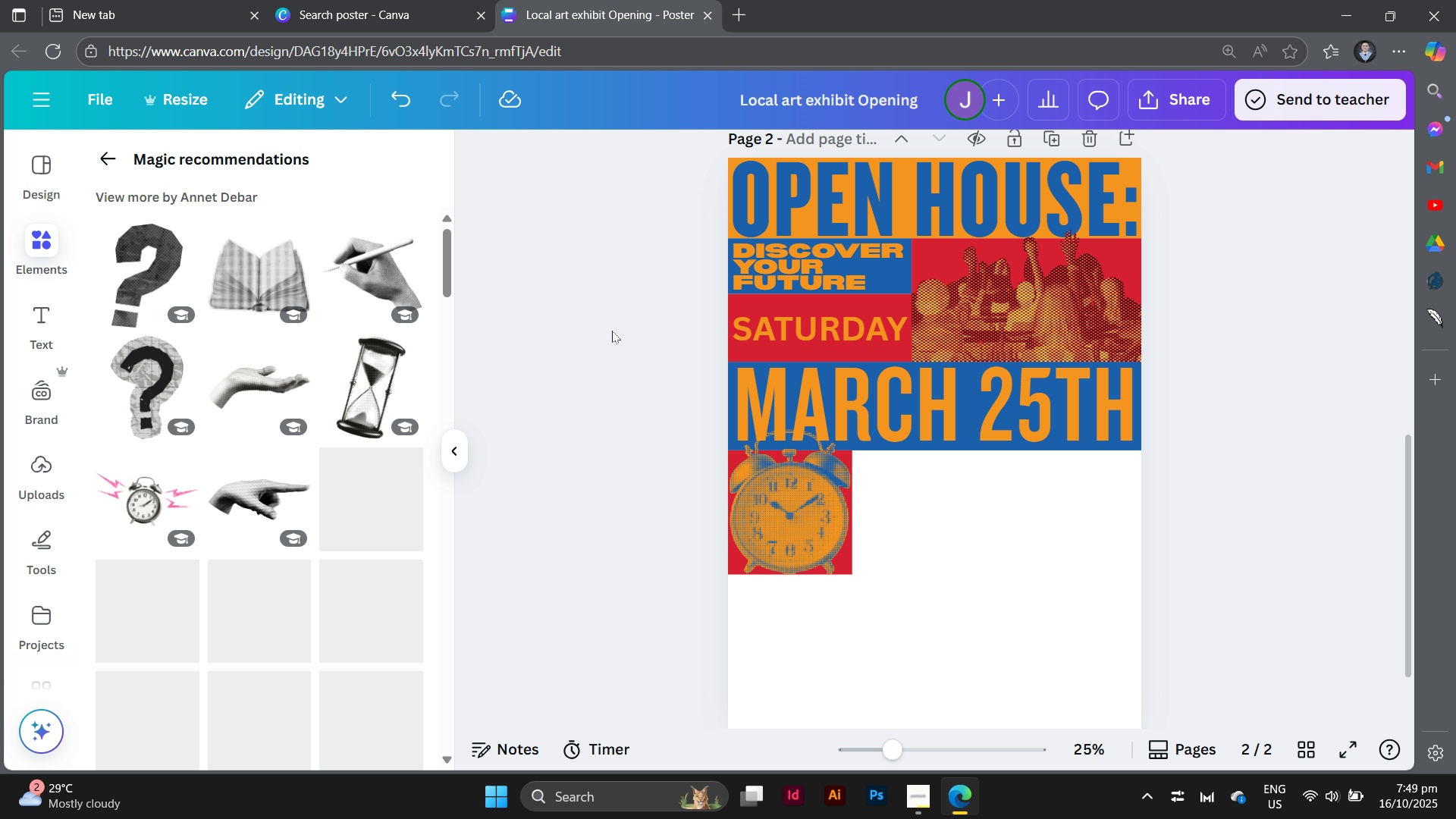 
left_click([612, 331])
 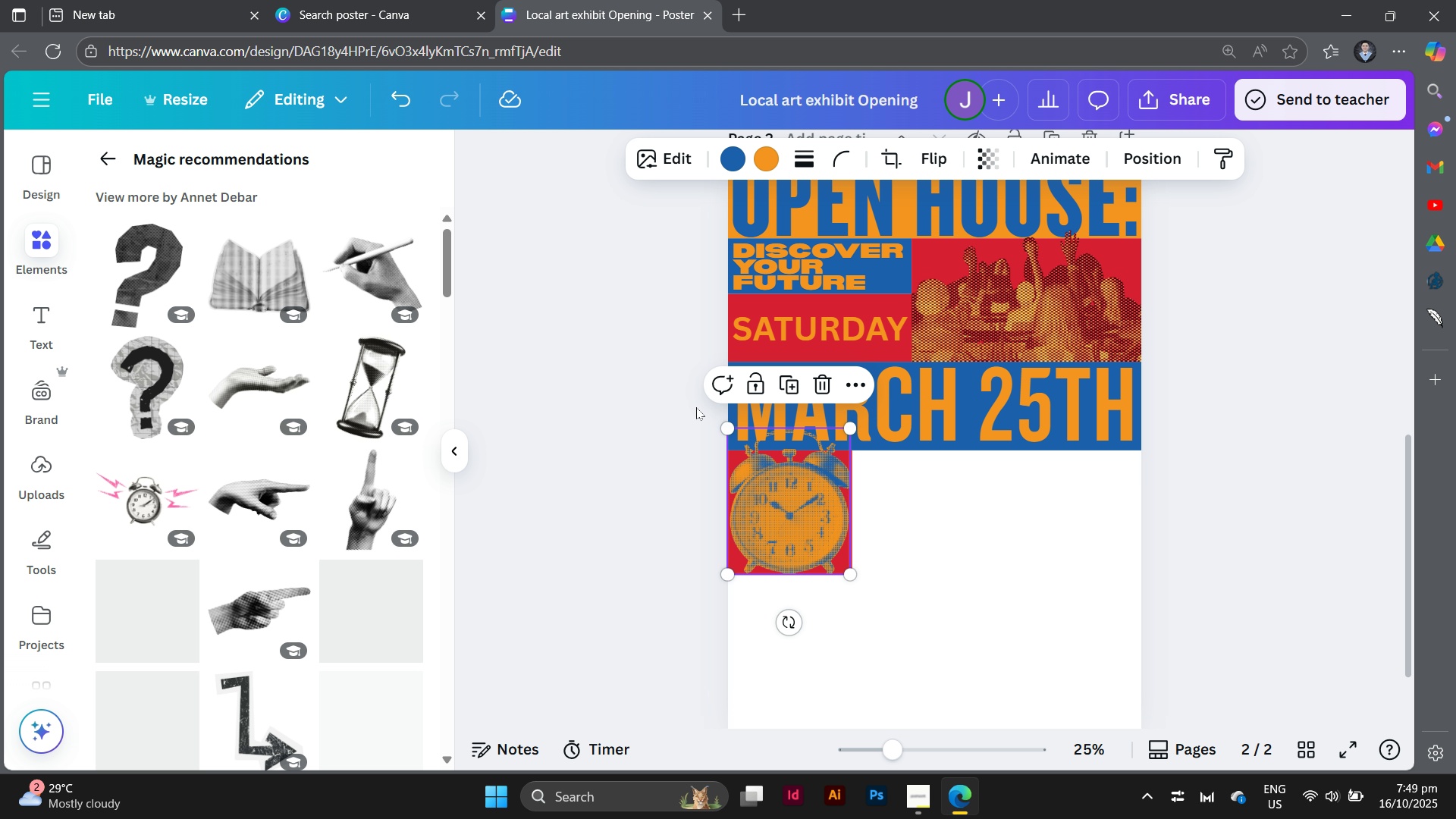 
left_click_drag(start_coordinate=[724, 425], to_coordinate=[730, 453])
 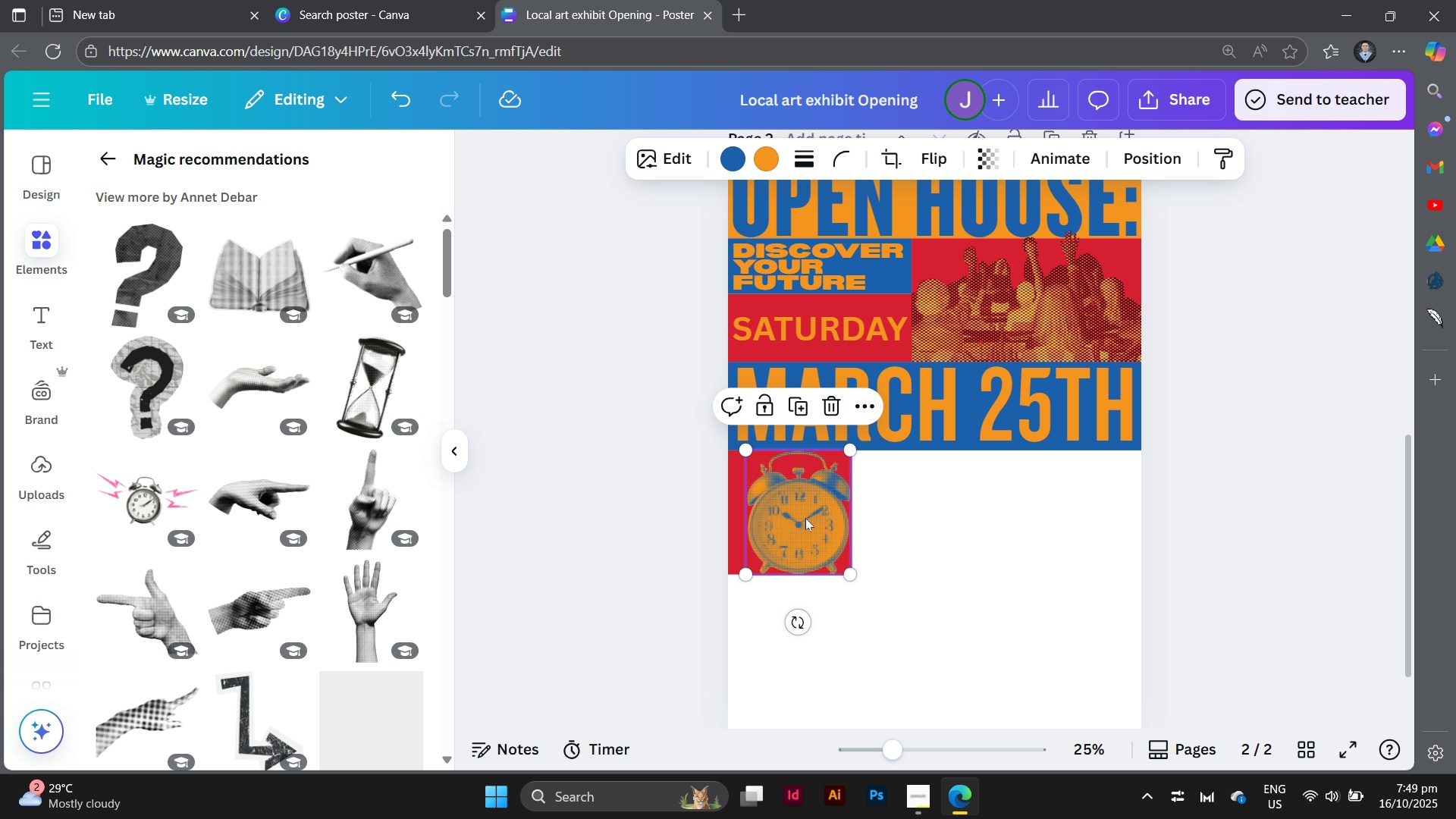 
left_click_drag(start_coordinate=[806, 518], to_coordinate=[794, 522])
 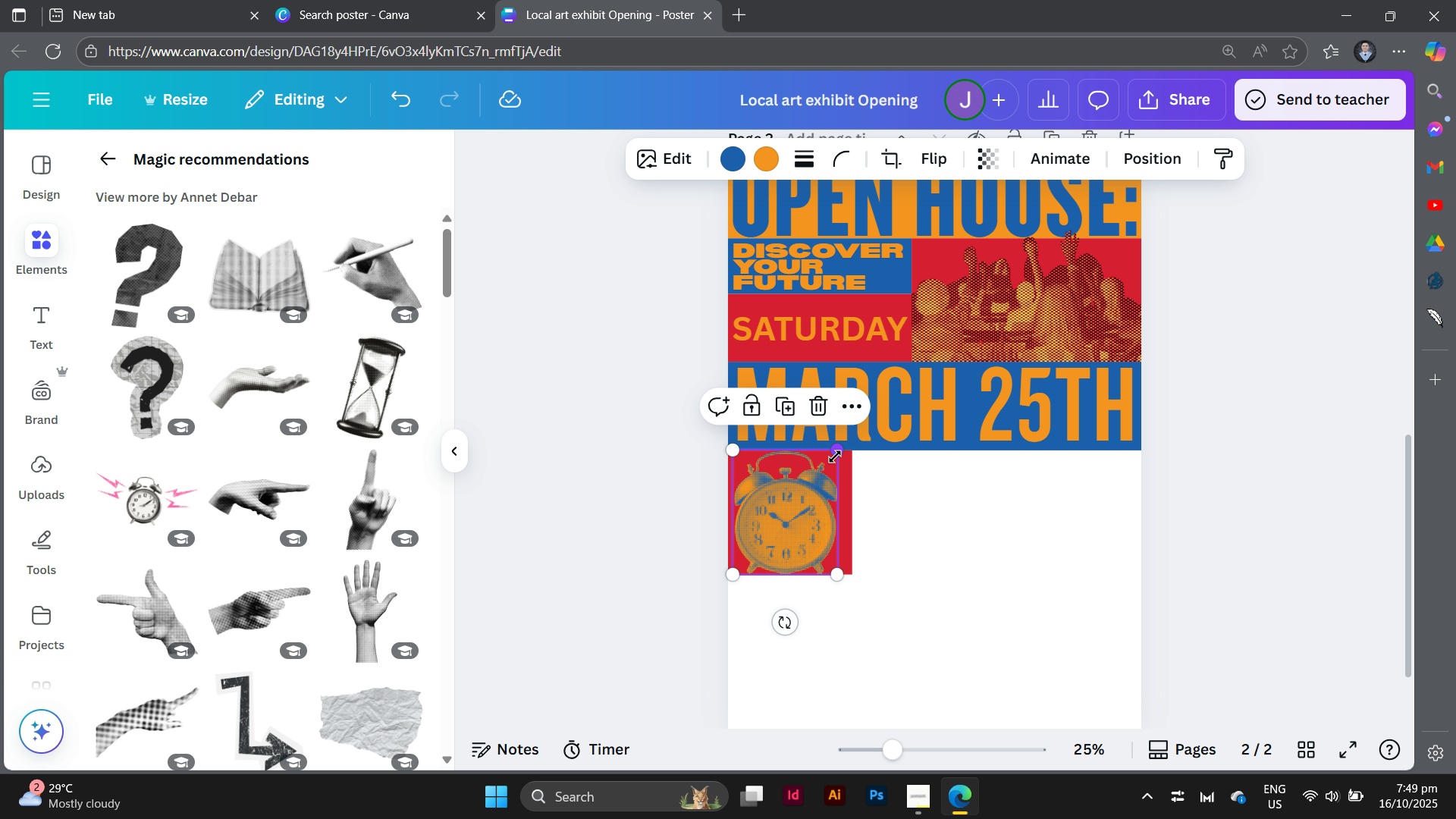 
left_click_drag(start_coordinate=[837, 456], to_coordinate=[842, 450])
 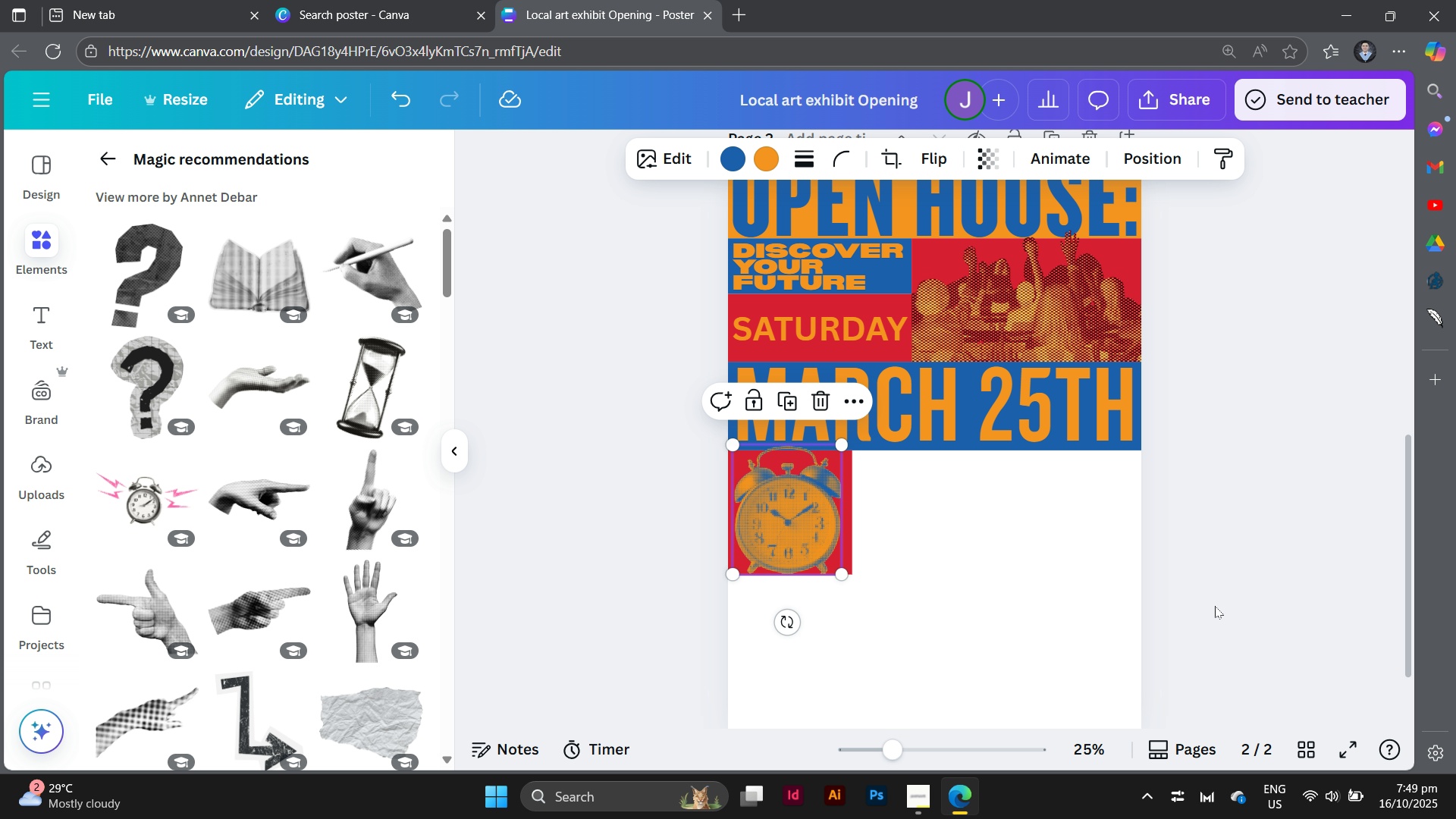 
left_click([1215, 606])
 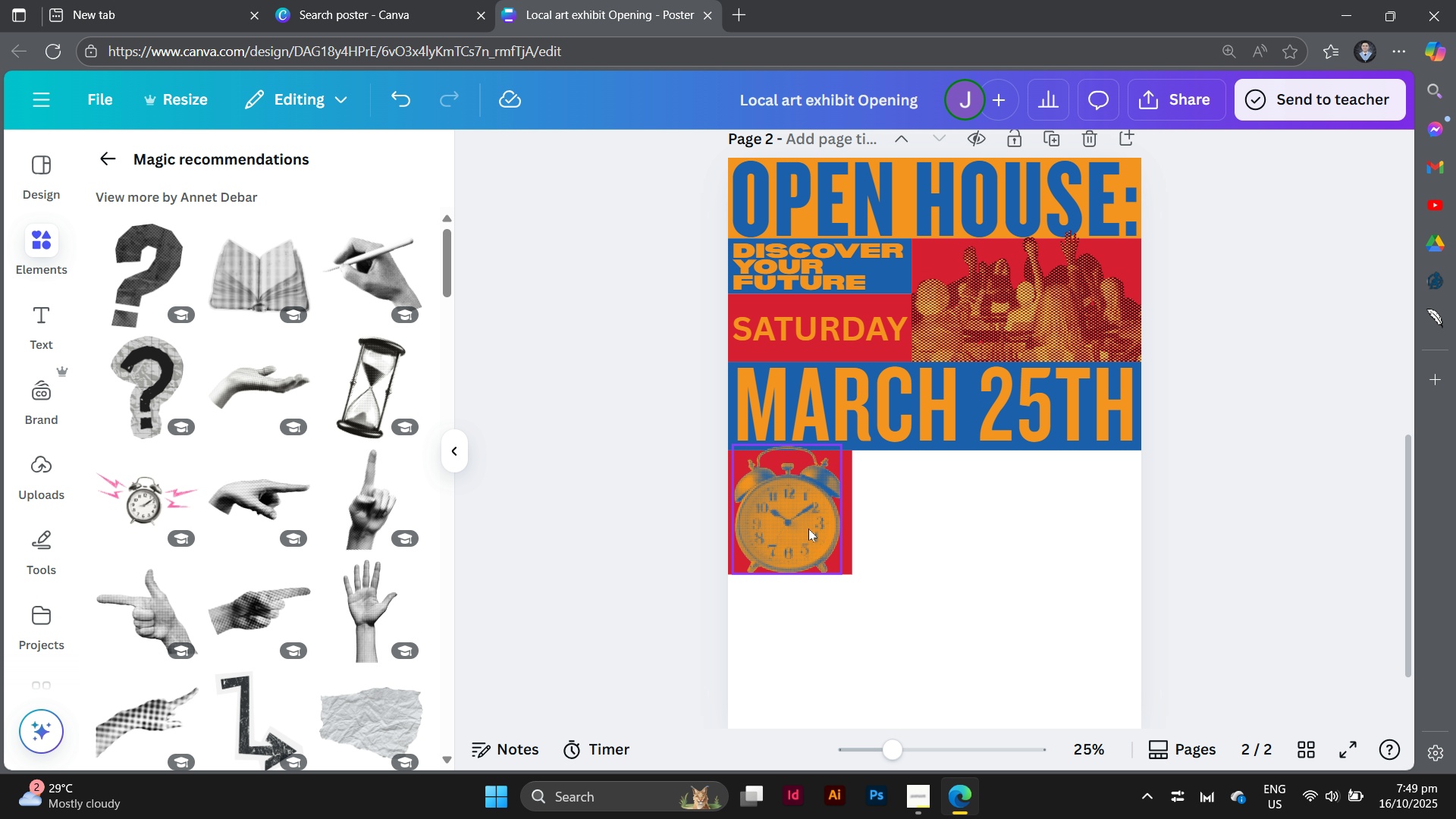 
left_click([807, 529])
 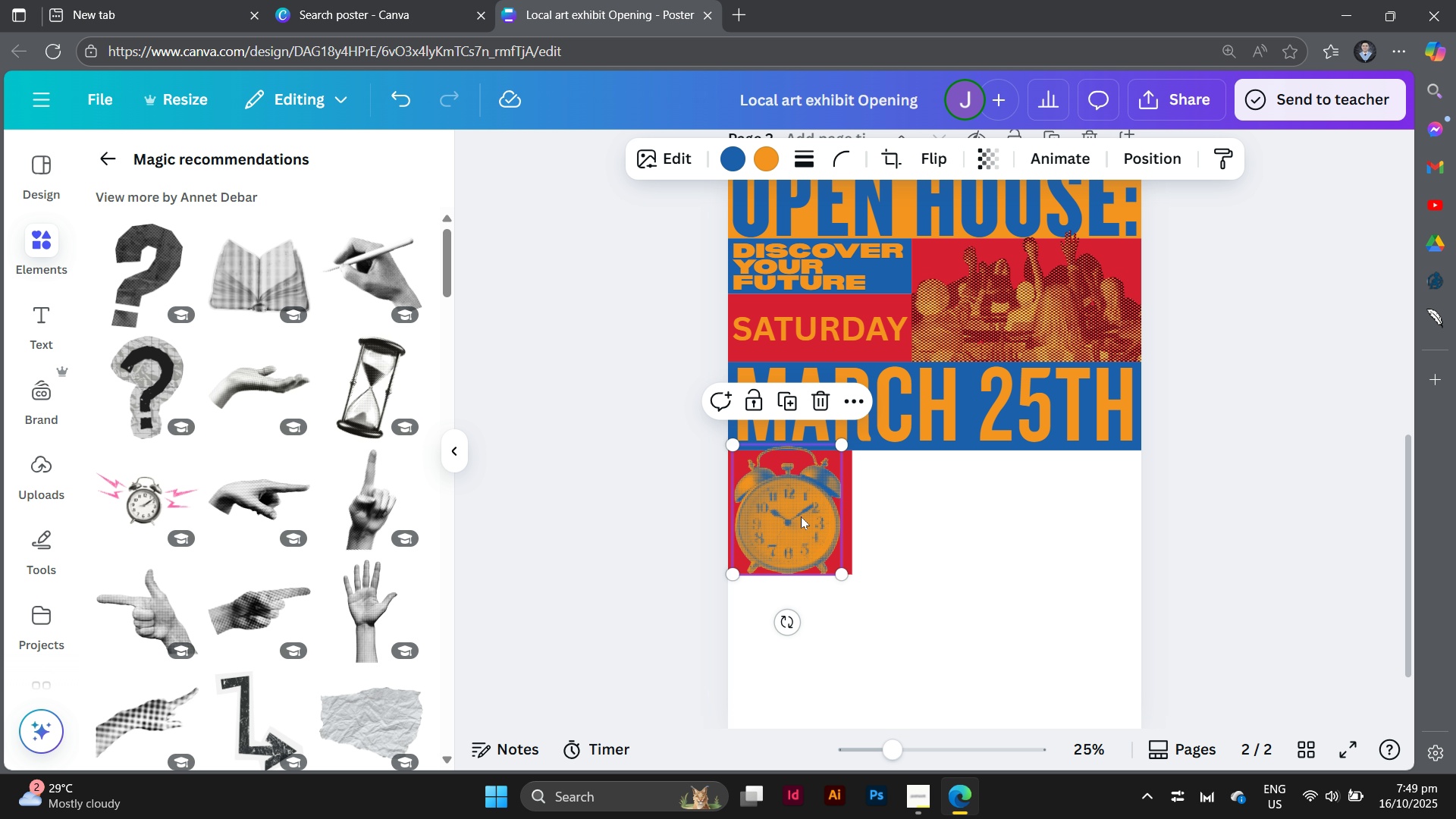 
left_click_drag(start_coordinate=[801, 516], to_coordinate=[803, 511])
 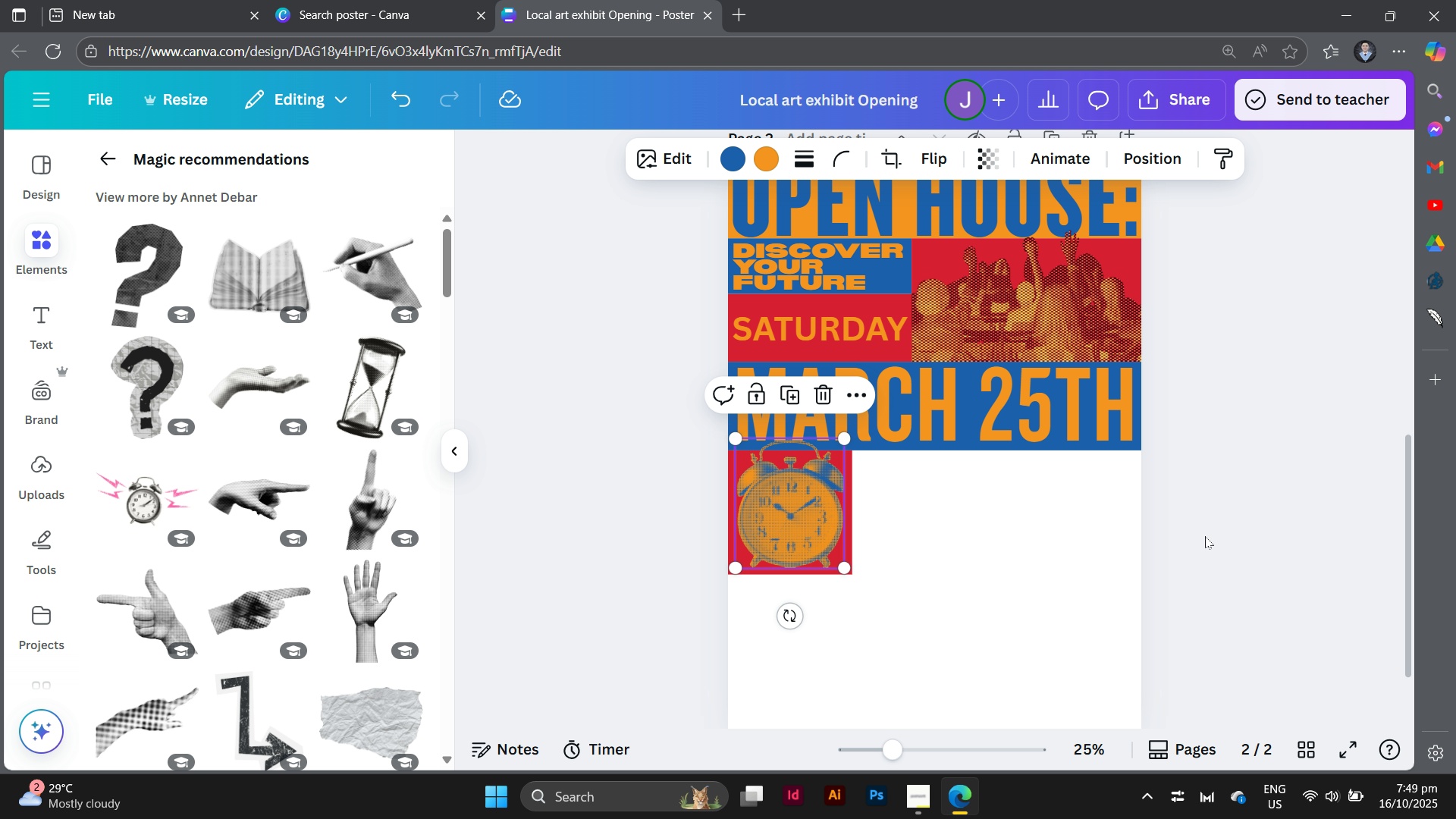 
left_click([1205, 536])
 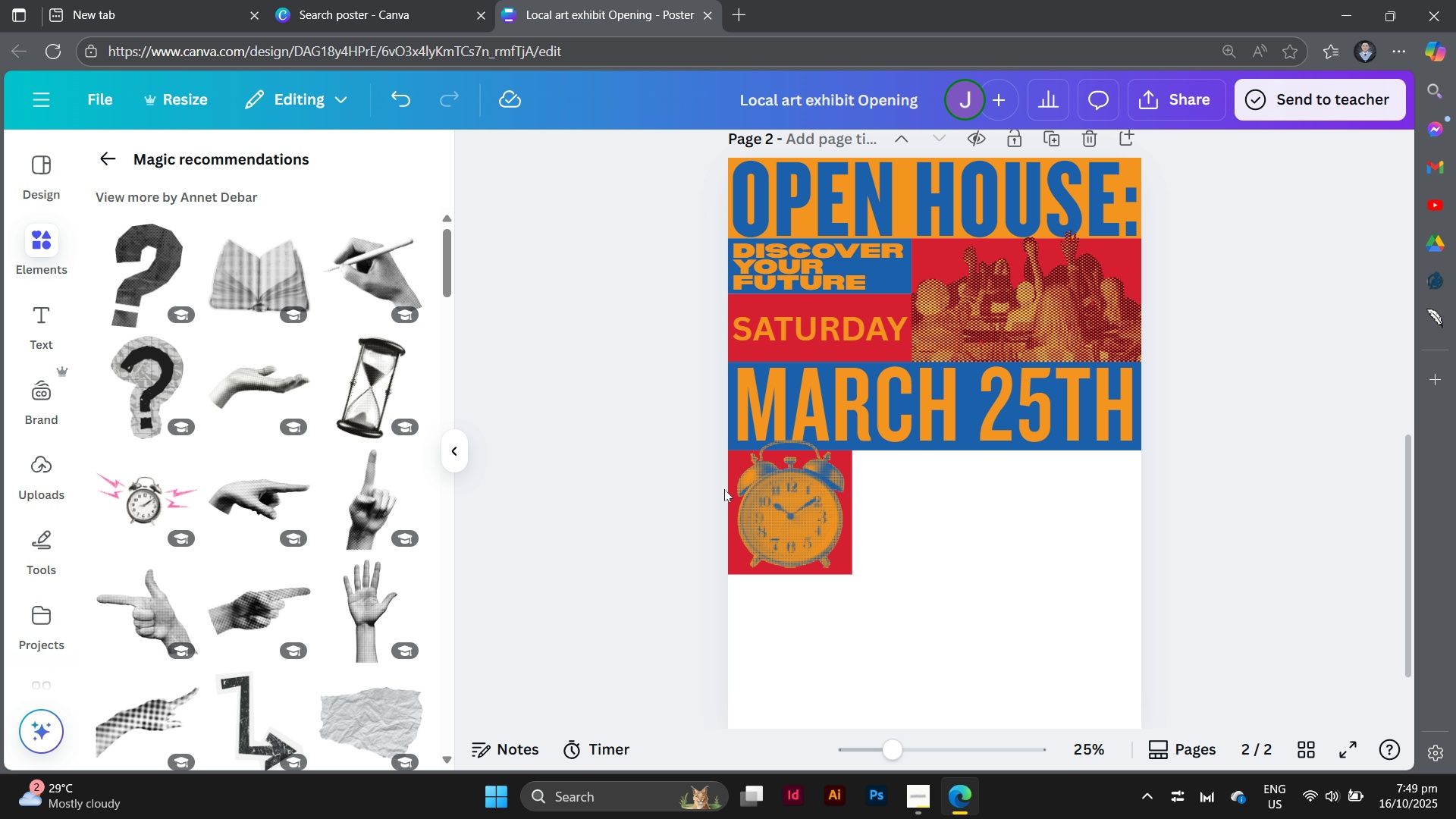 
left_click_drag(start_coordinate=[814, 484], to_coordinate=[811, 485])
 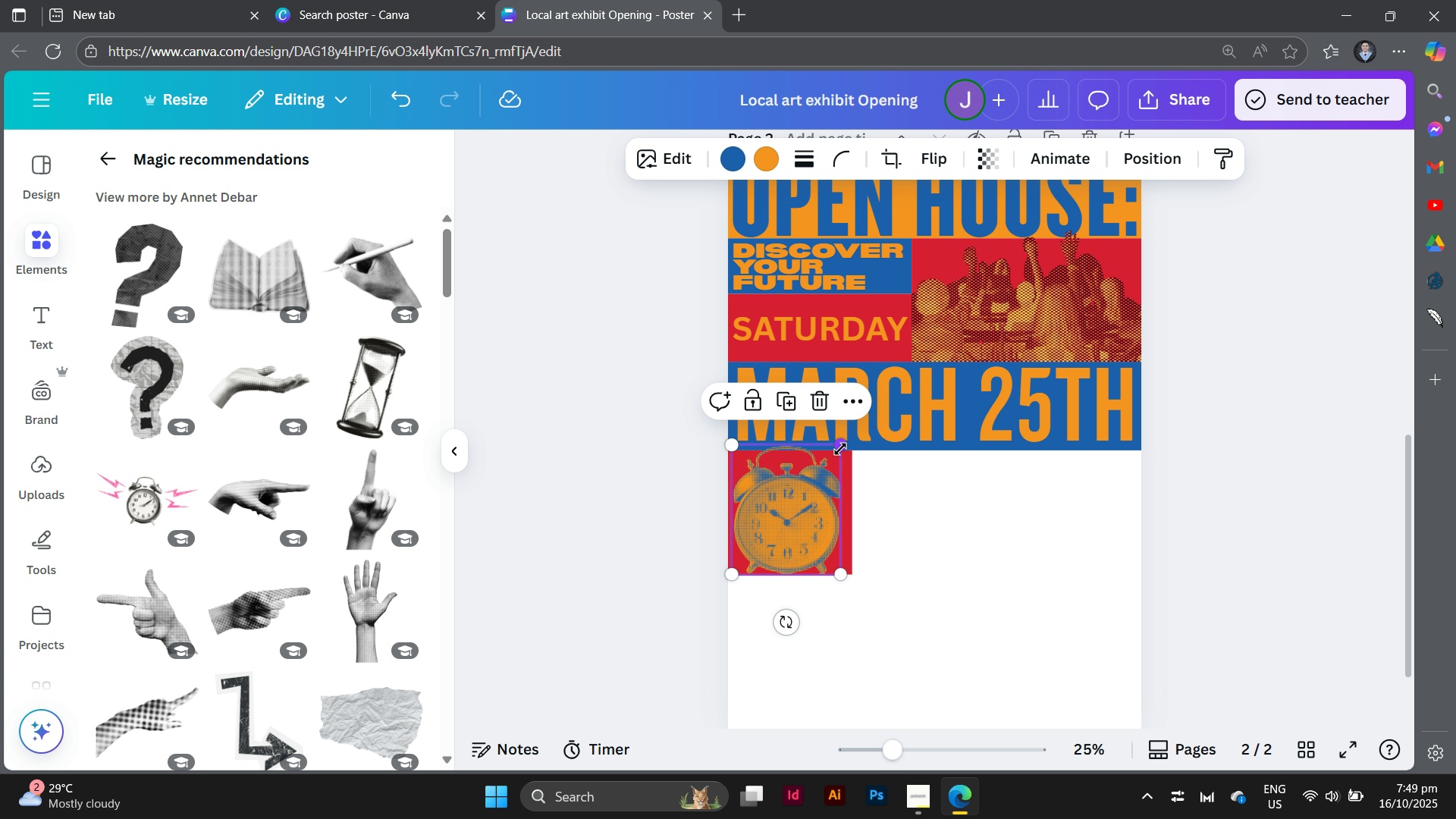 
left_click_drag(start_coordinate=[840, 448], to_coordinate=[831, 454])
 